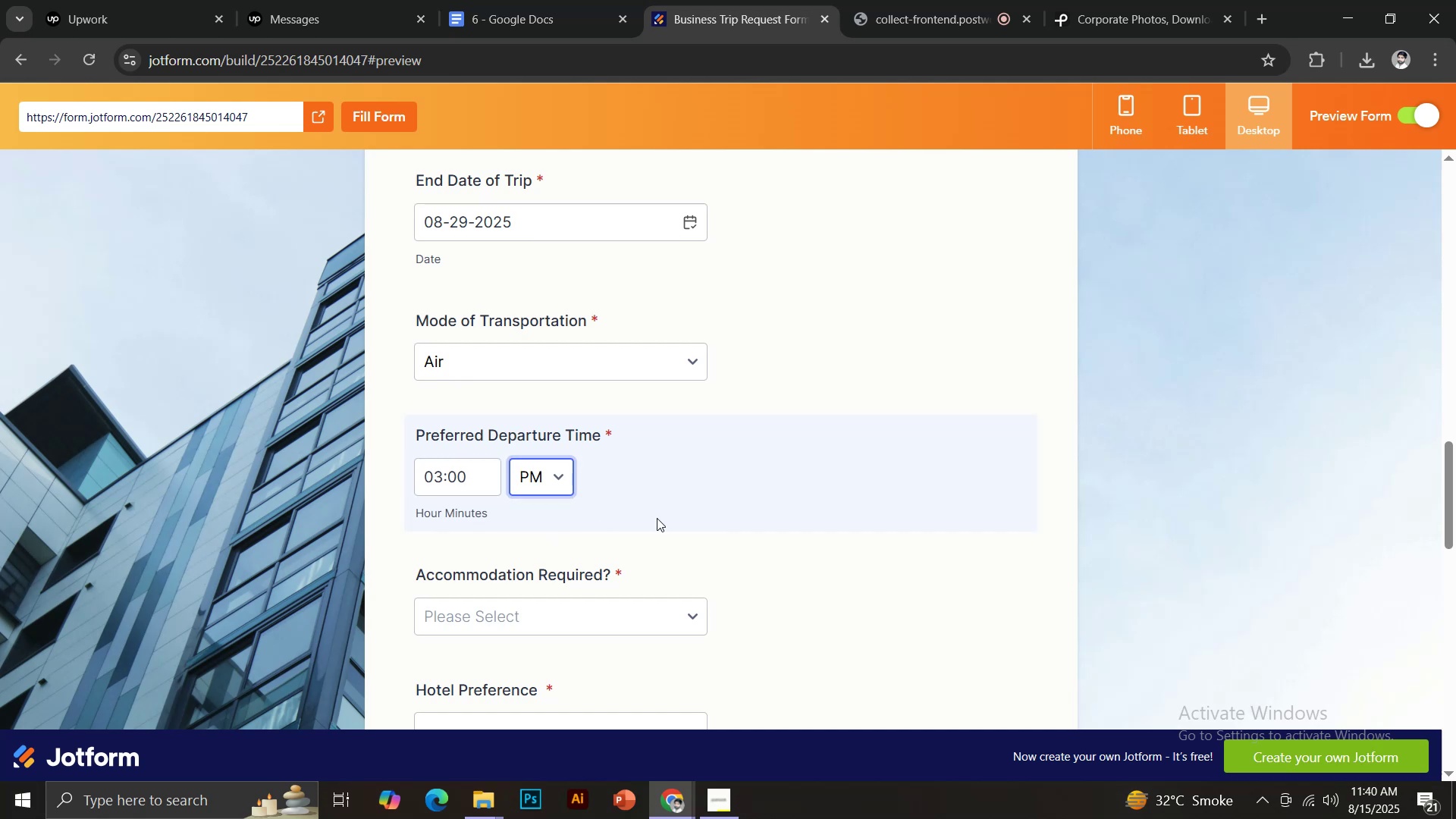 
scroll: coordinate [751, 496], scroll_direction: down, amount: 3.0
 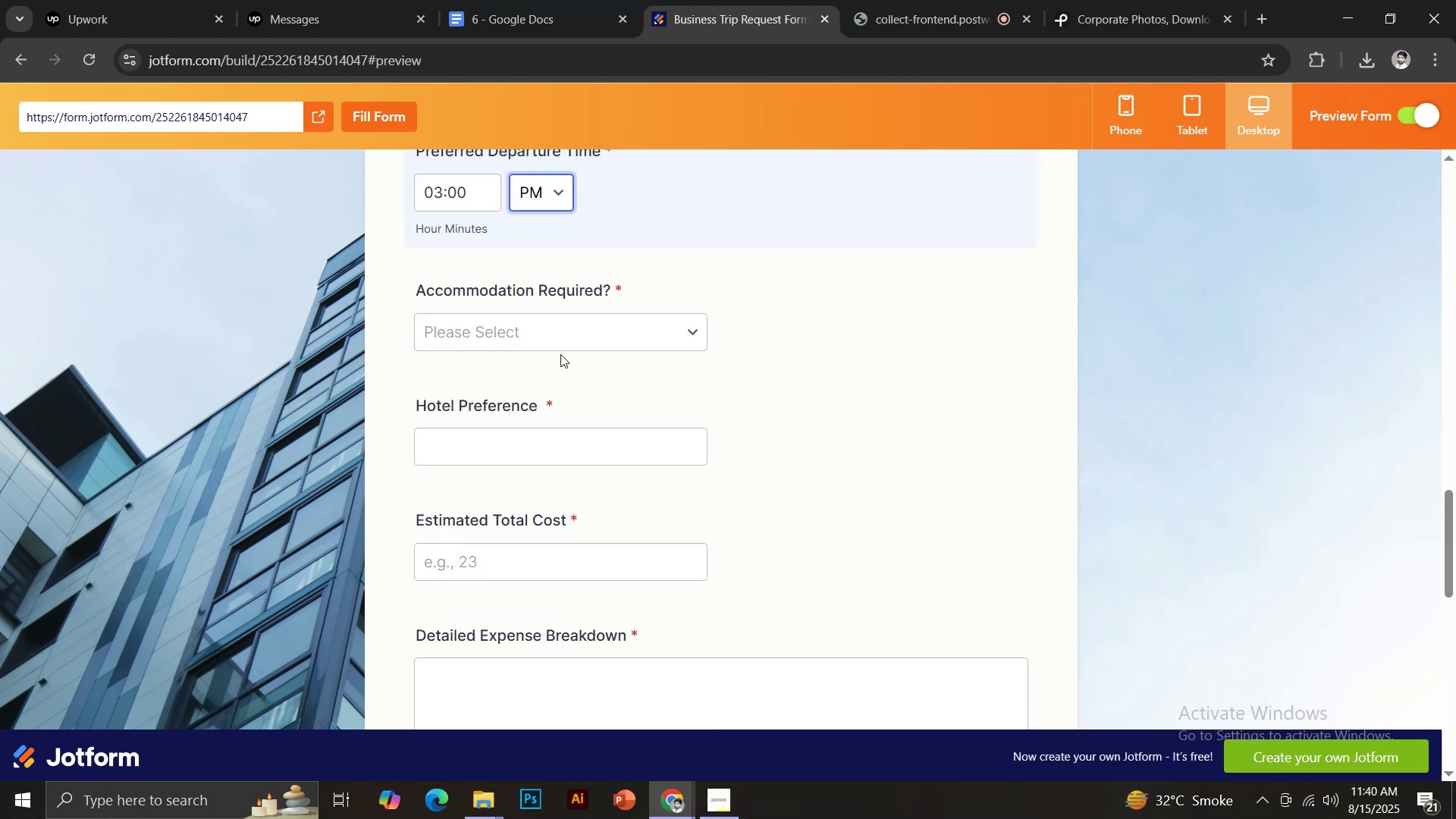 
left_click([551, 338])
 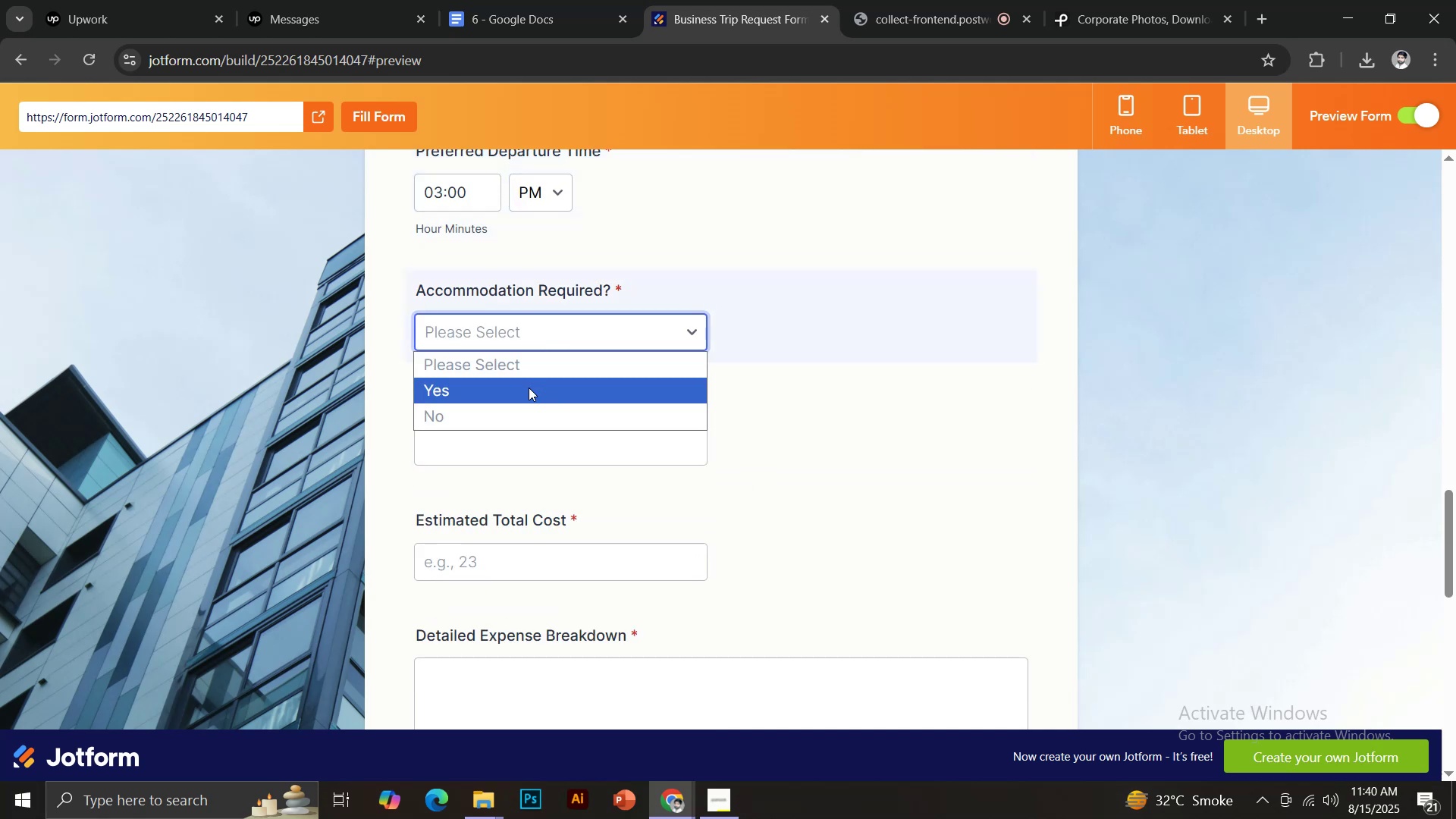 
left_click([529, 388])
 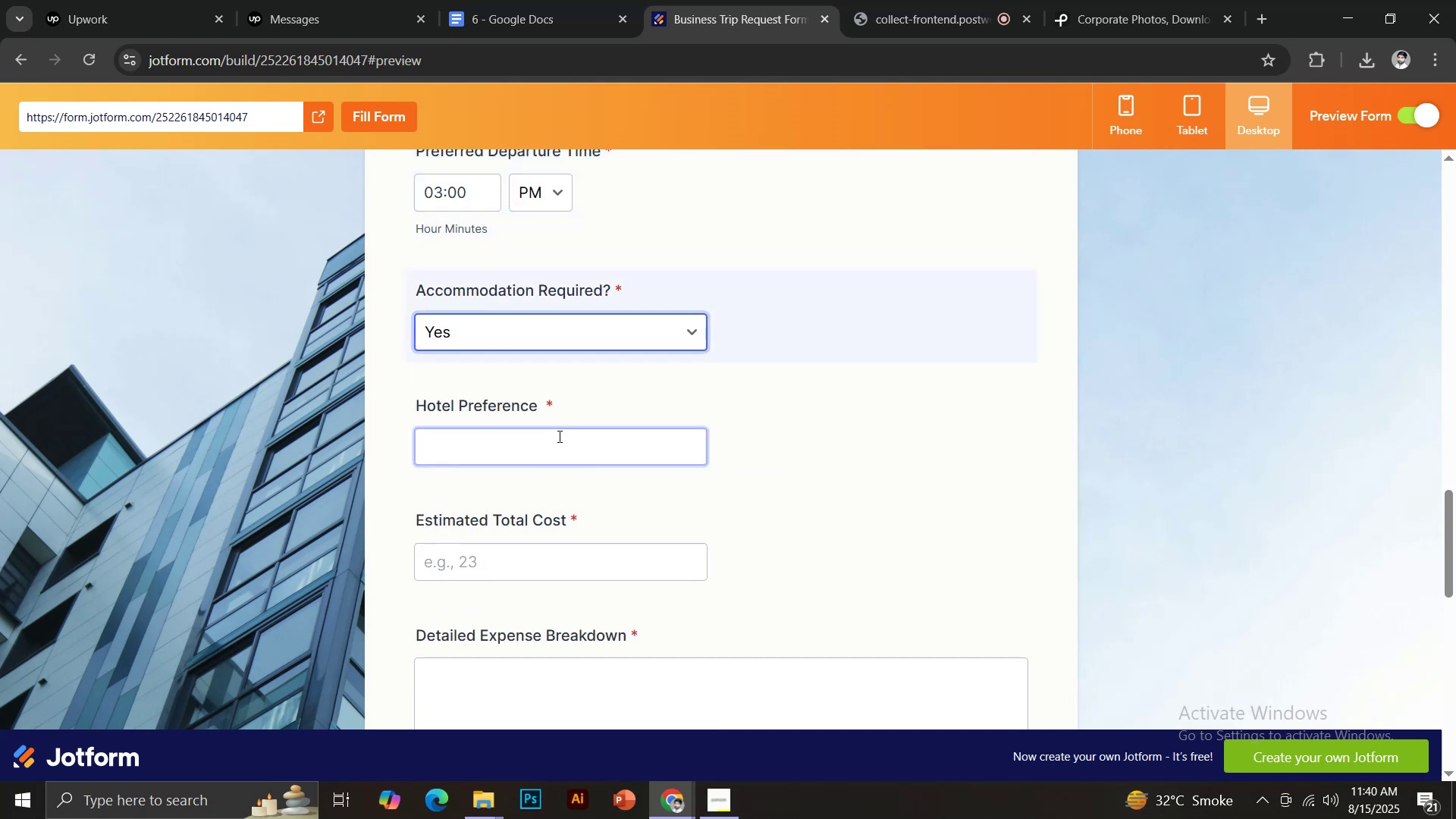 
double_click([558, 436])
 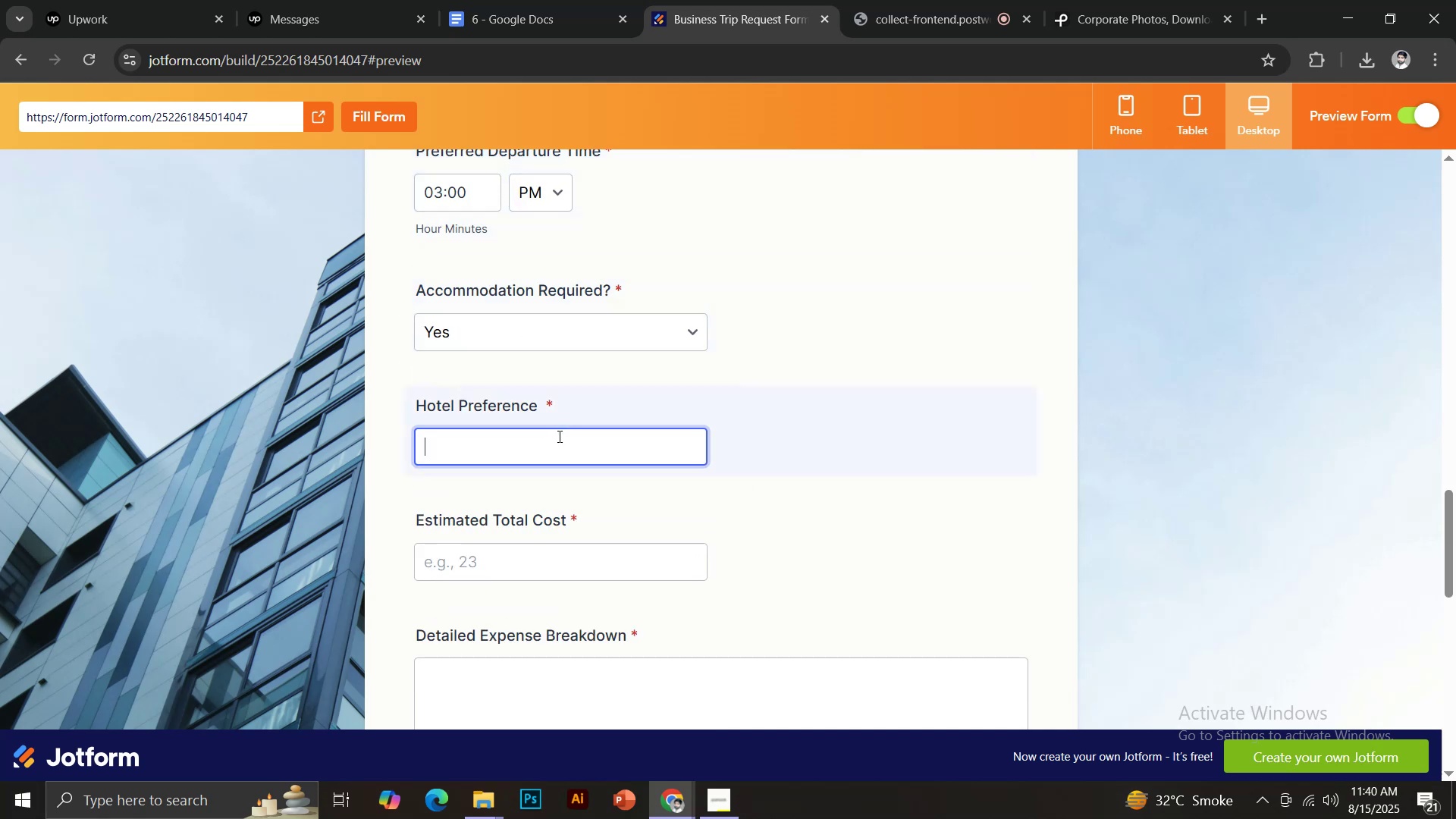 
key(Control+V)
 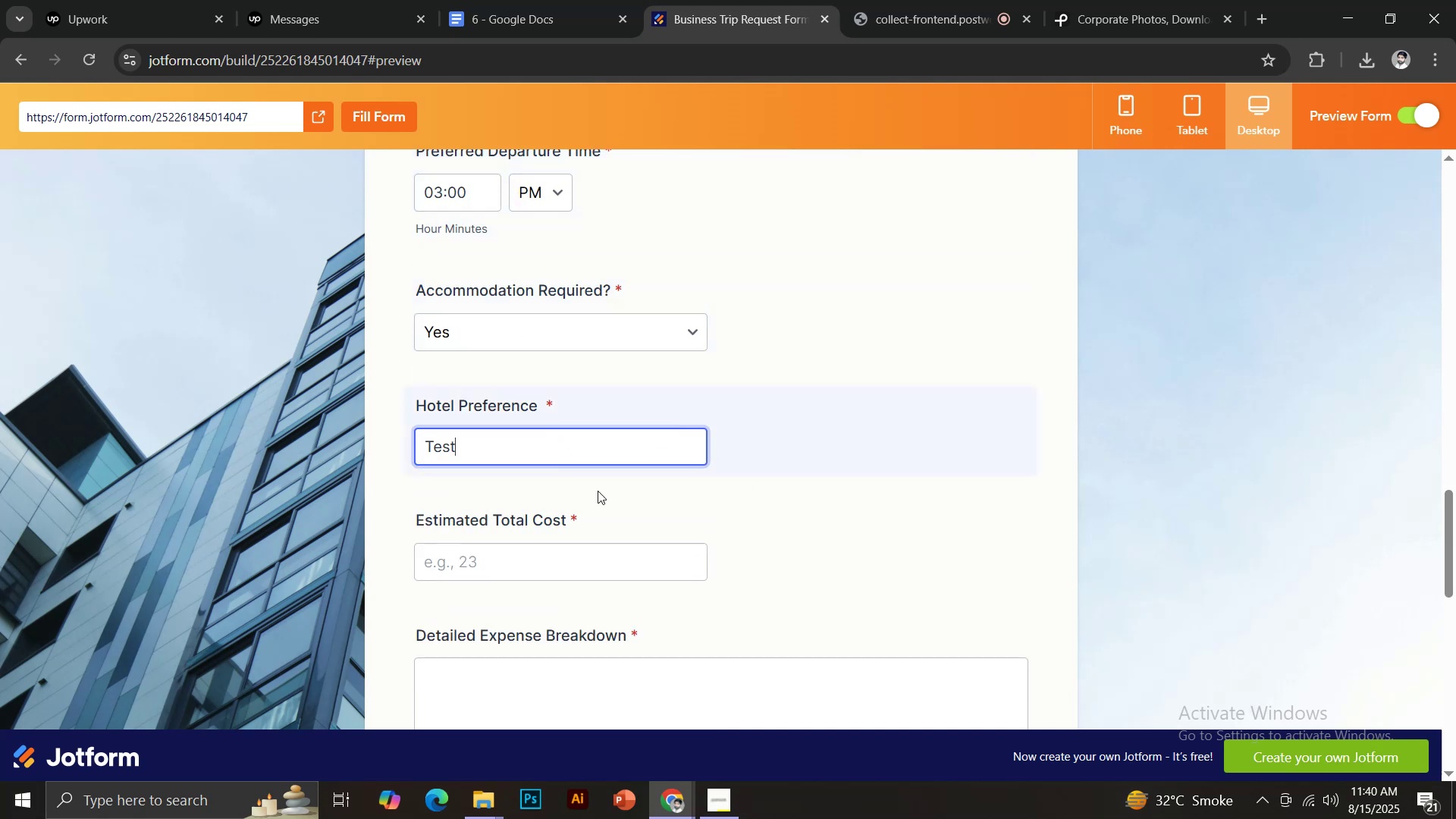 
scroll: coordinate [627, 482], scroll_direction: down, amount: 2.0
 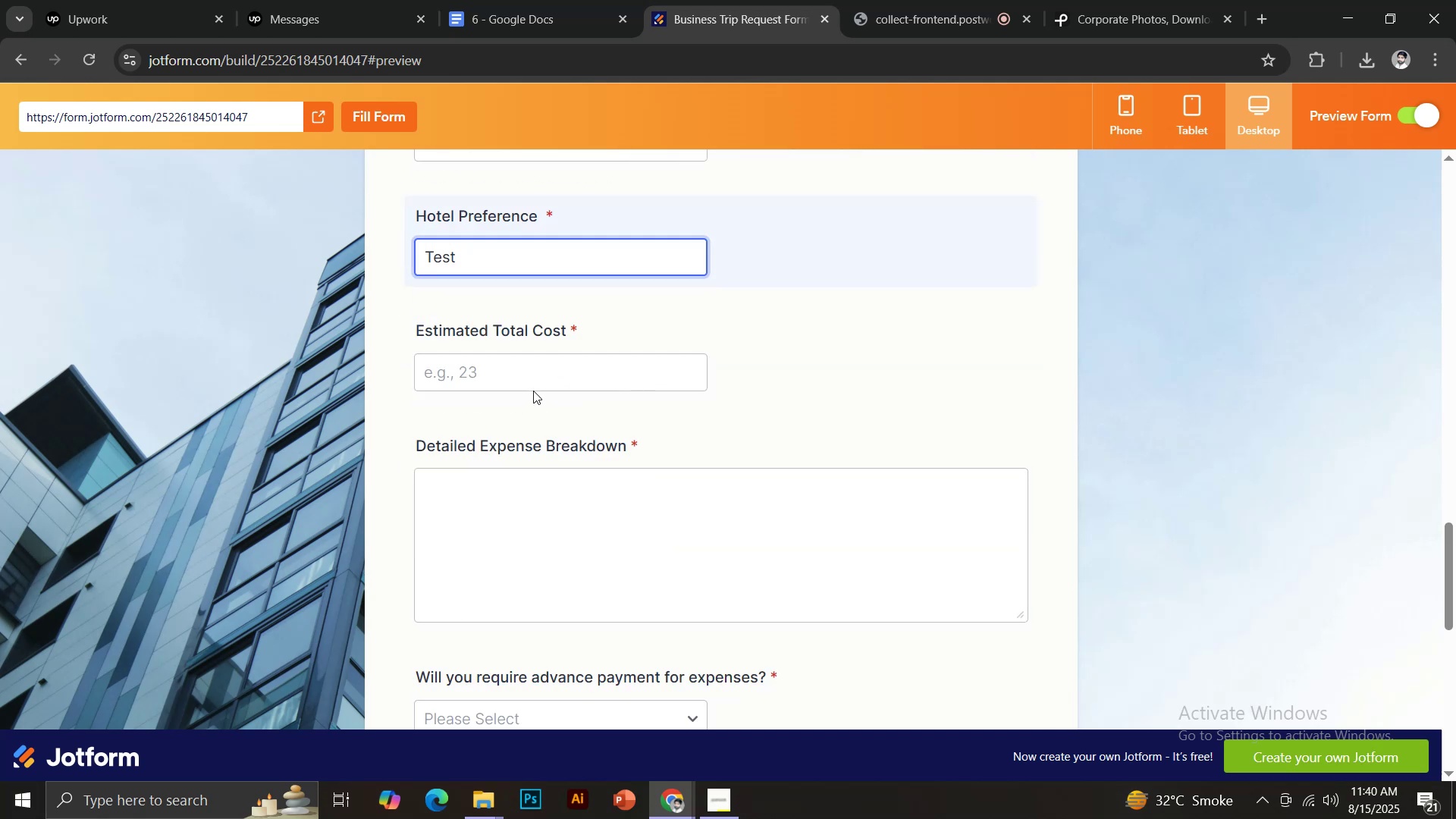 
left_click([526, 371])
 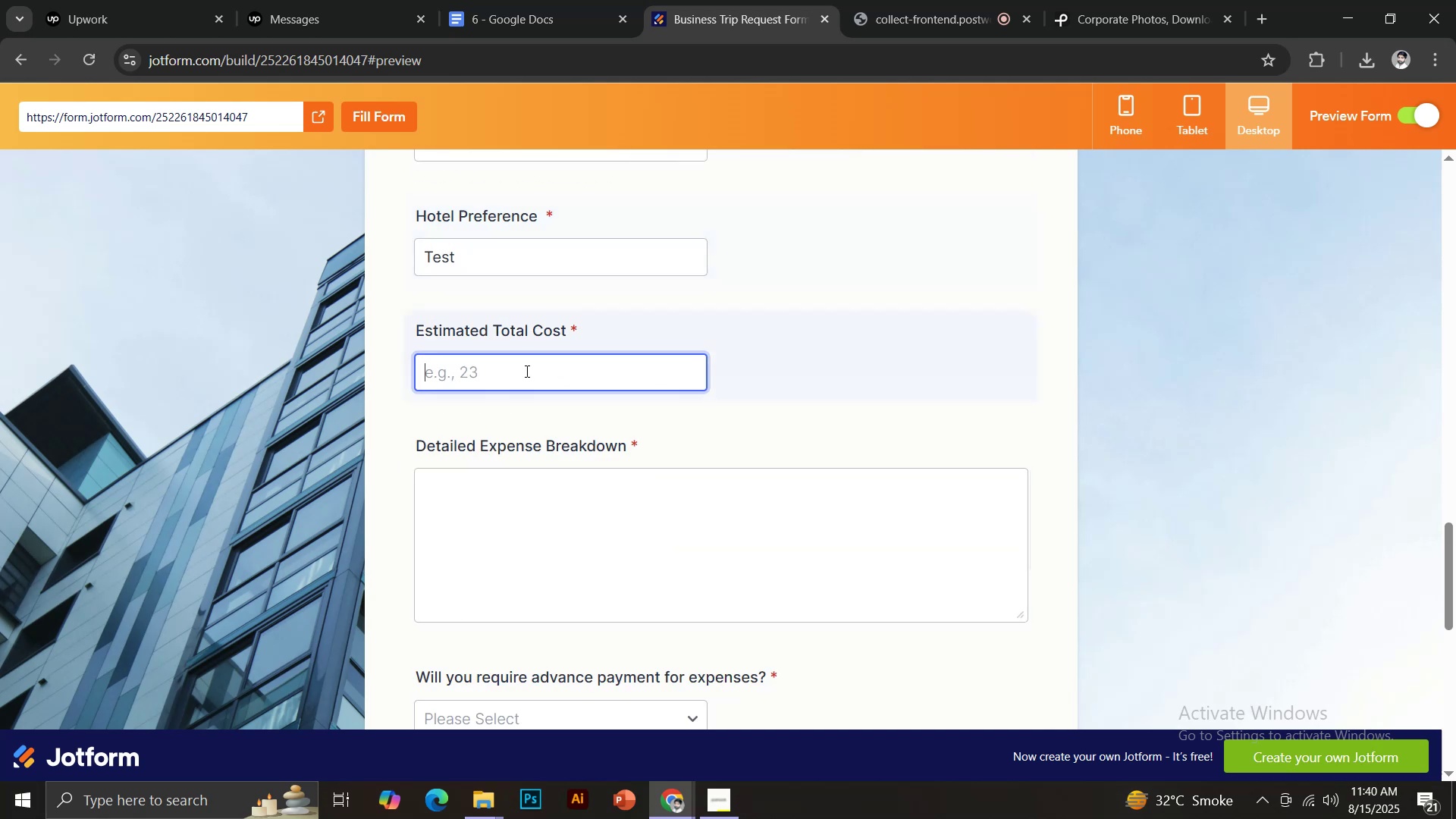 
key(Control+ControlLeft)
 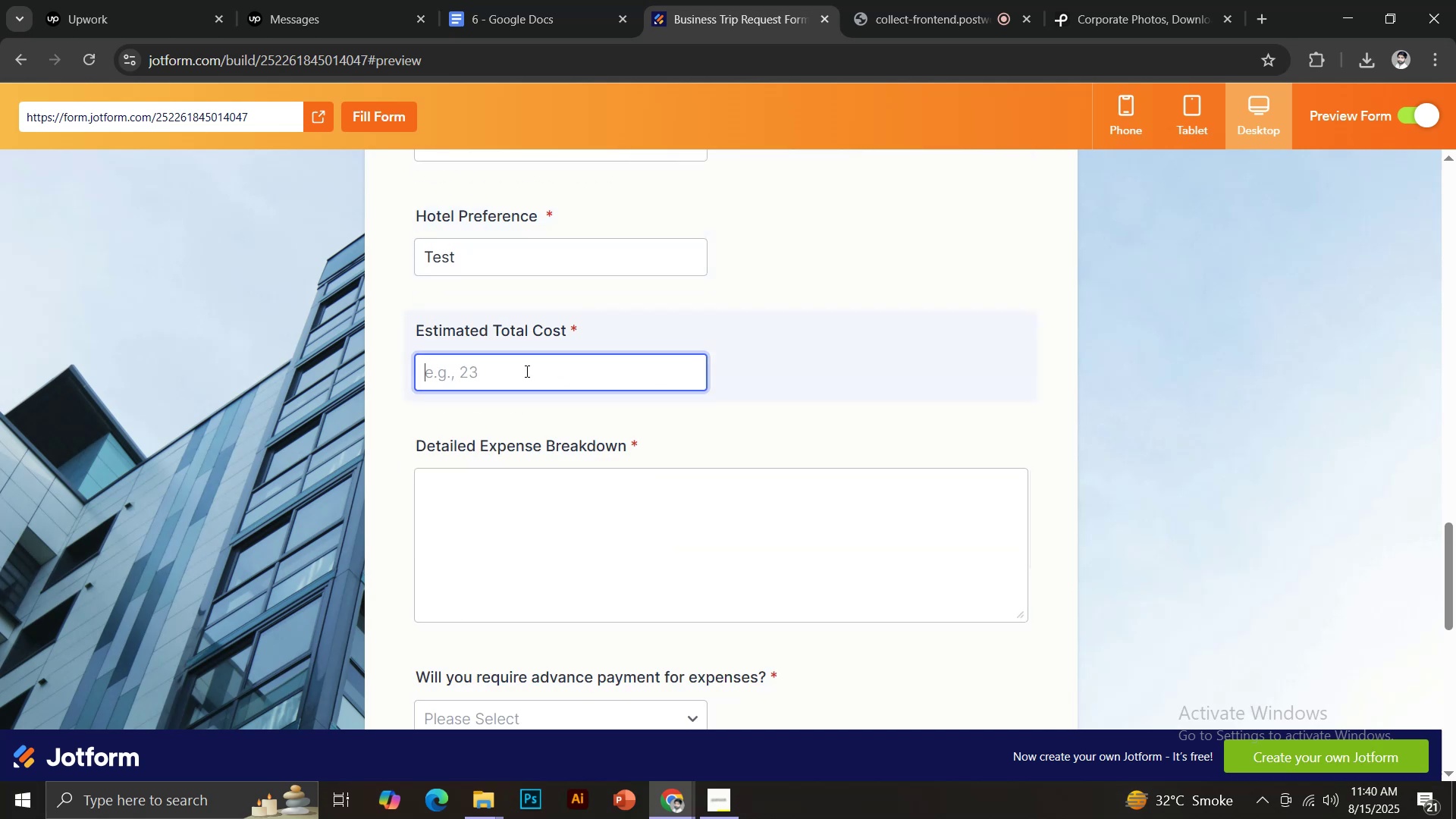 
key(Control+V)
 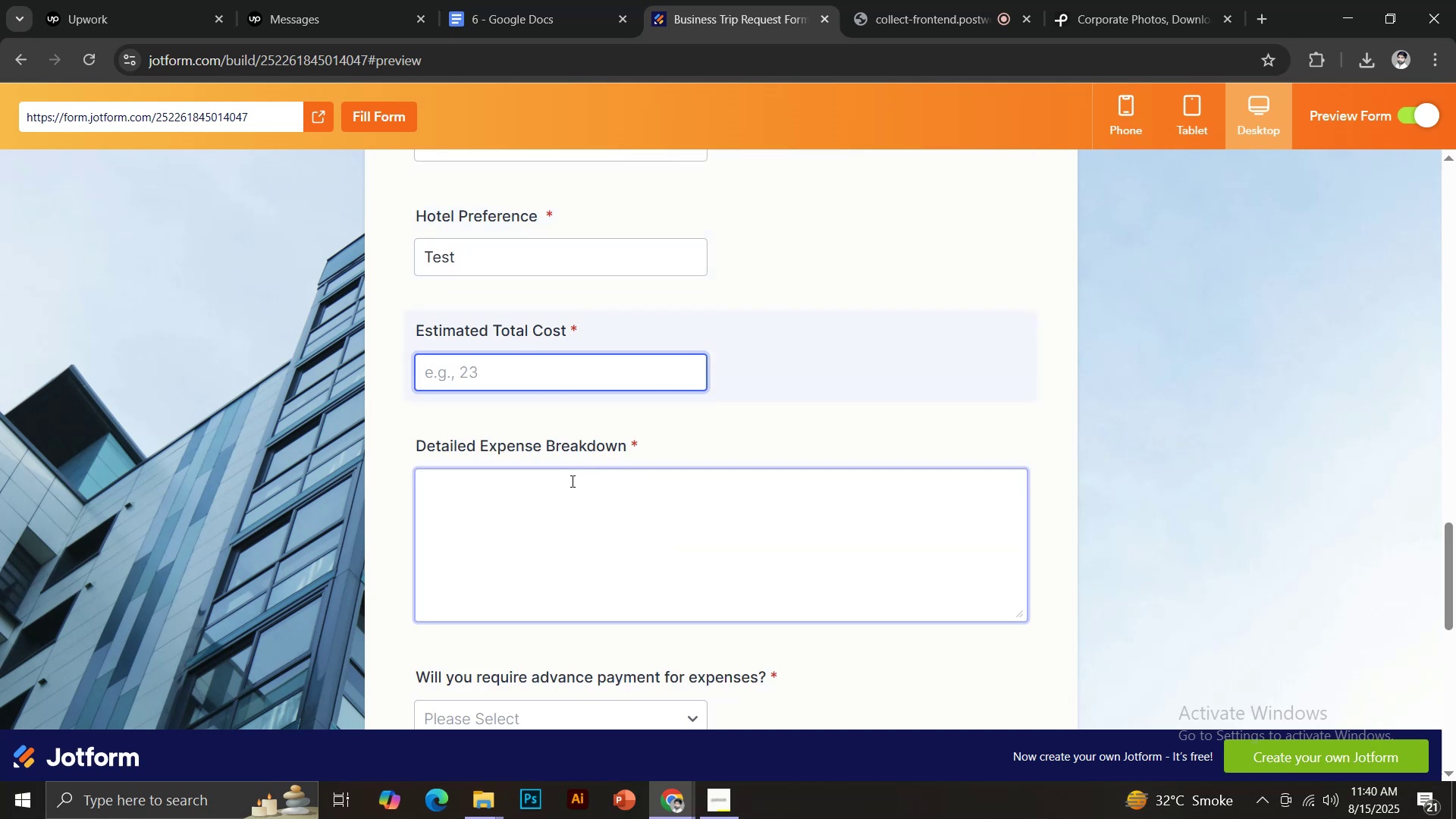 
key(Control+ControlLeft)
 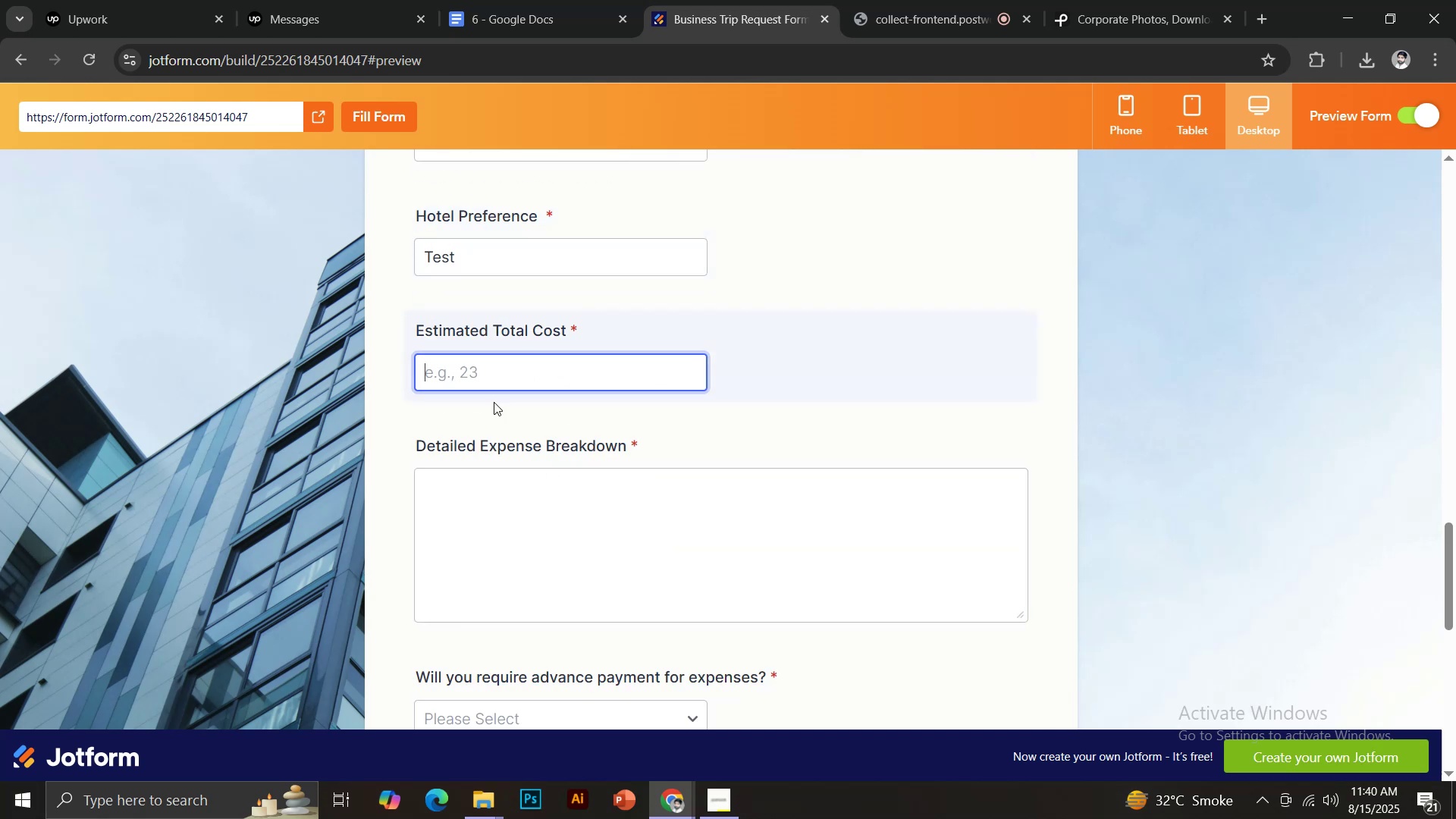 
key(Control+V)
 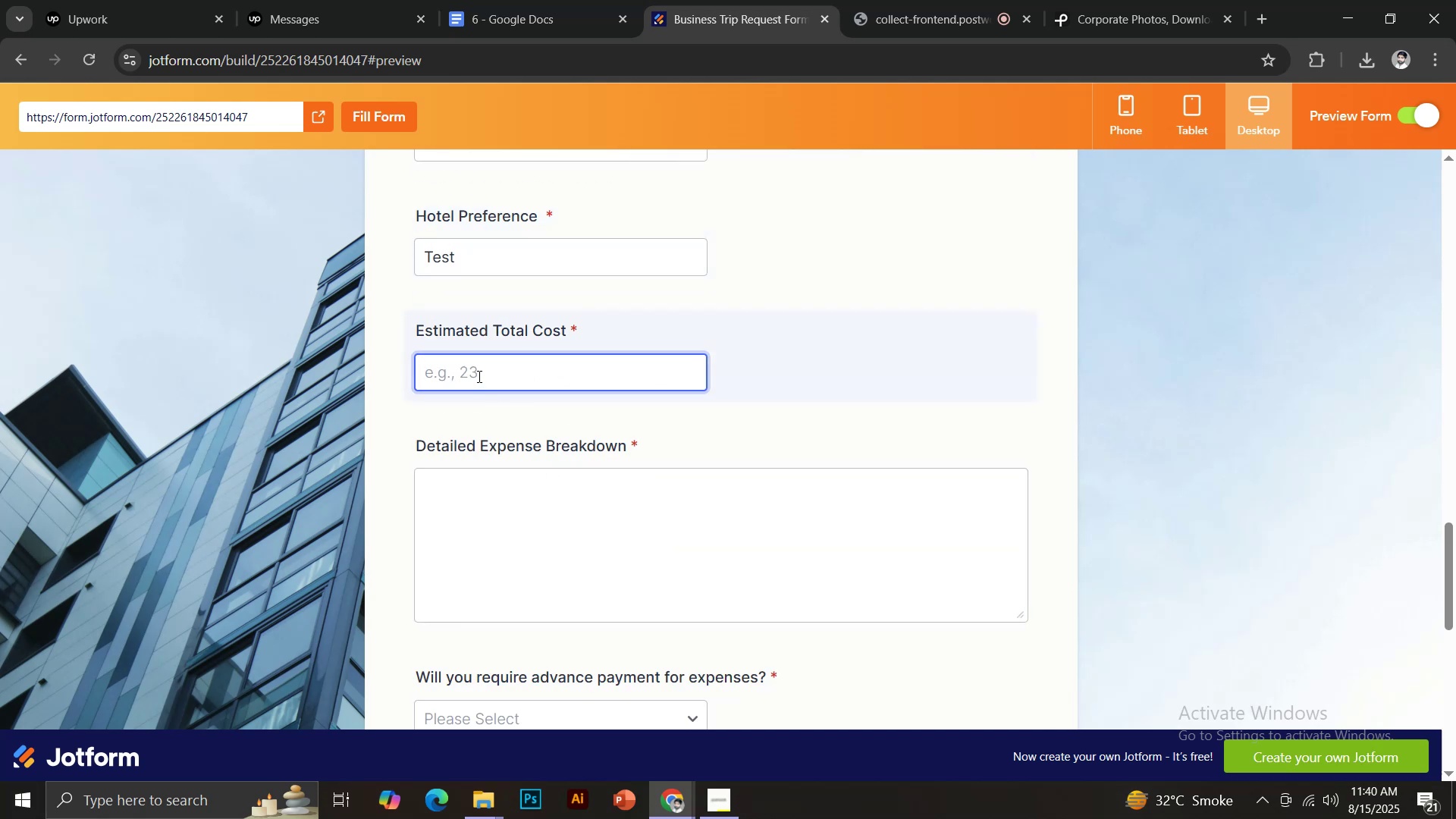 
left_click([478, 376])
 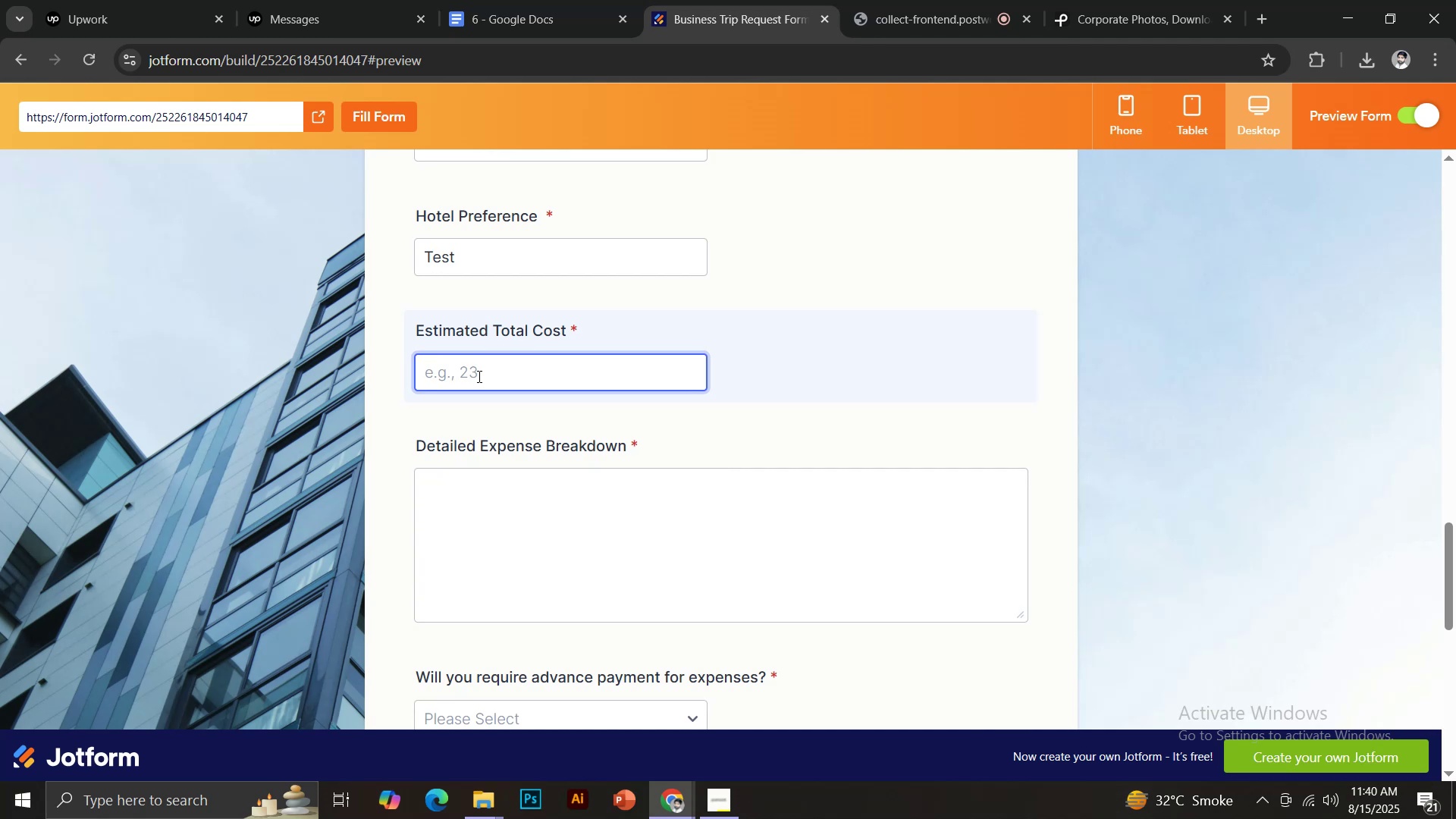 
type($$)
 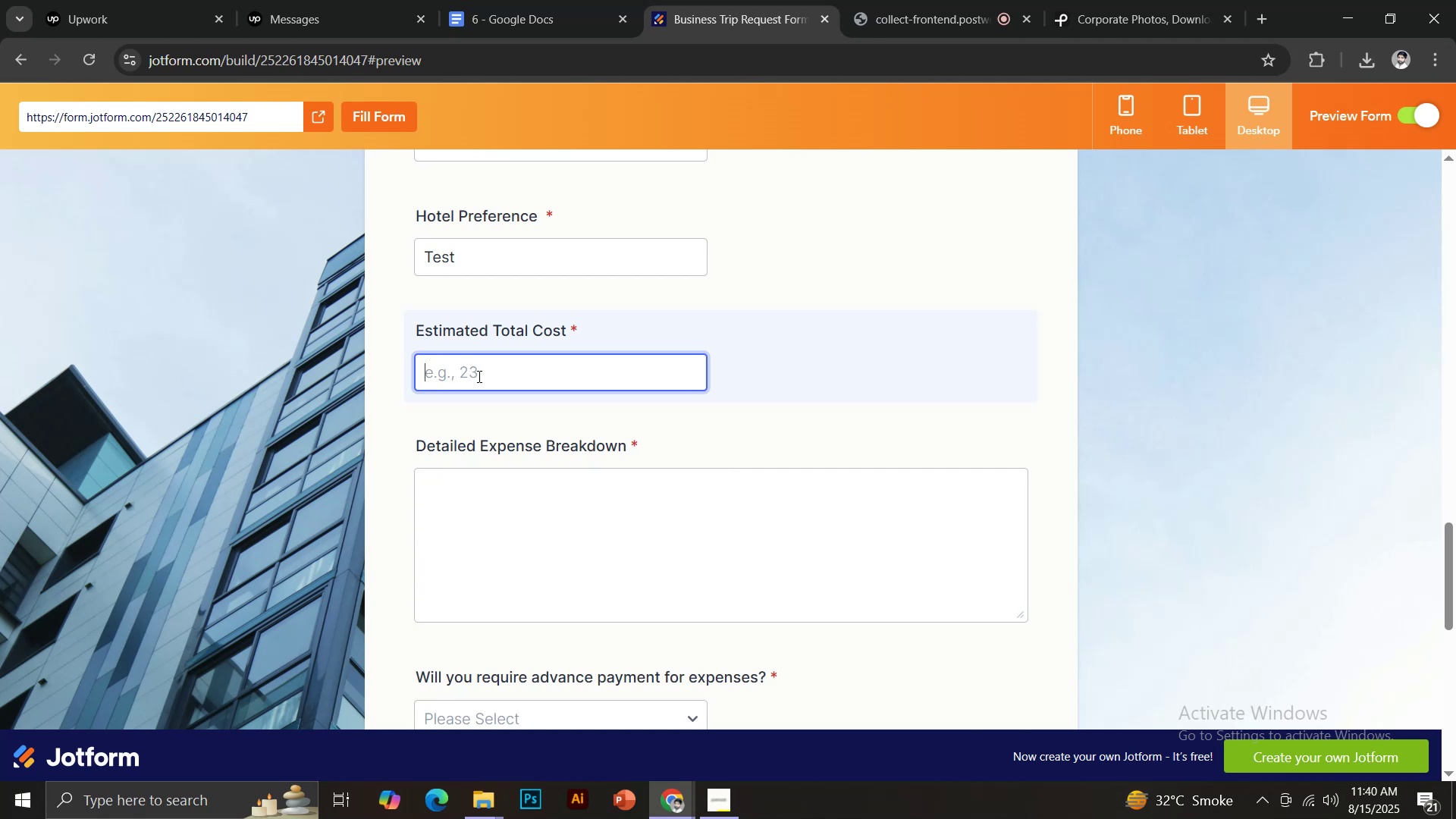 
wait(5.18)
 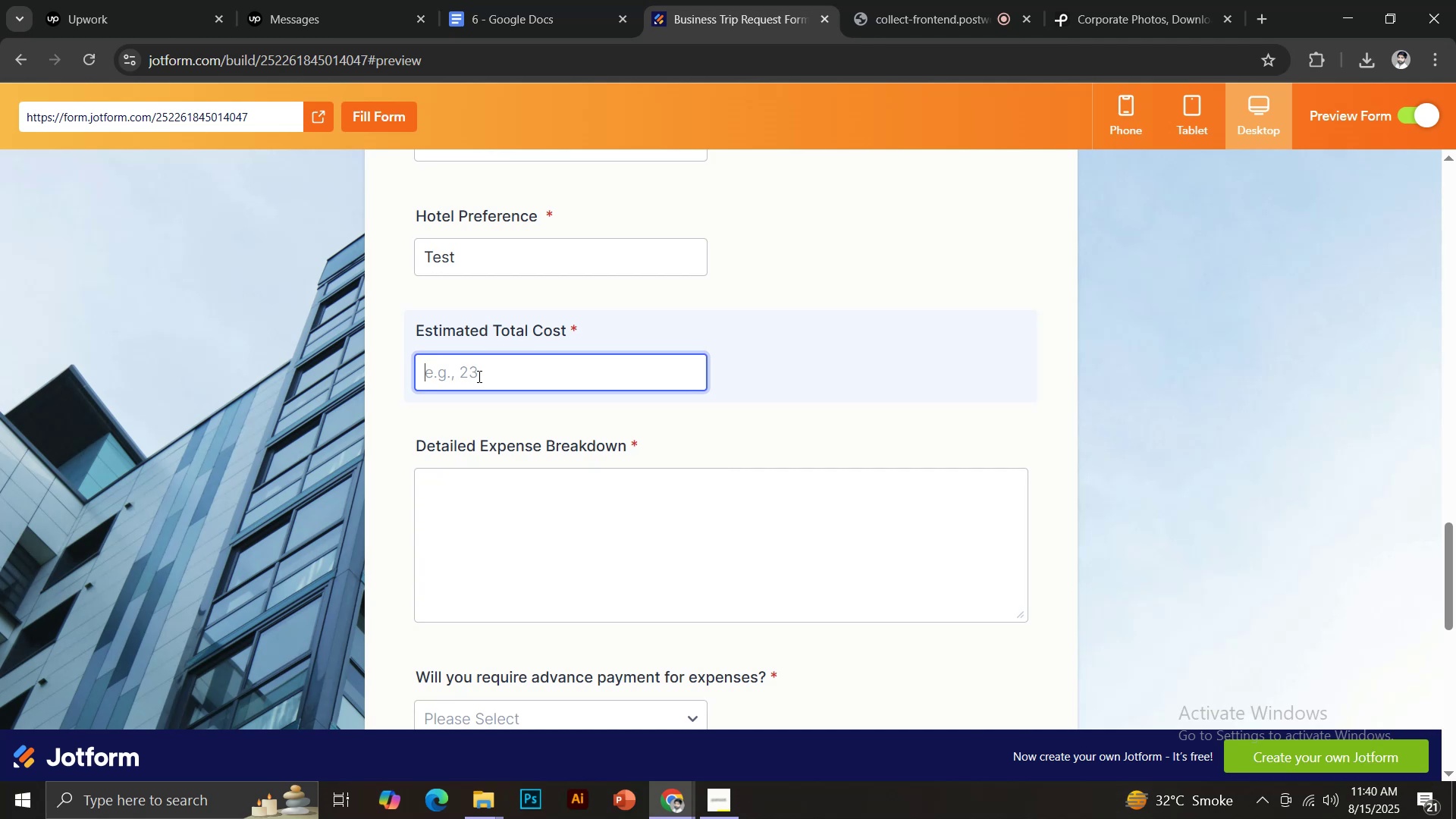 
type(23)
 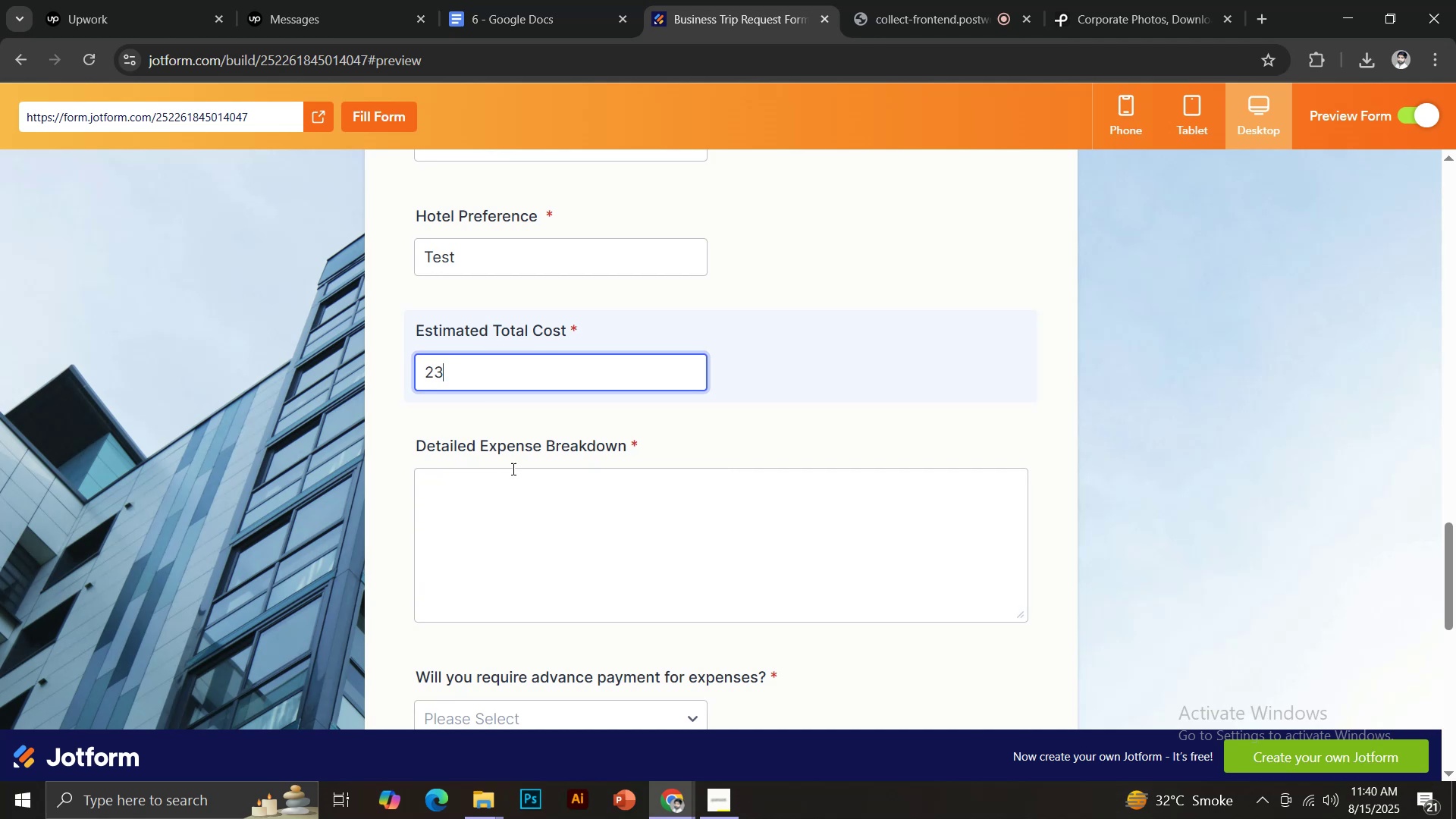 
key(Control+ControlLeft)
 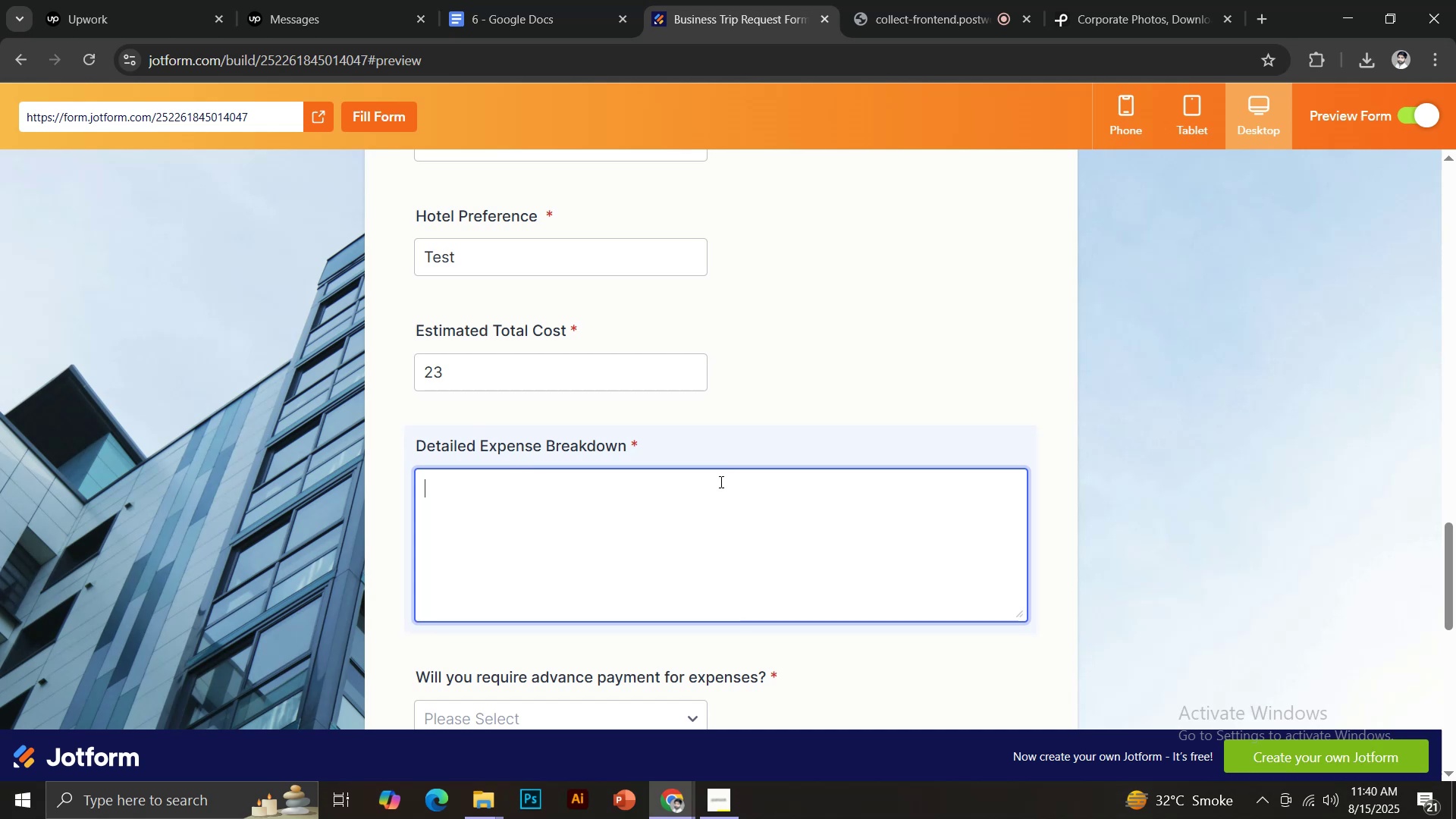 
key(Control+V)
 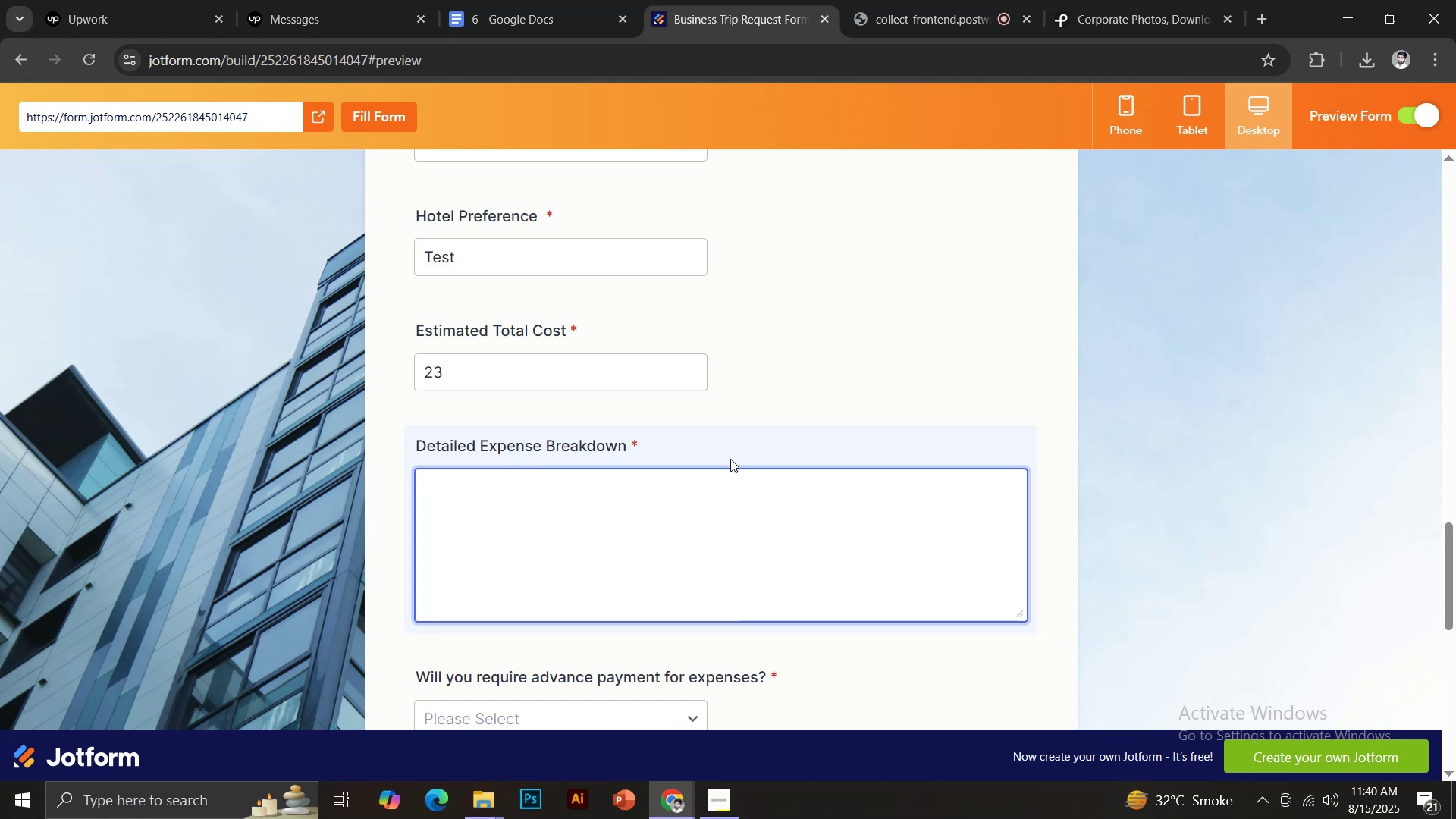 
scroll: coordinate [740, 447], scroll_direction: down, amount: 4.0
 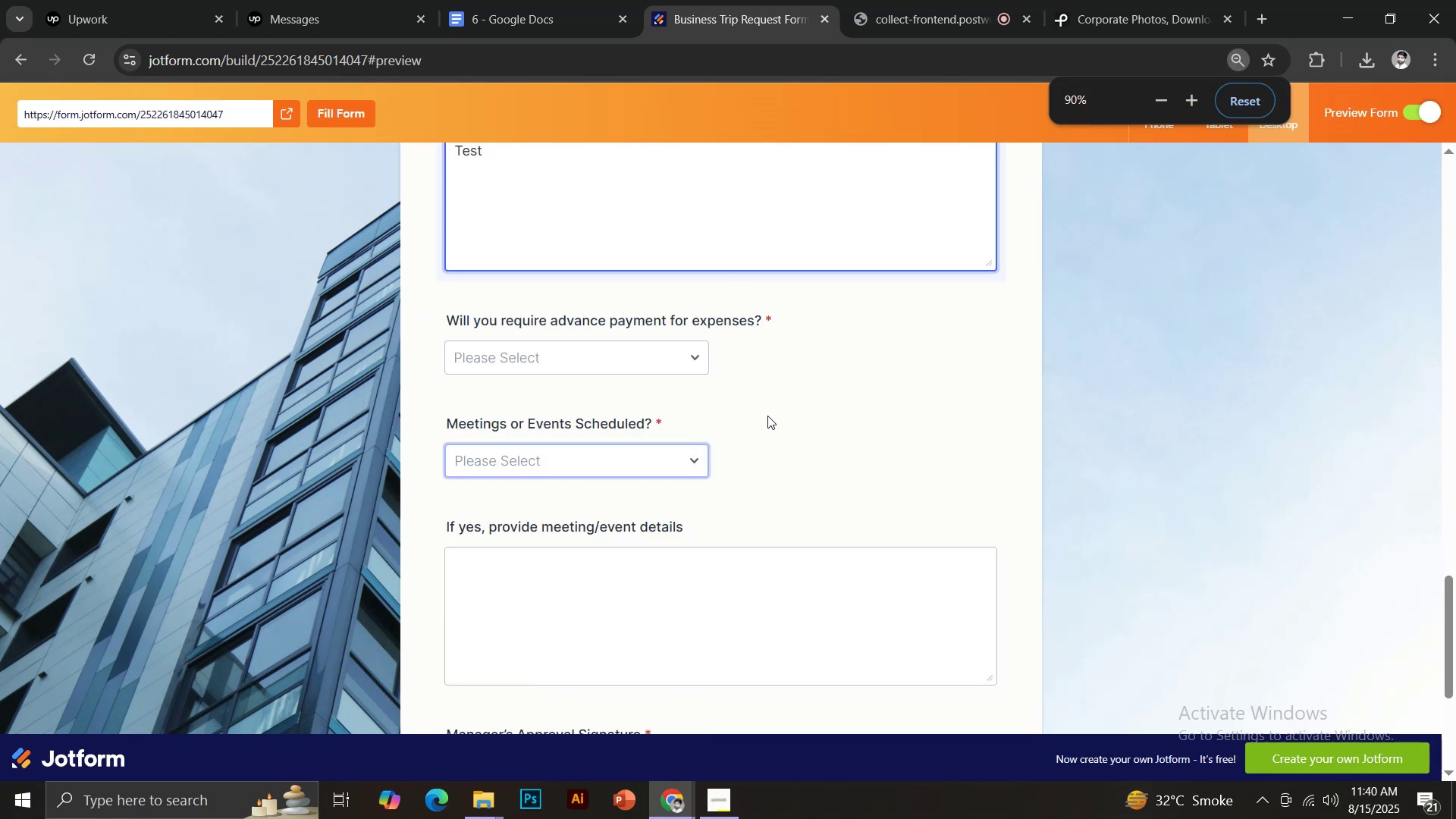 
scroll: coordinate [721, 399], scroll_direction: up, amount: 1.0
 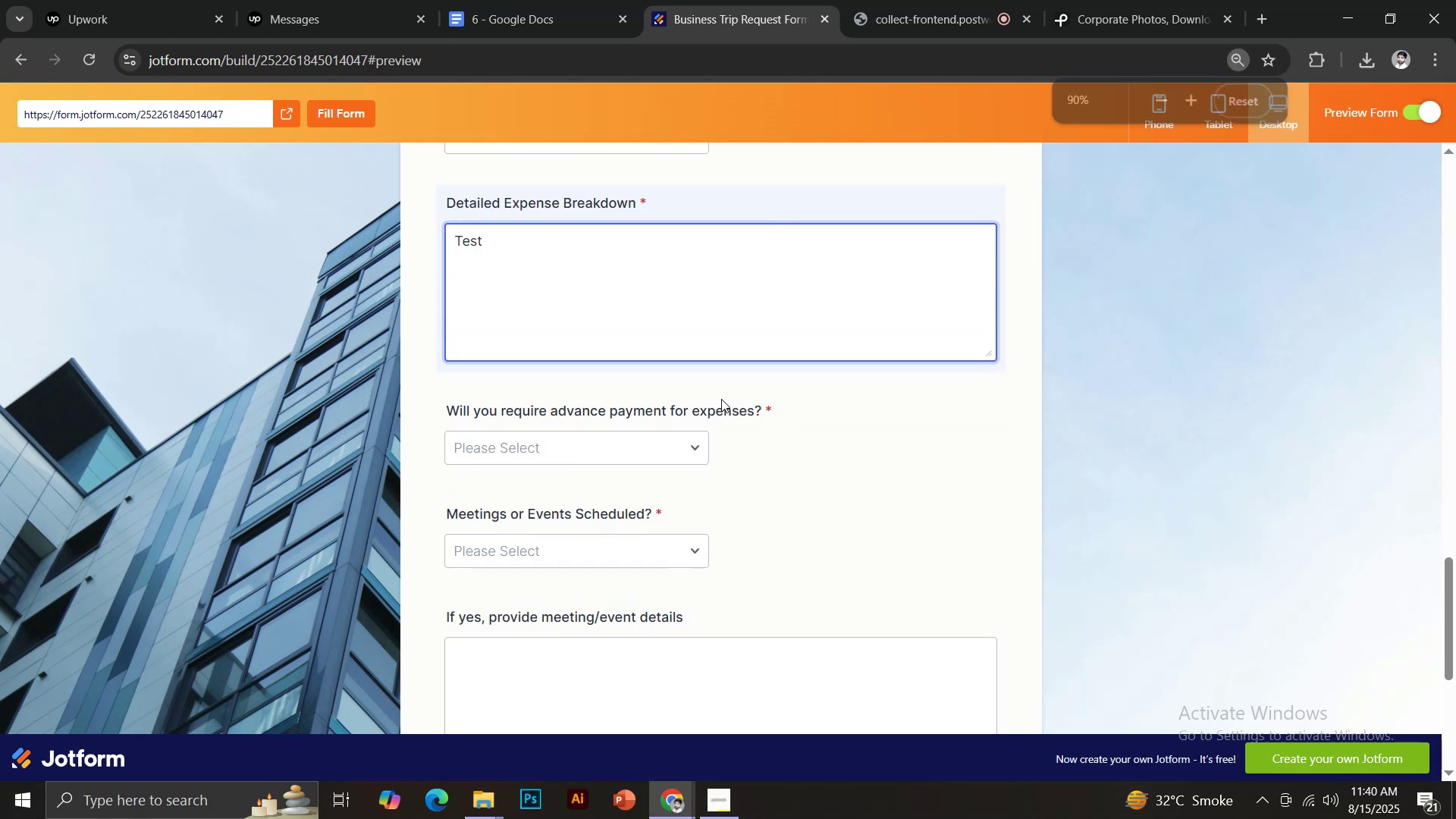 
hold_key(key=ControlLeft, duration=0.37)
scroll: coordinate [722, 399], scroll_direction: up, amount: 2.0
 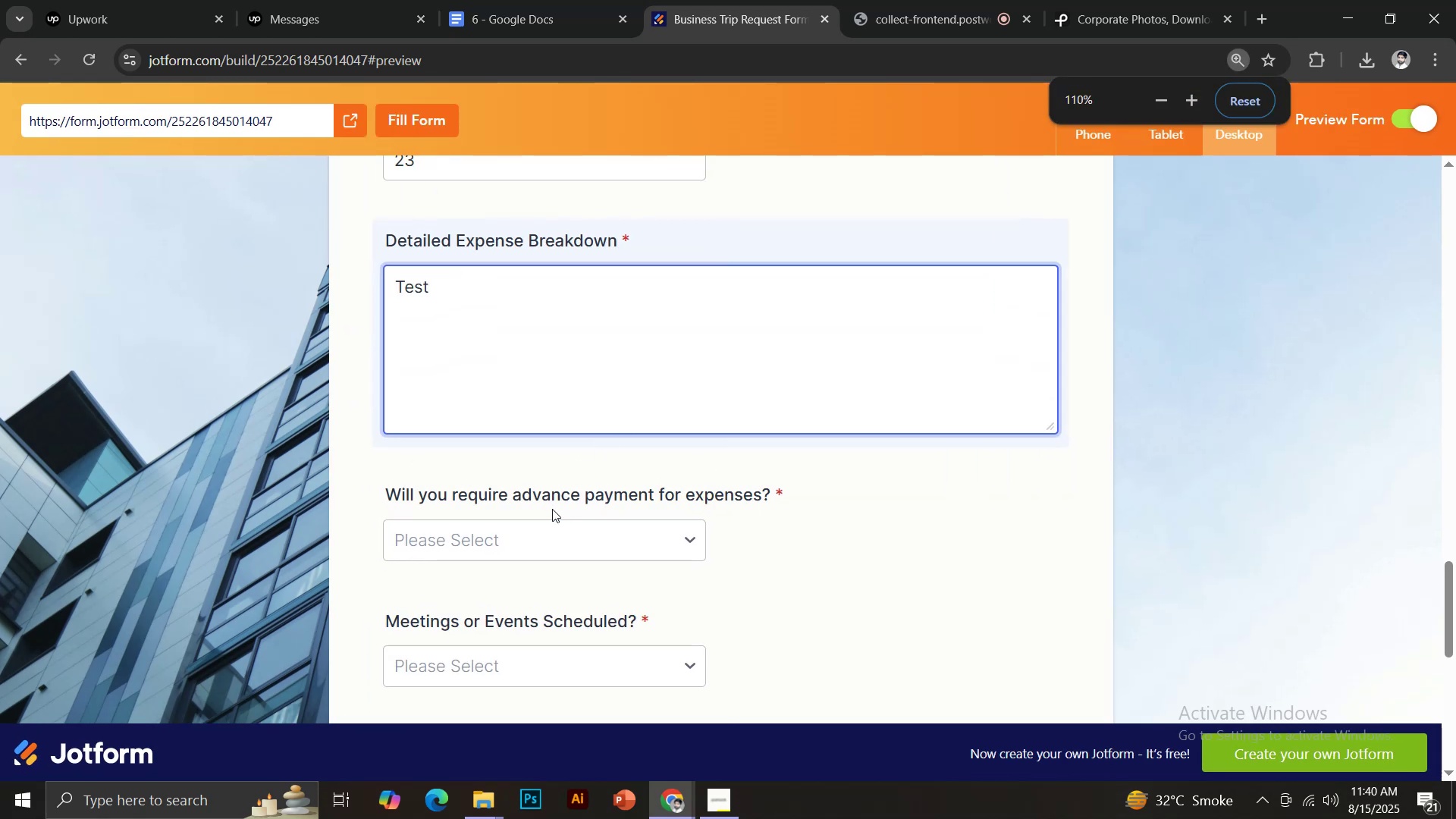 
scroll: coordinate [556, 501], scroll_direction: down, amount: 1.0
 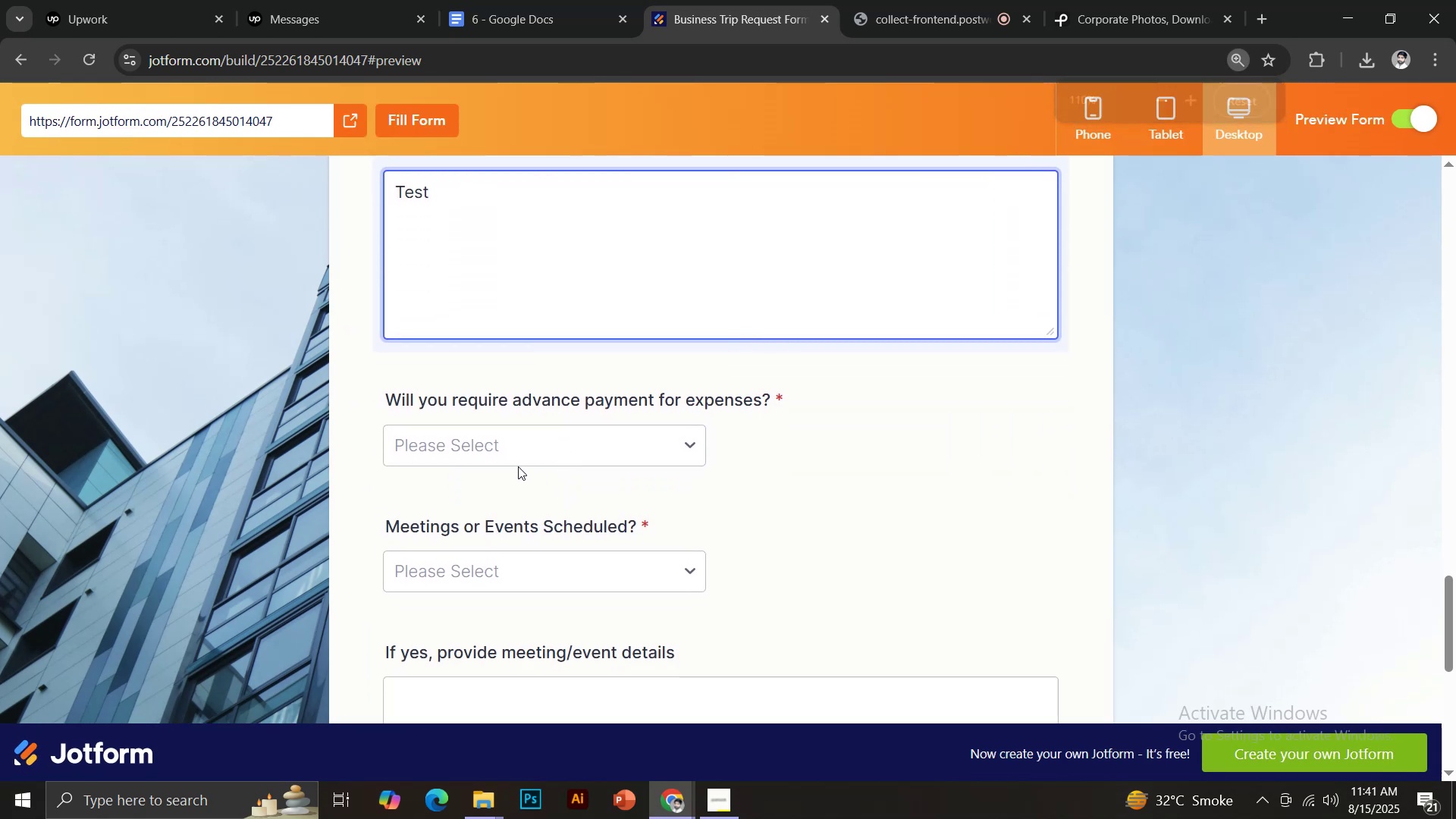 
left_click([499, 454])
 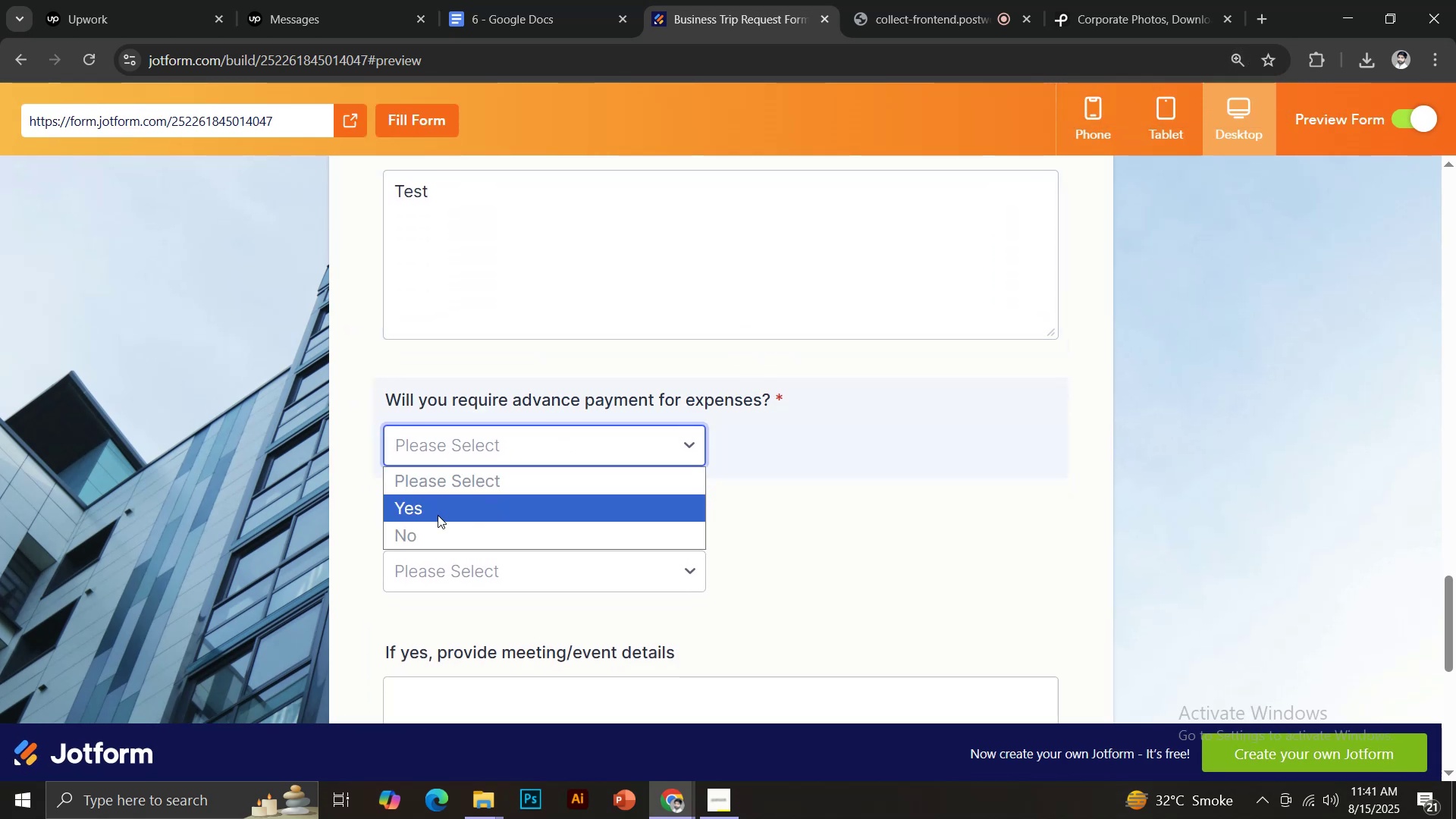 
left_click([437, 513])
 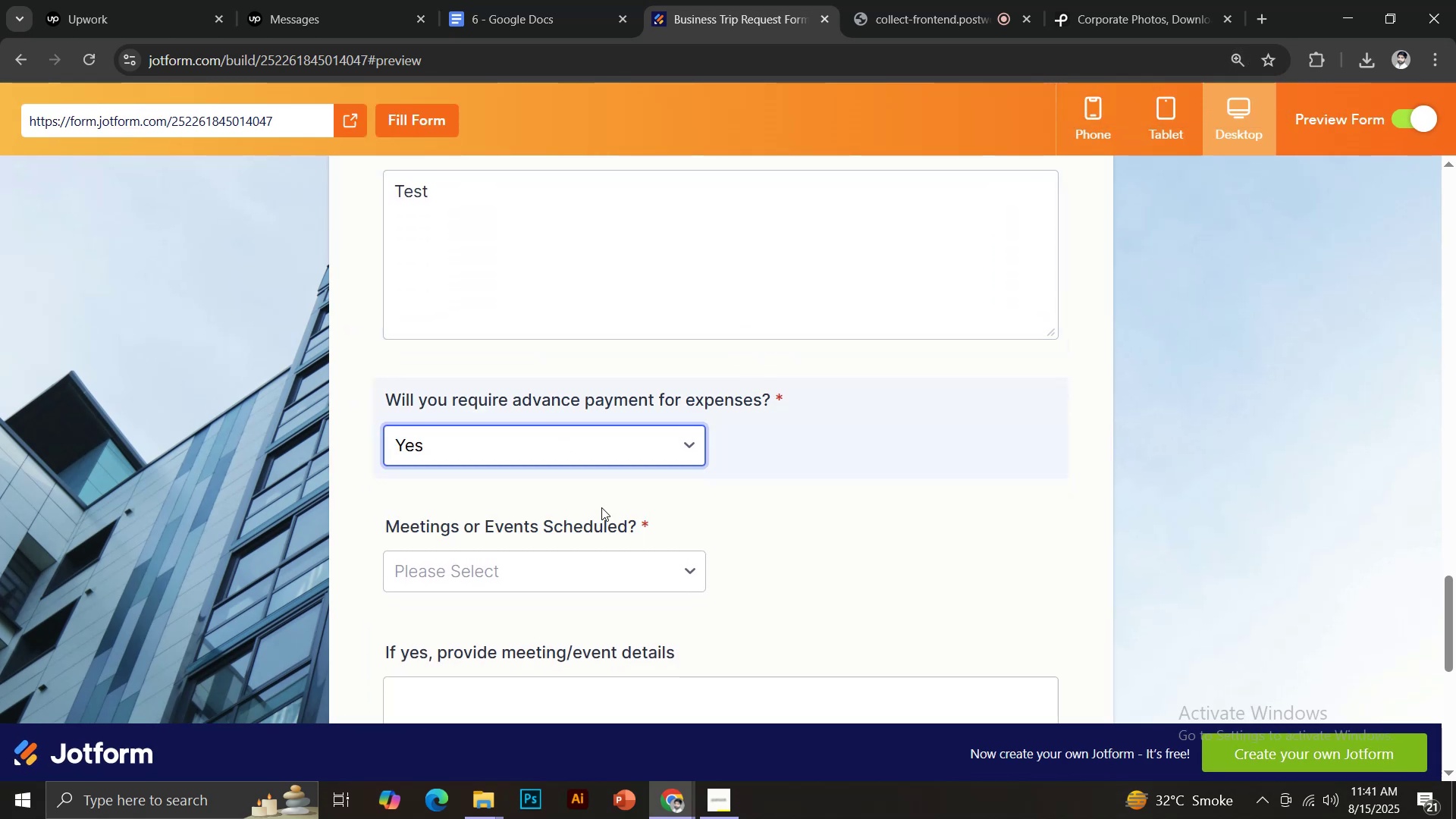 
scroll: coordinate [622, 502], scroll_direction: down, amount: 2.0
 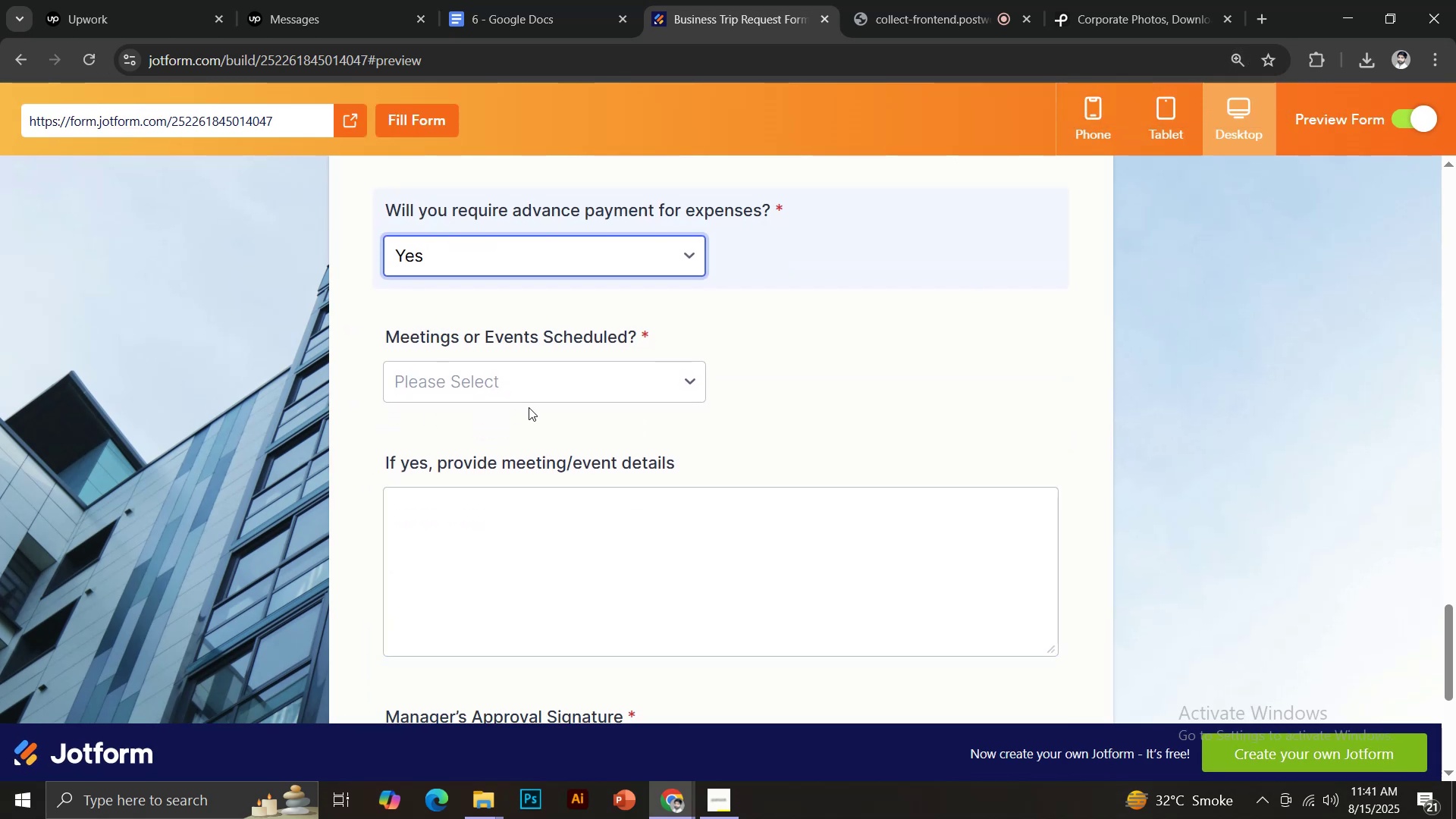 
left_click([515, 389])
 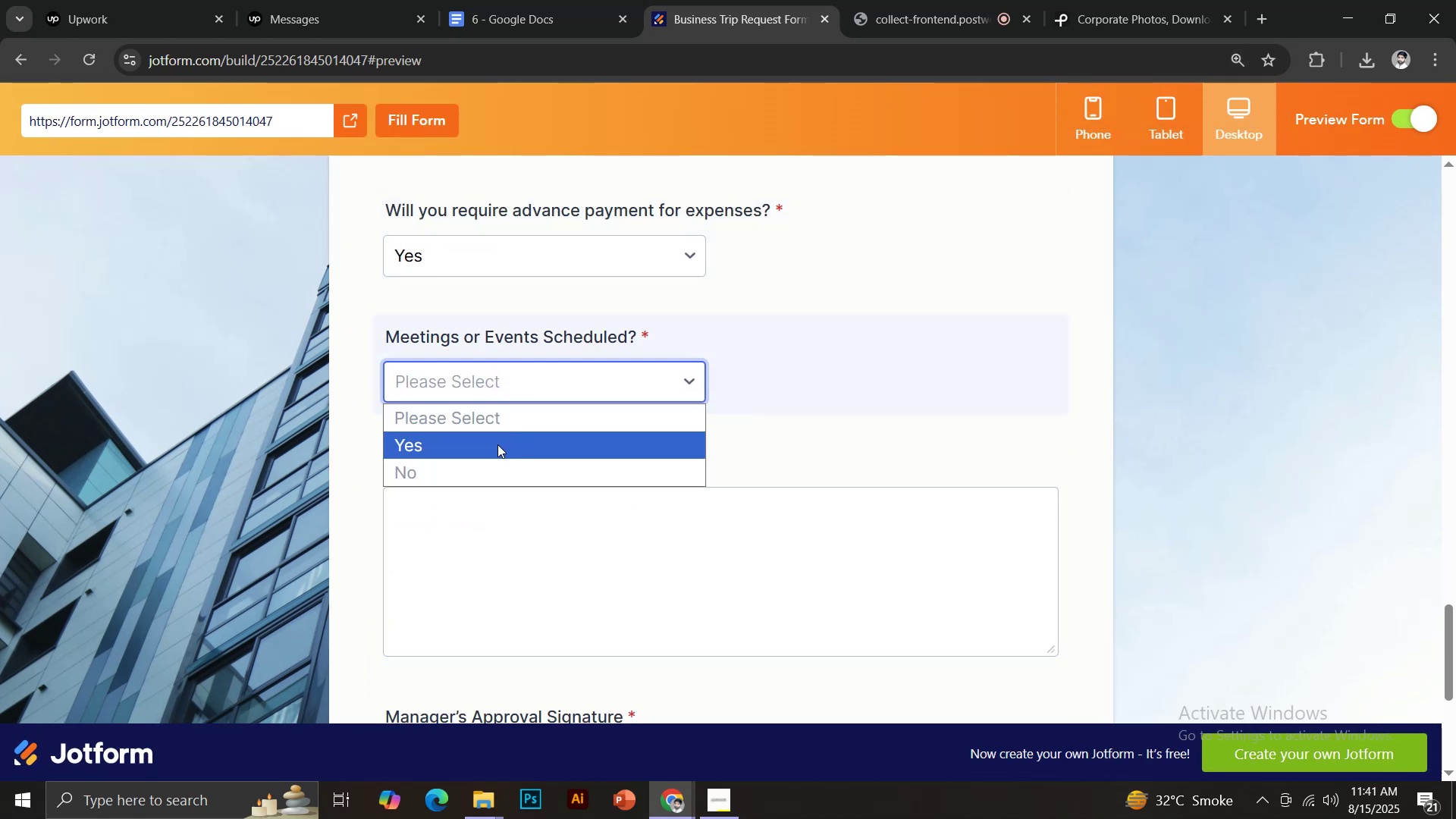 
left_click([497, 444])
 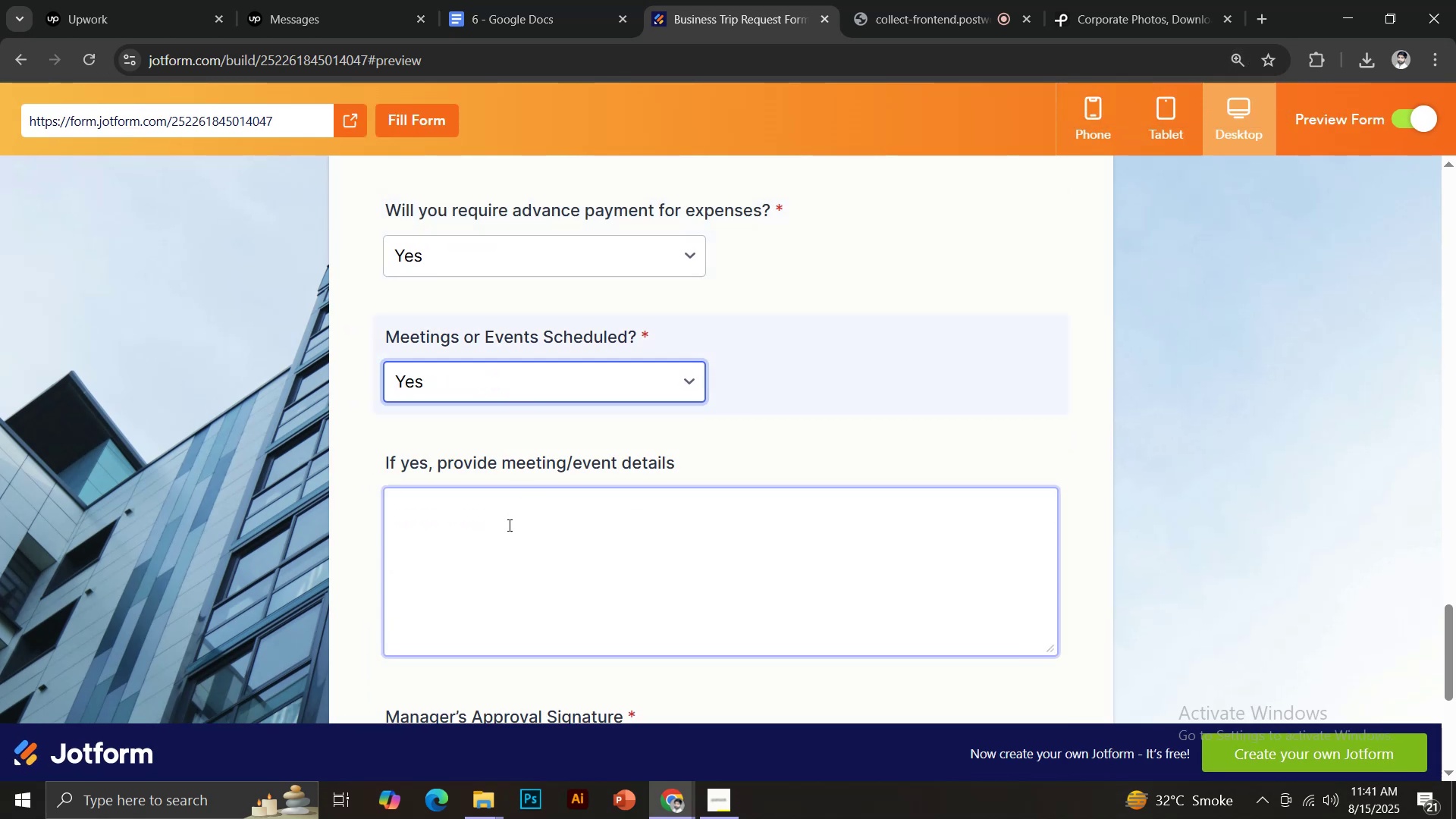 
double_click([508, 528])
 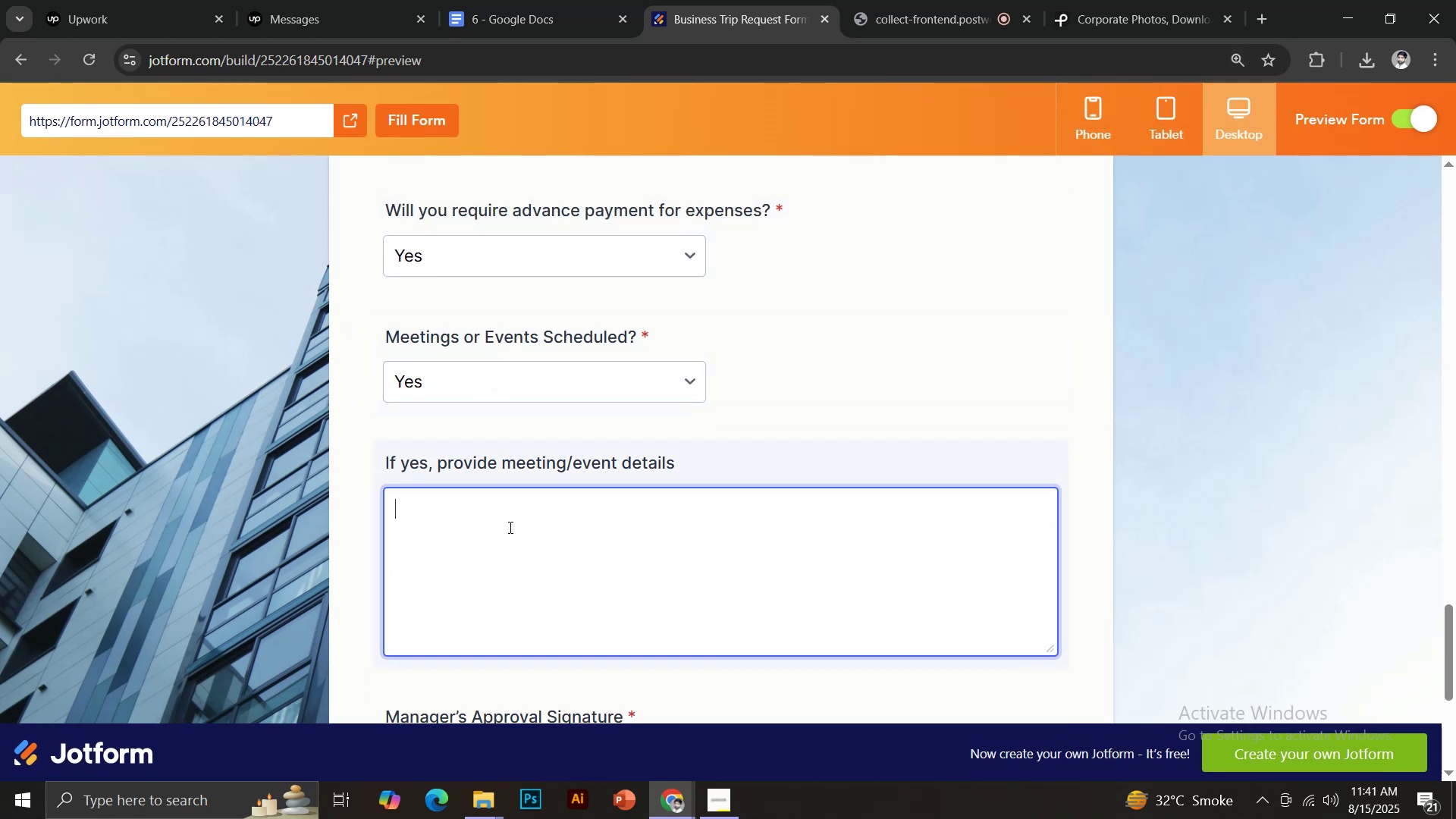 
key(Control+V)
 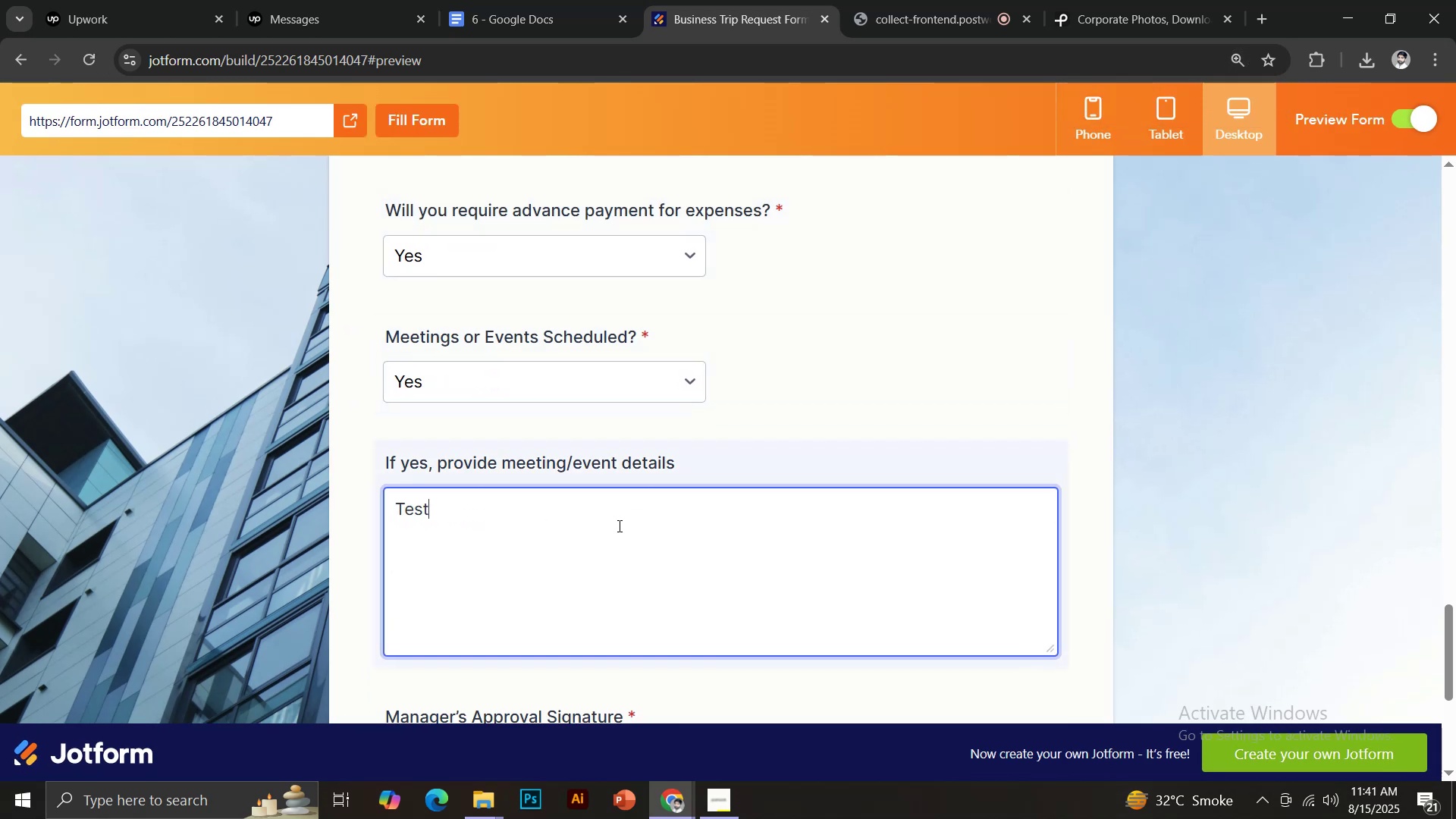 
scroll: coordinate [689, 505], scroll_direction: down, amount: 3.0
 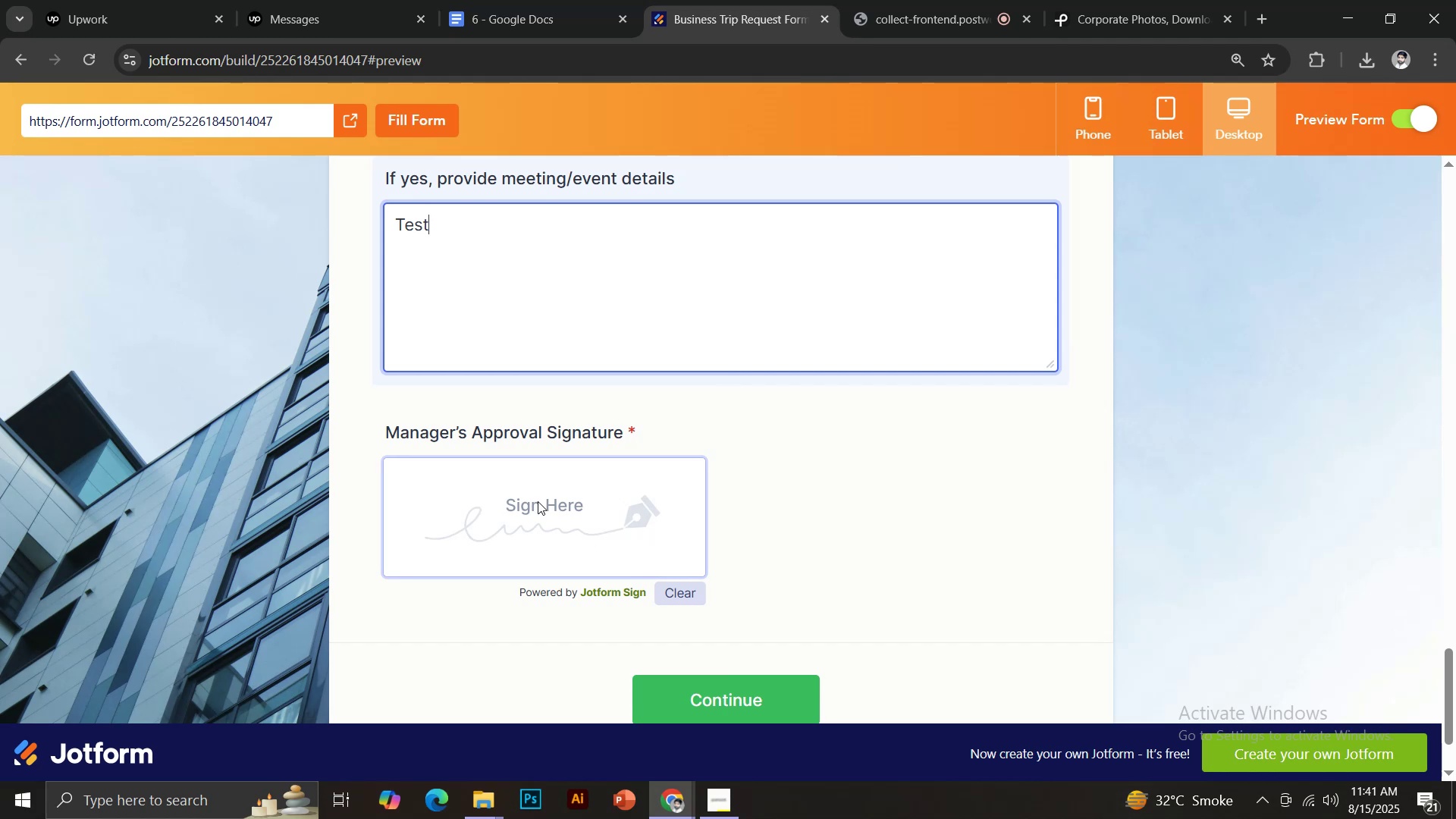 
left_click([539, 502])
 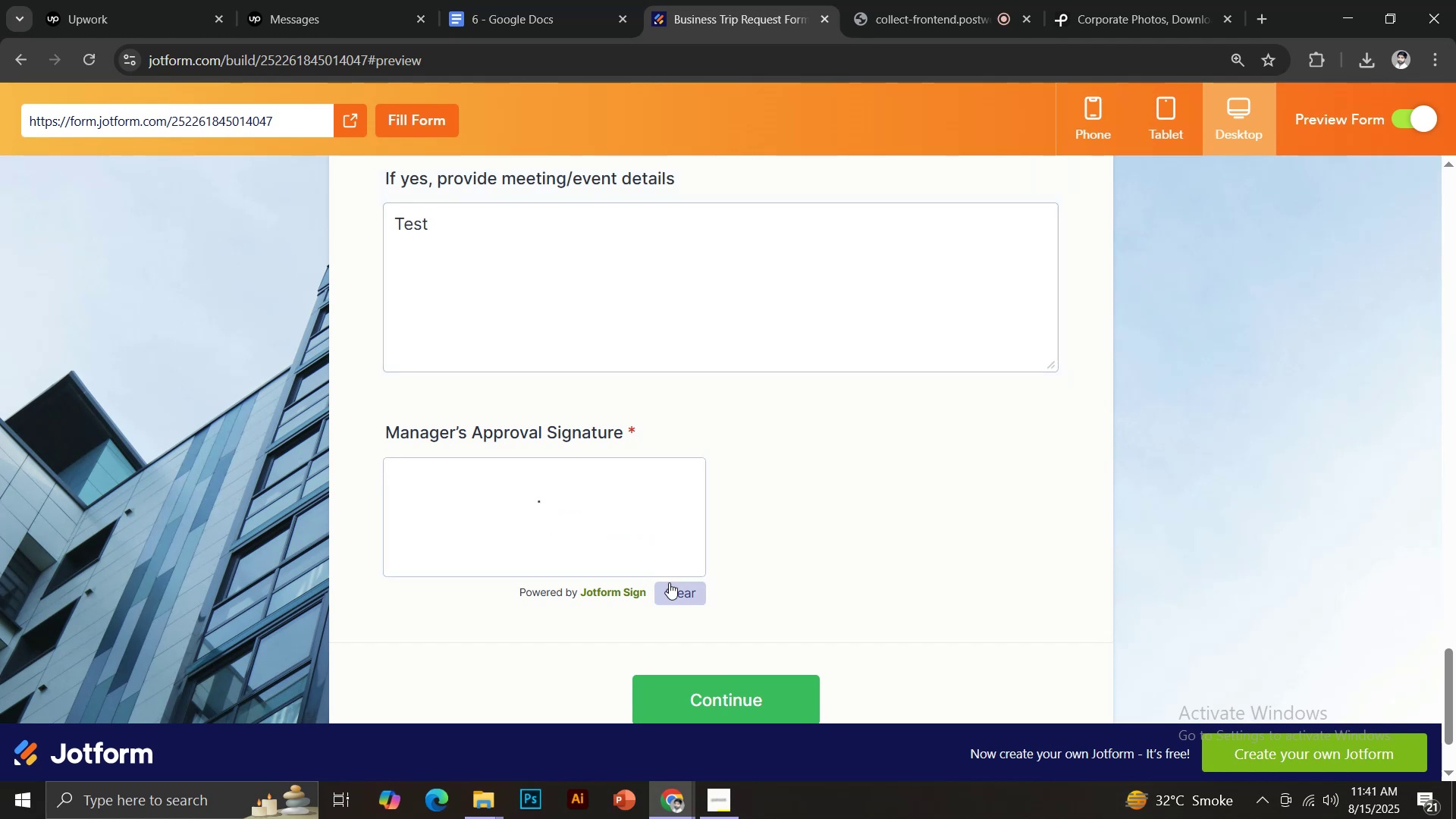 
left_click([673, 589])
 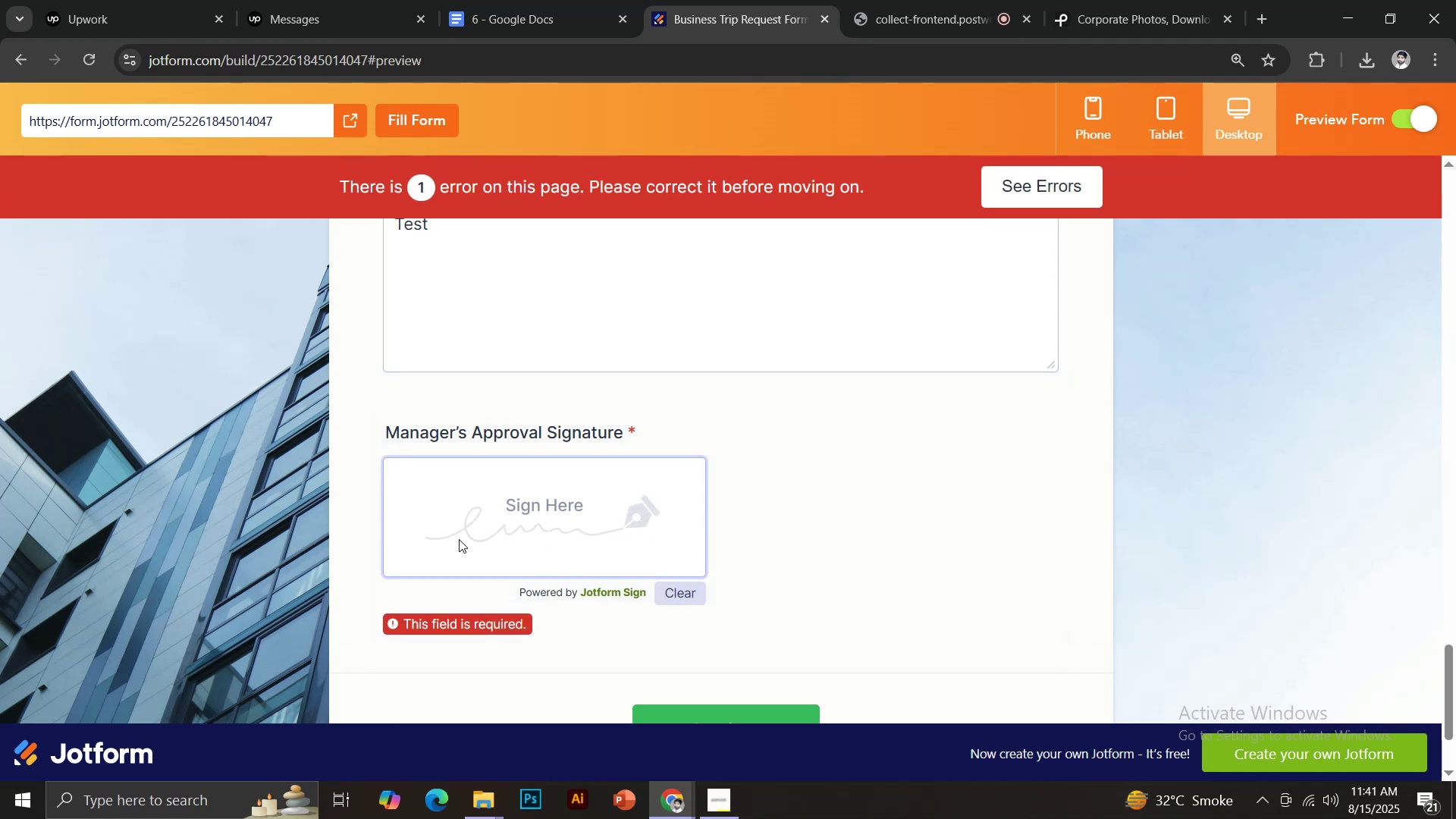 
left_click_drag(start_coordinate=[470, 540], to_coordinate=[501, 485])
 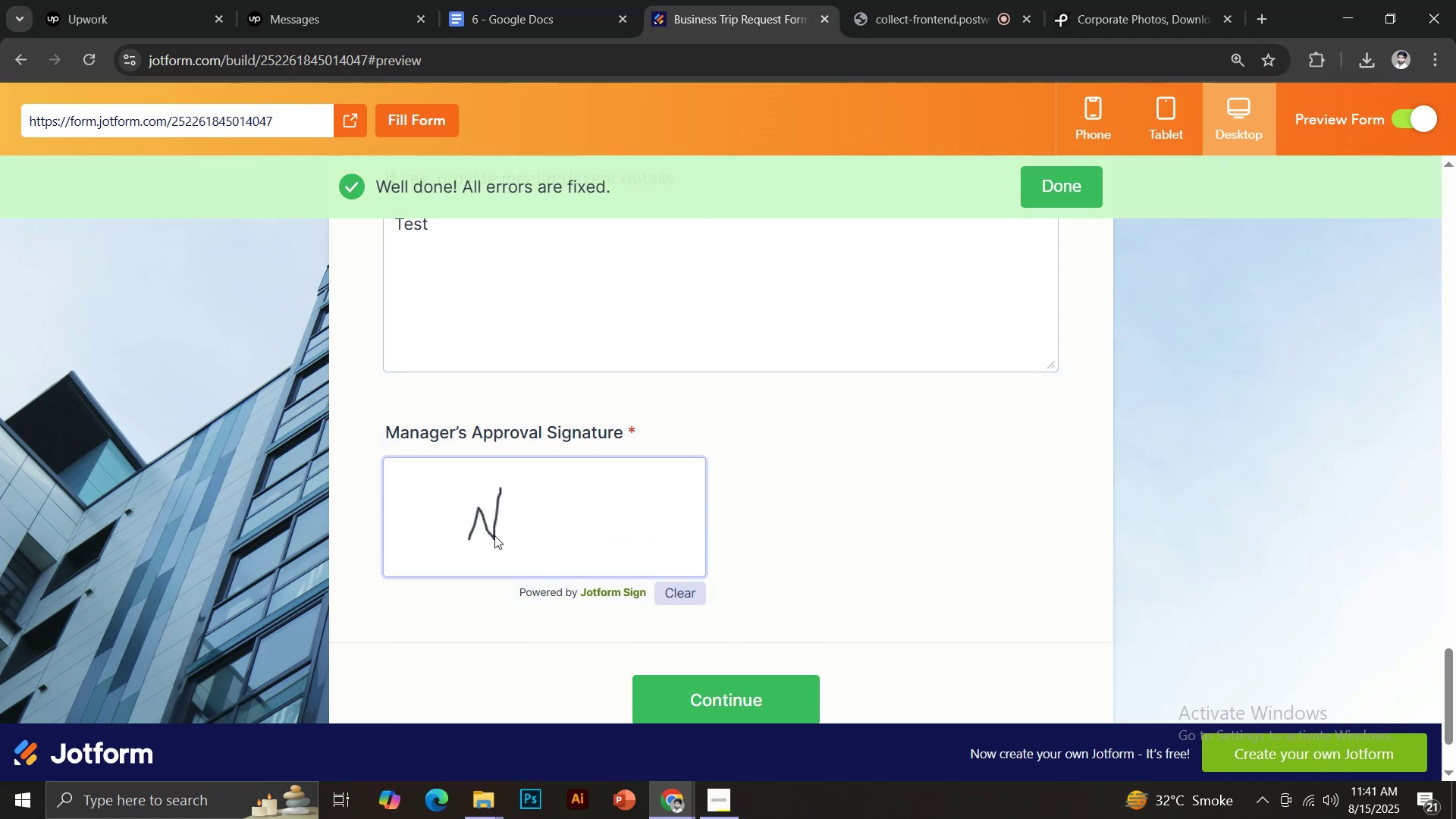 
left_click_drag(start_coordinate=[494, 535], to_coordinate=[515, 522])
 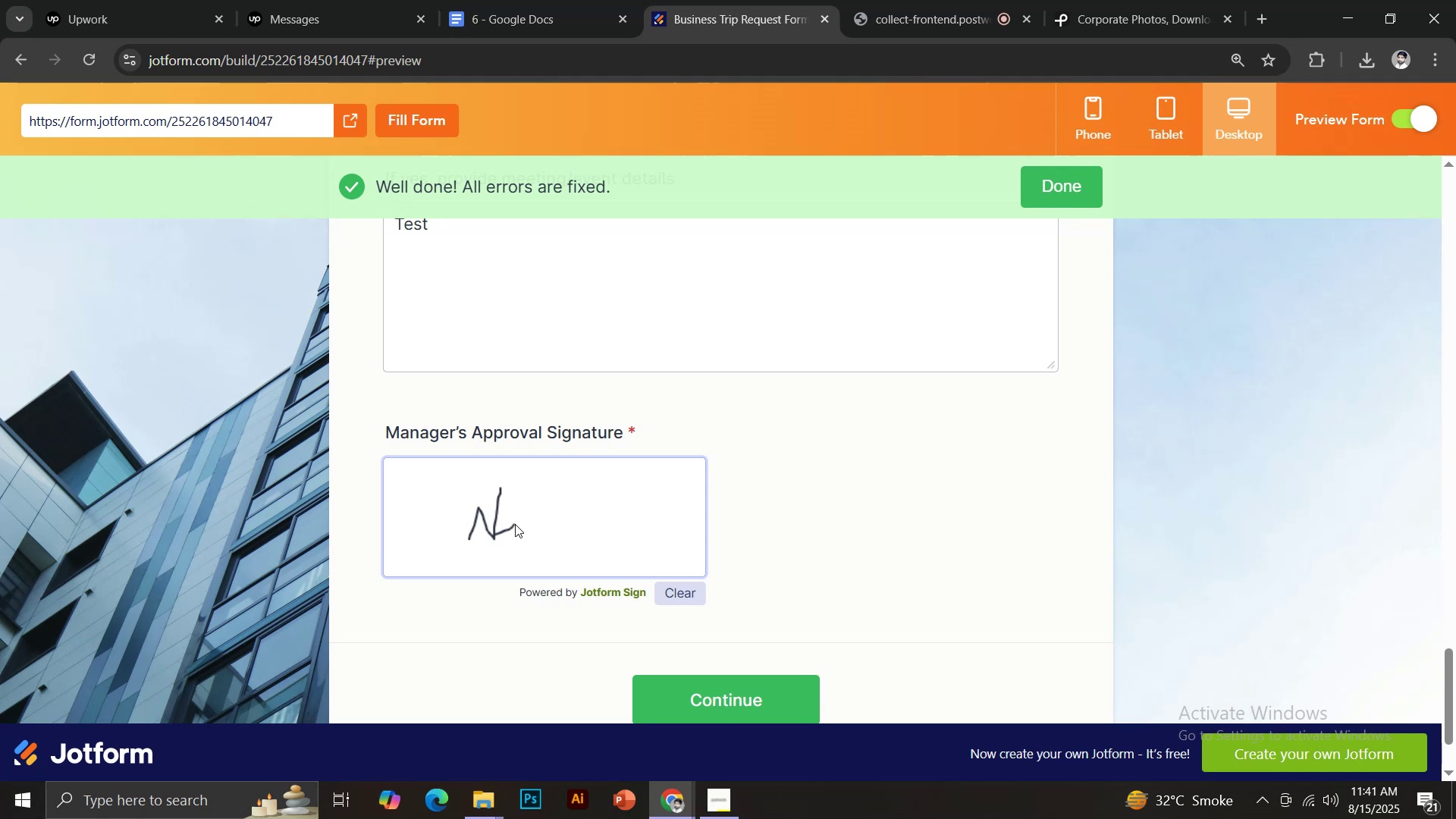 
left_click_drag(start_coordinate=[516, 520], to_coordinate=[538, 517])
 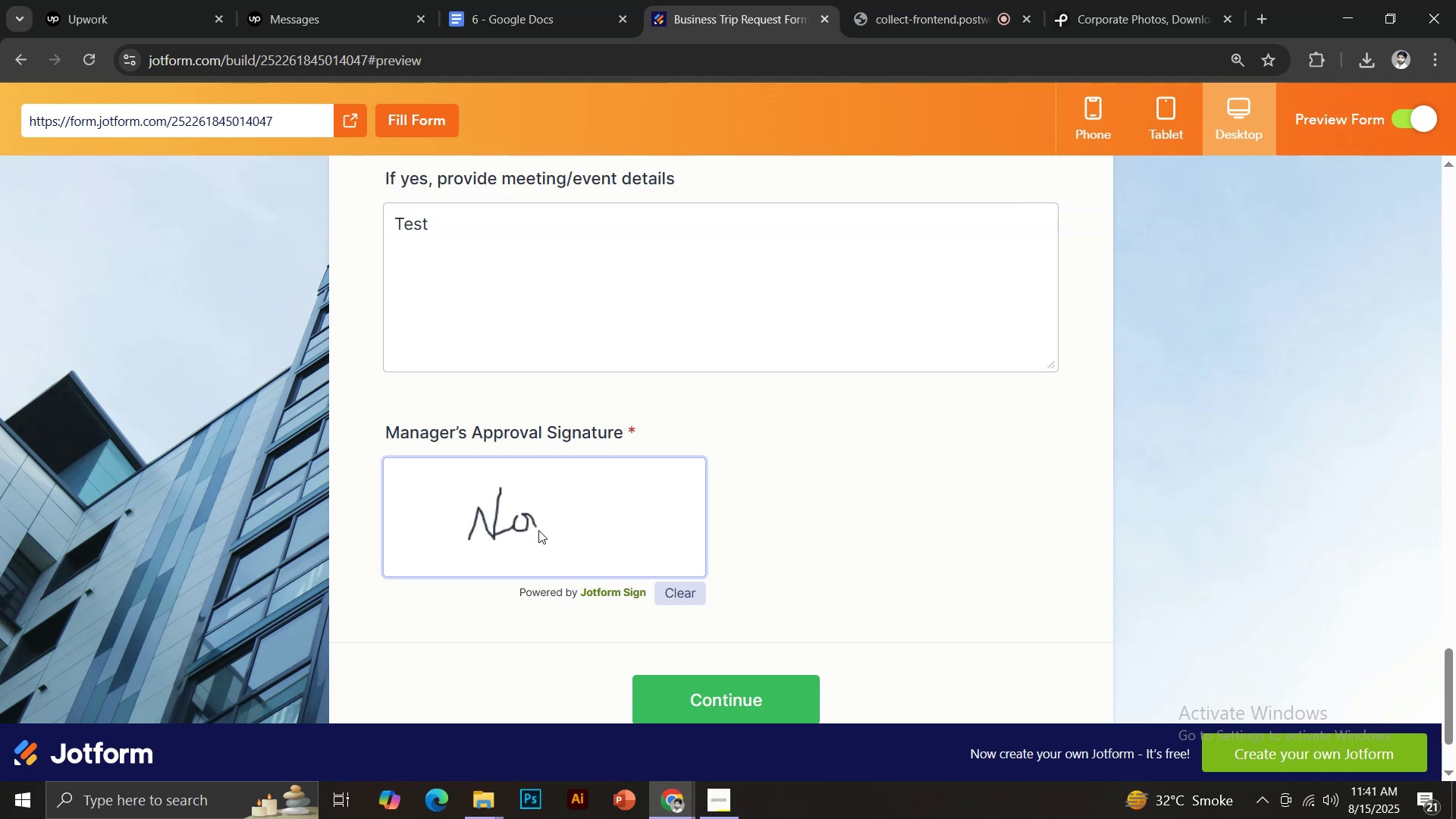 
left_click_drag(start_coordinate=[538, 513], to_coordinate=[576, 516])
 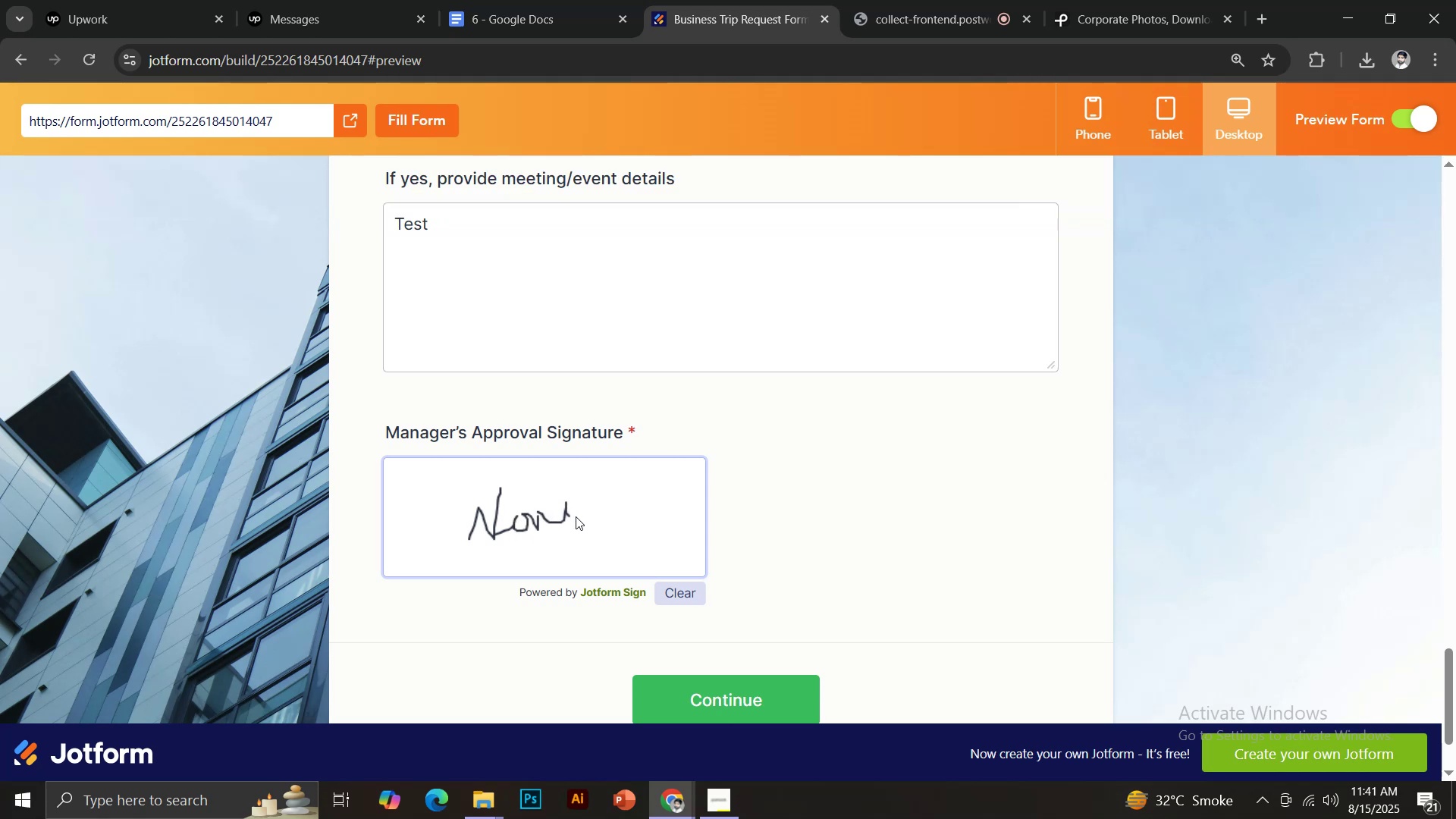 
left_click_drag(start_coordinate=[579, 515], to_coordinate=[589, 517])
 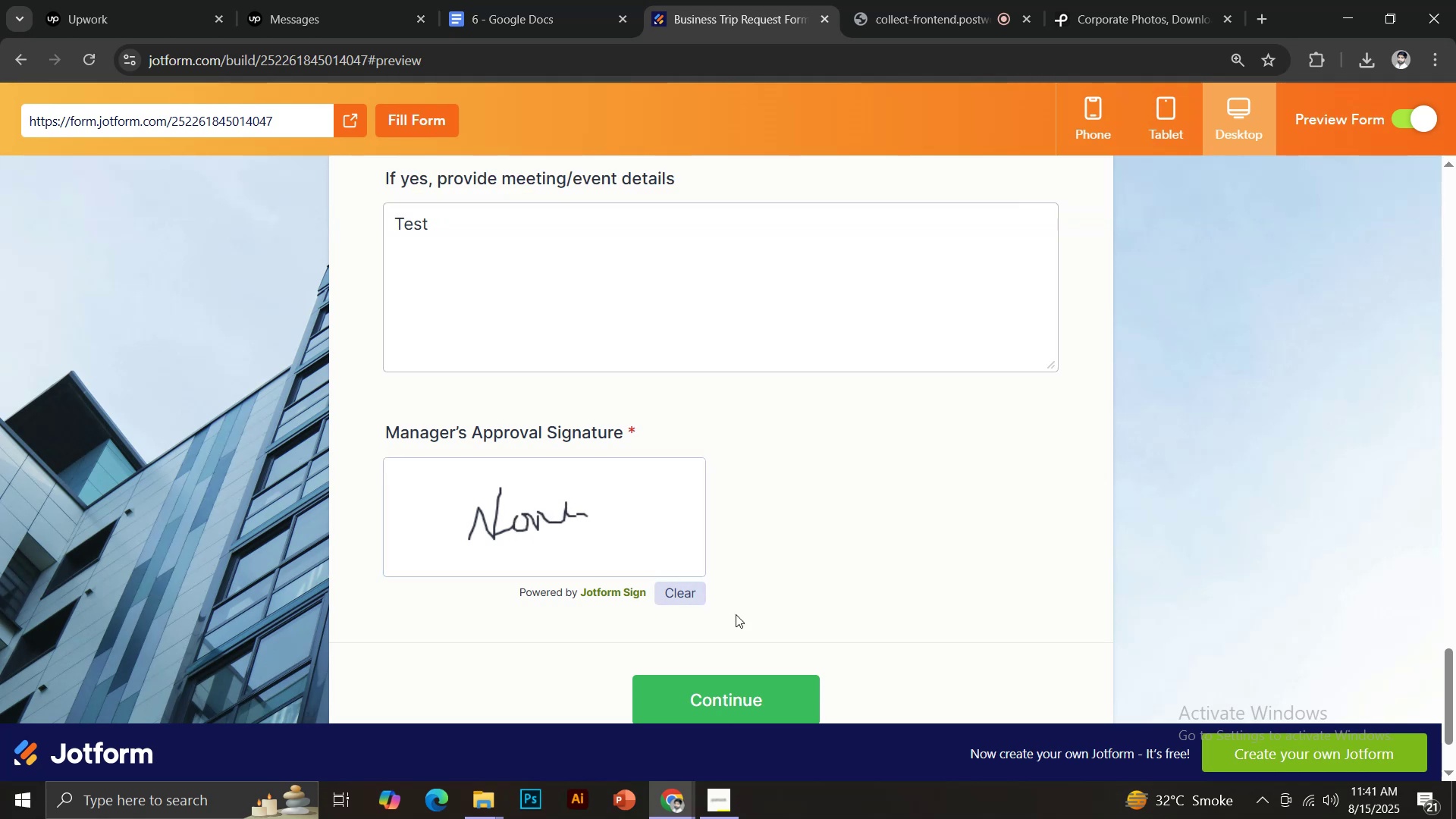 
left_click([695, 598])
 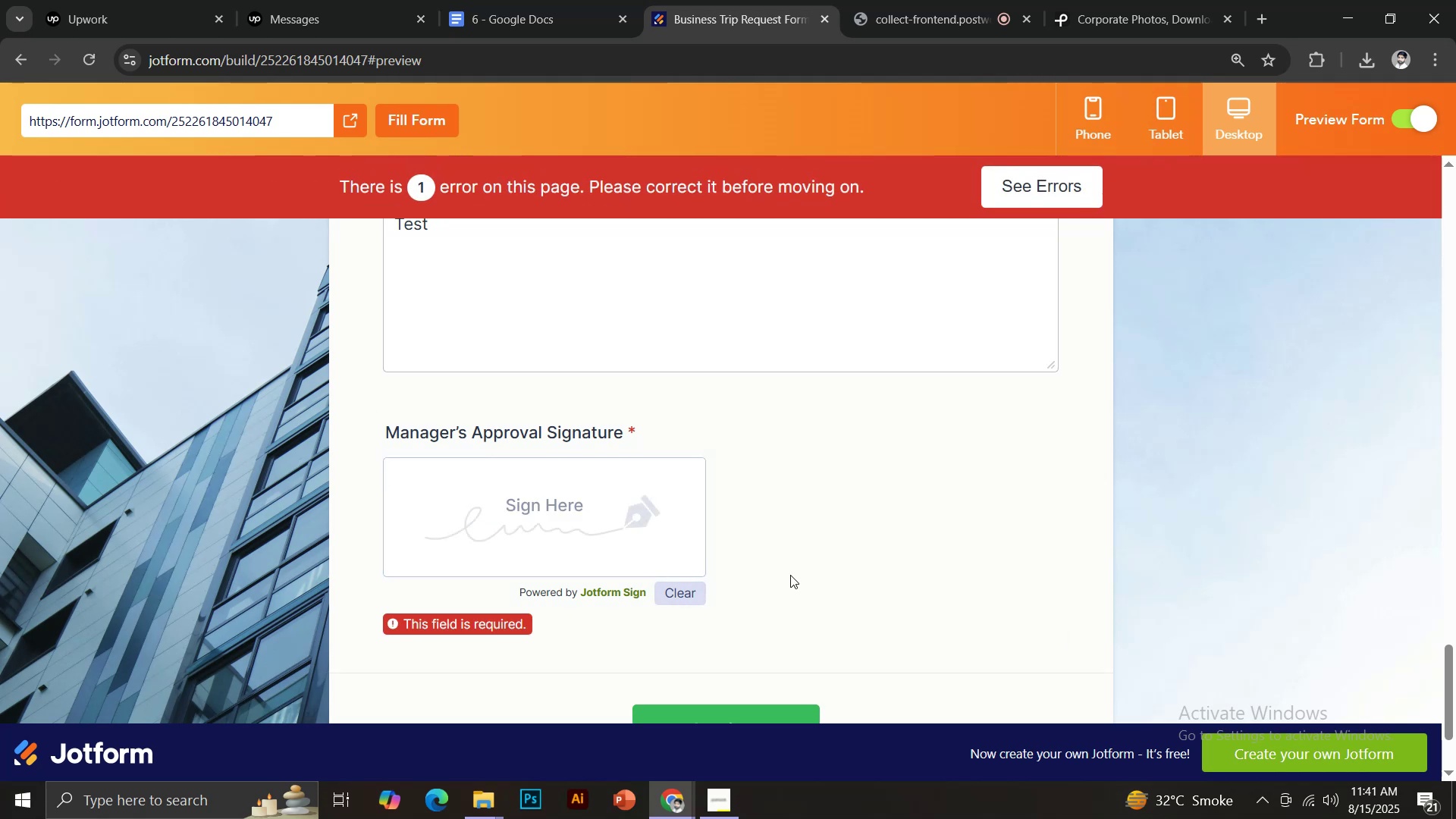 
scroll: coordinate [790, 575], scroll_direction: down, amount: 1.0
 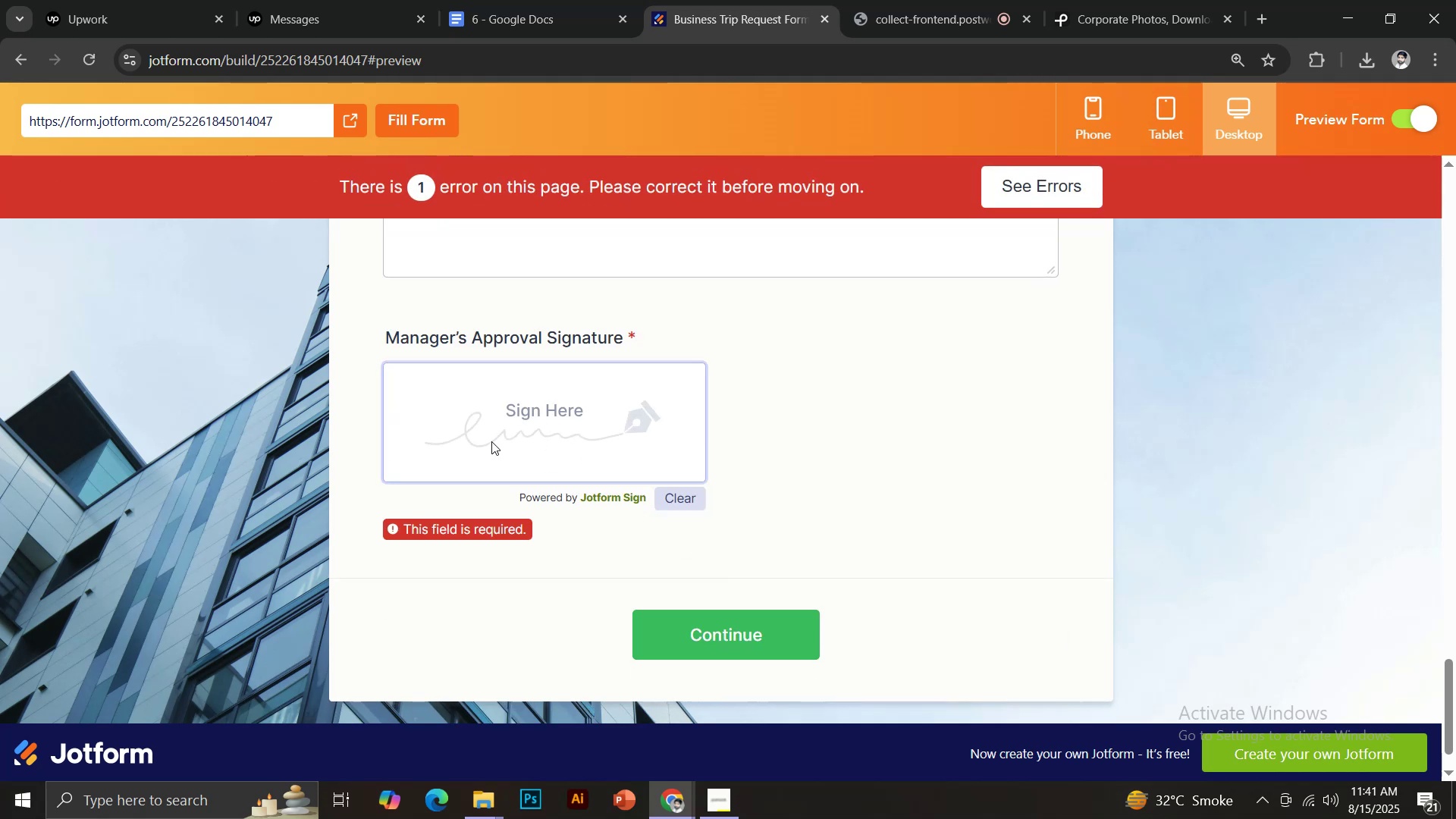 
left_click_drag(start_coordinate=[491, 450], to_coordinate=[534, 451])
 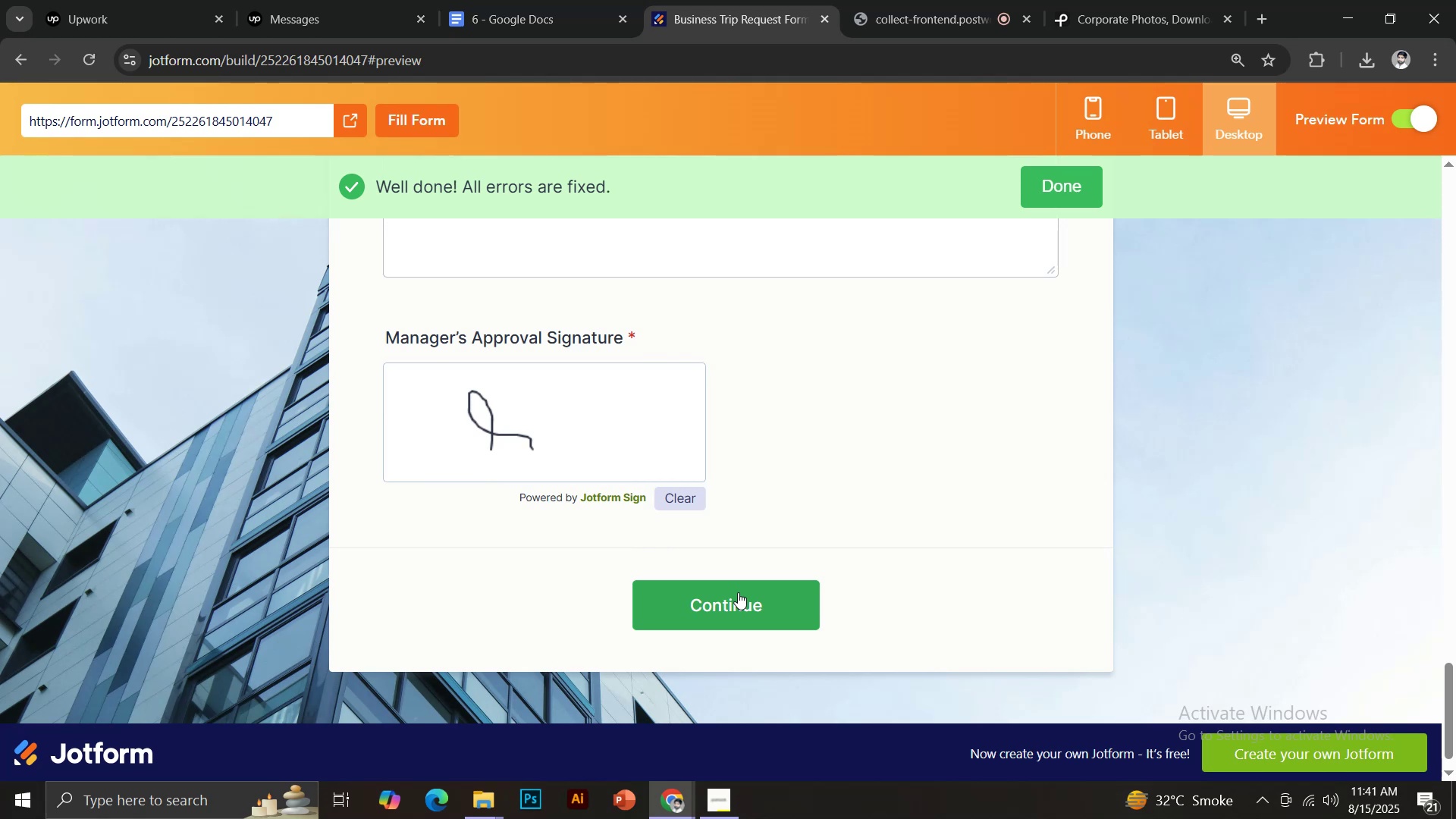 
left_click([738, 592])
 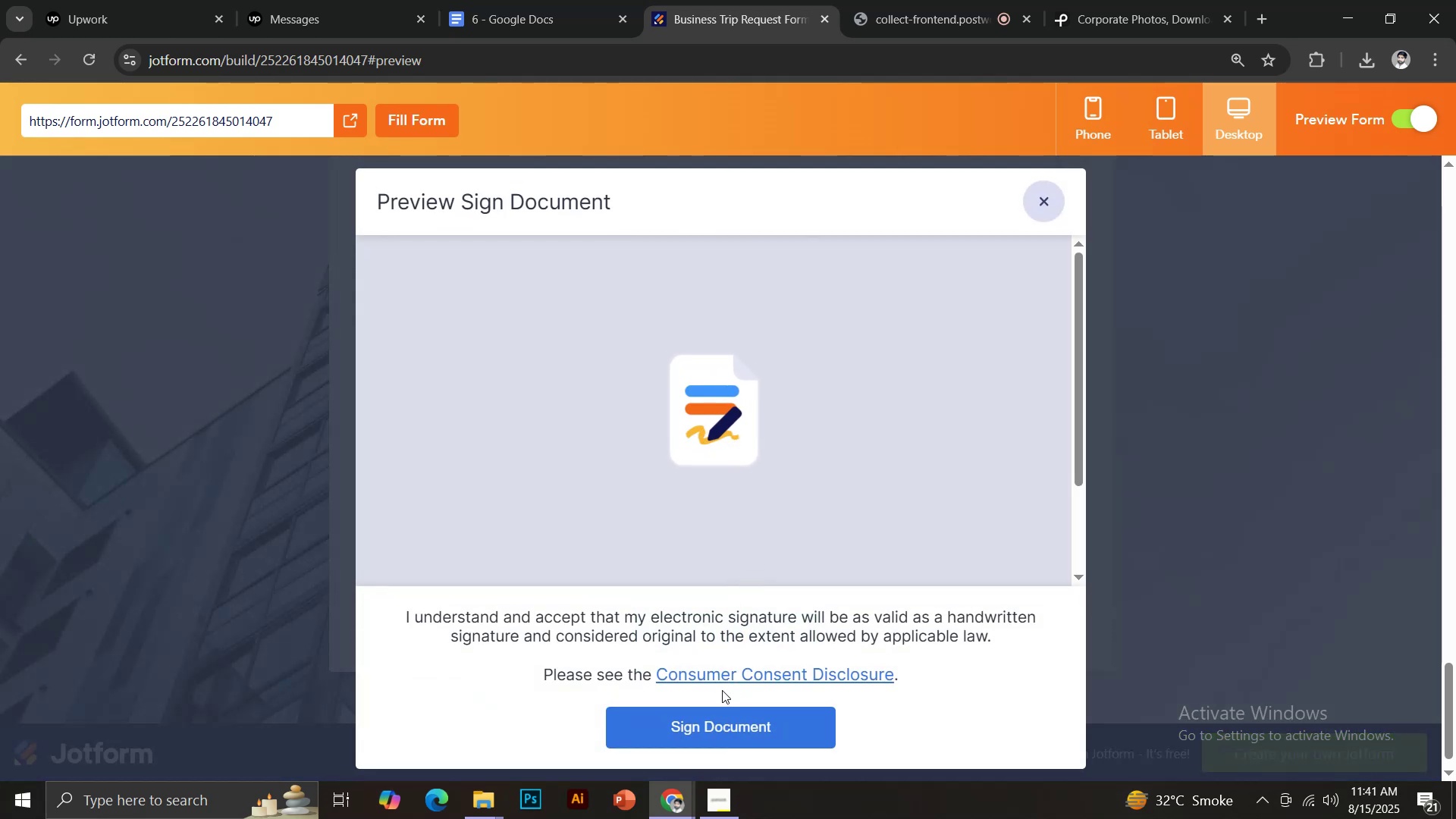 
scroll: coordinate [744, 662], scroll_direction: down, amount: 2.0
 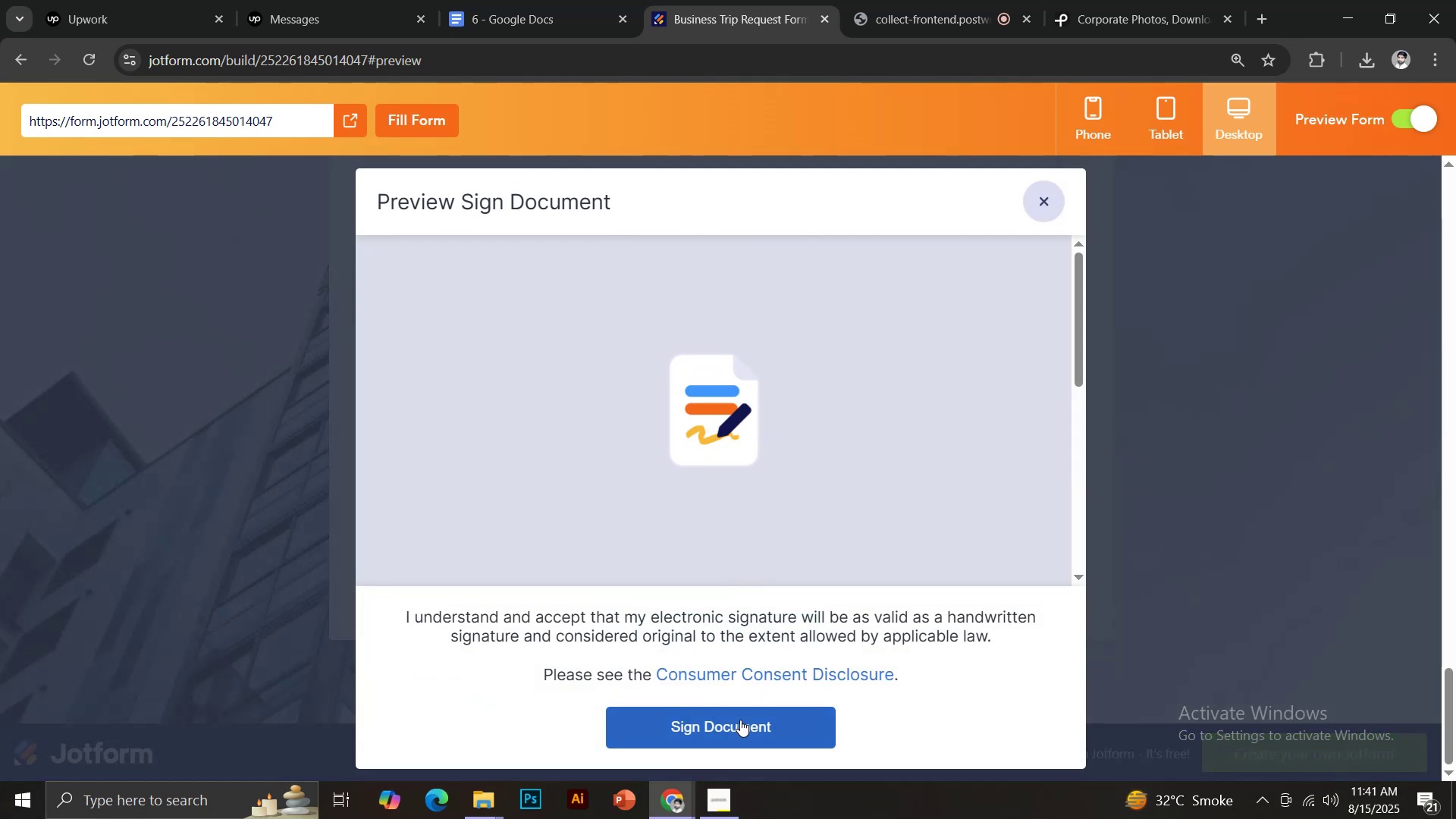 
left_click([740, 720])
 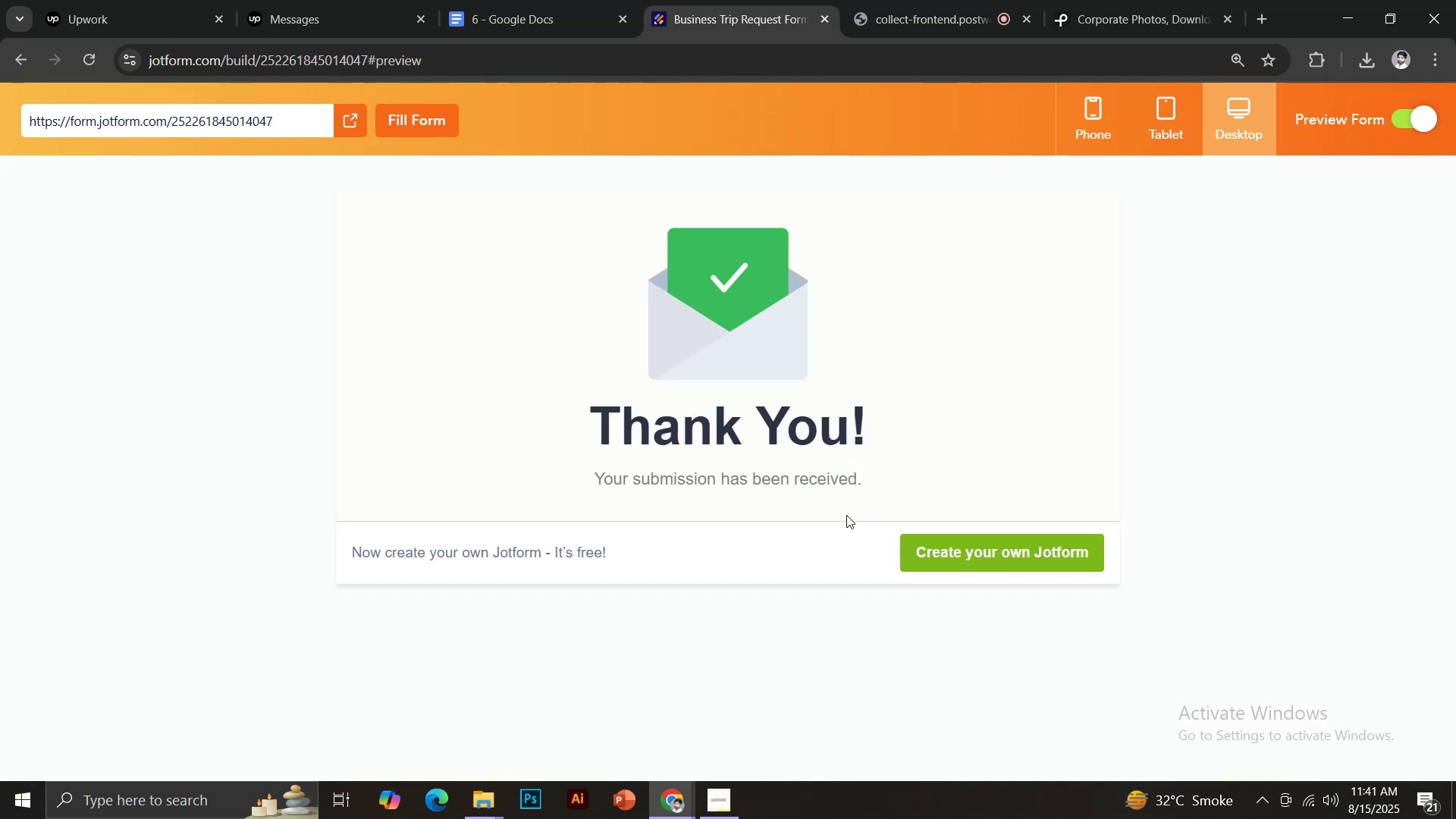 
wait(6.57)
 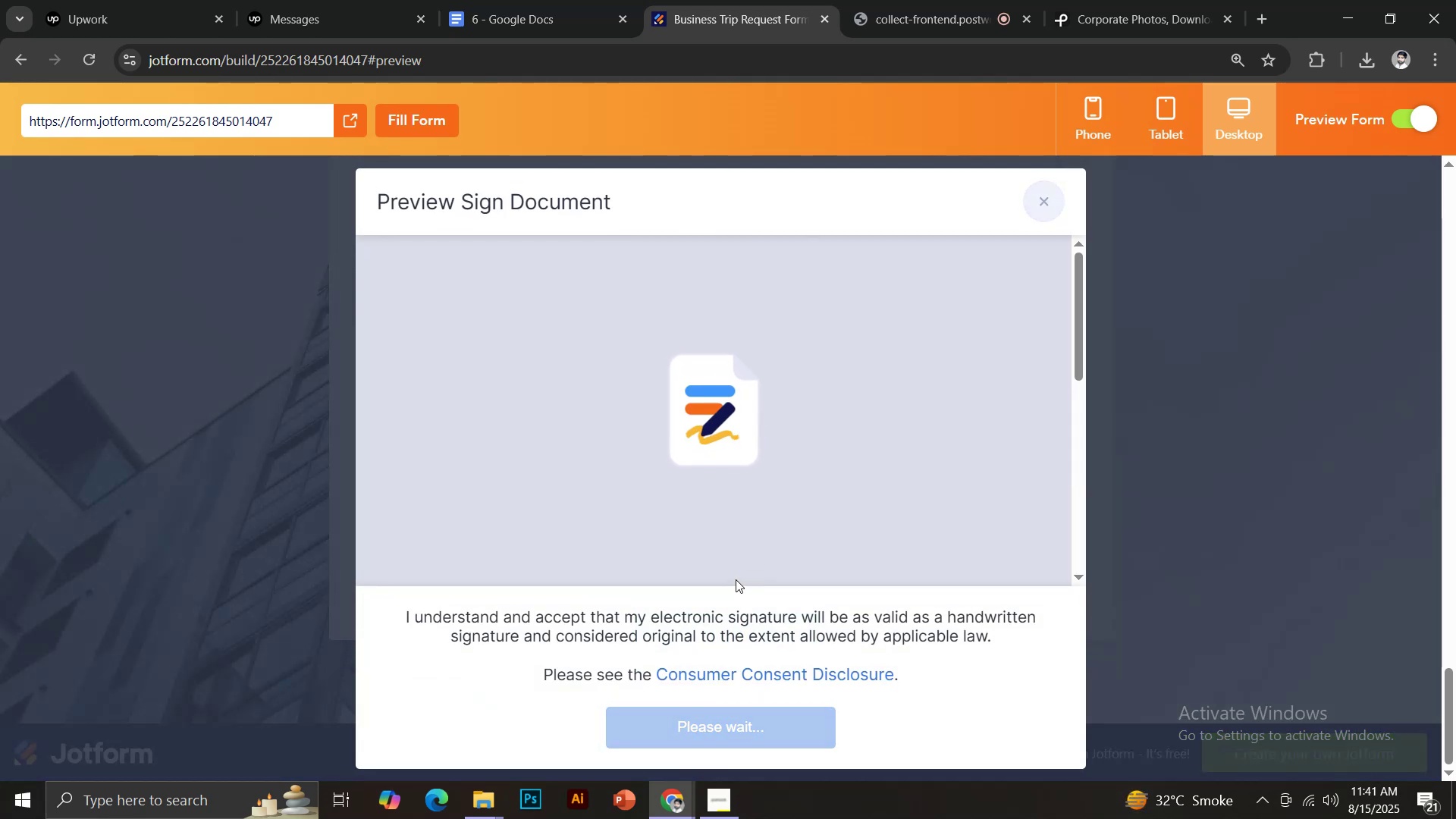 
scroll: coordinate [388, 230], scroll_direction: up, amount: 3.0
 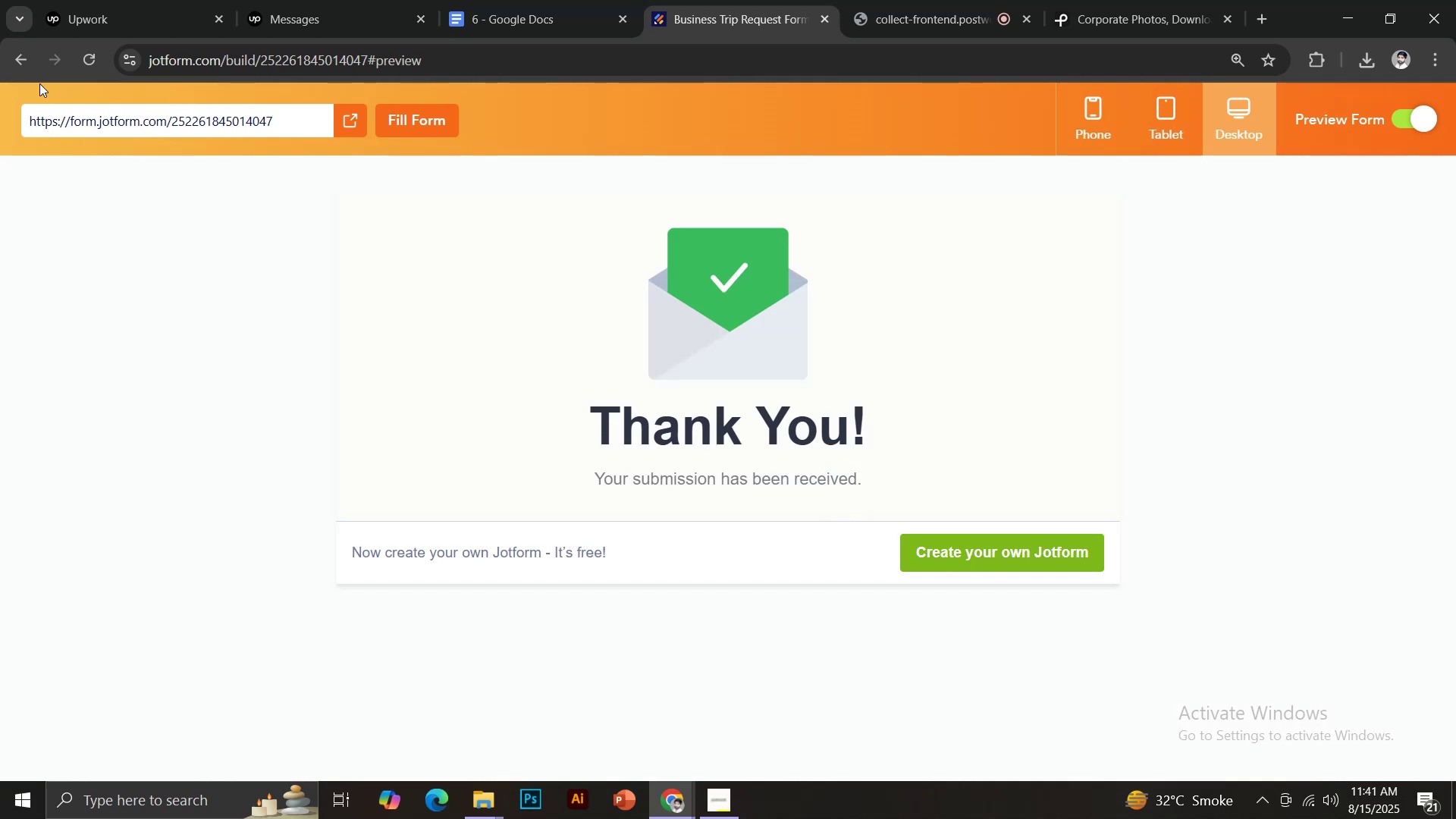 
left_click([23, 59])
 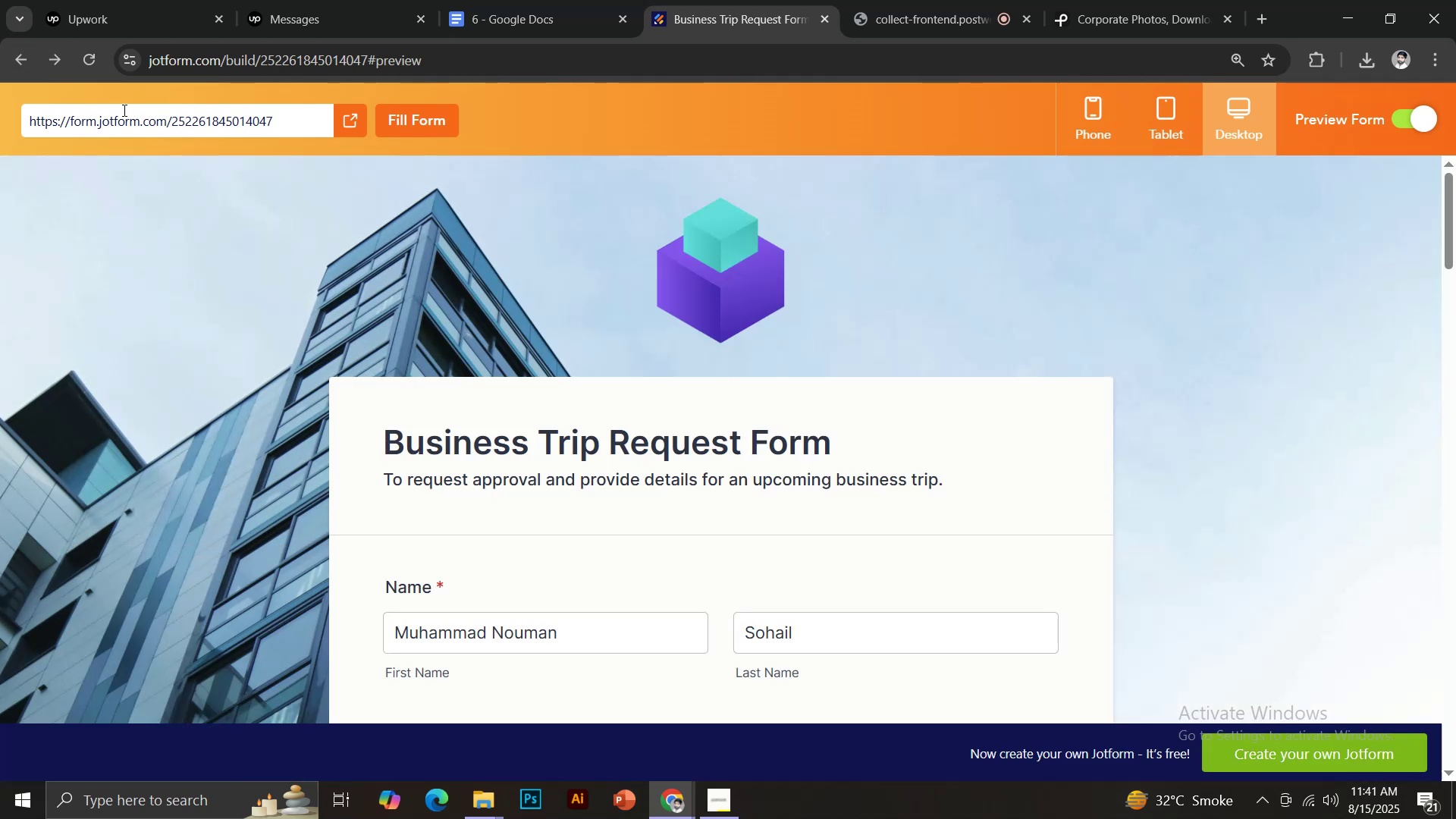 
left_click([10, 61])
 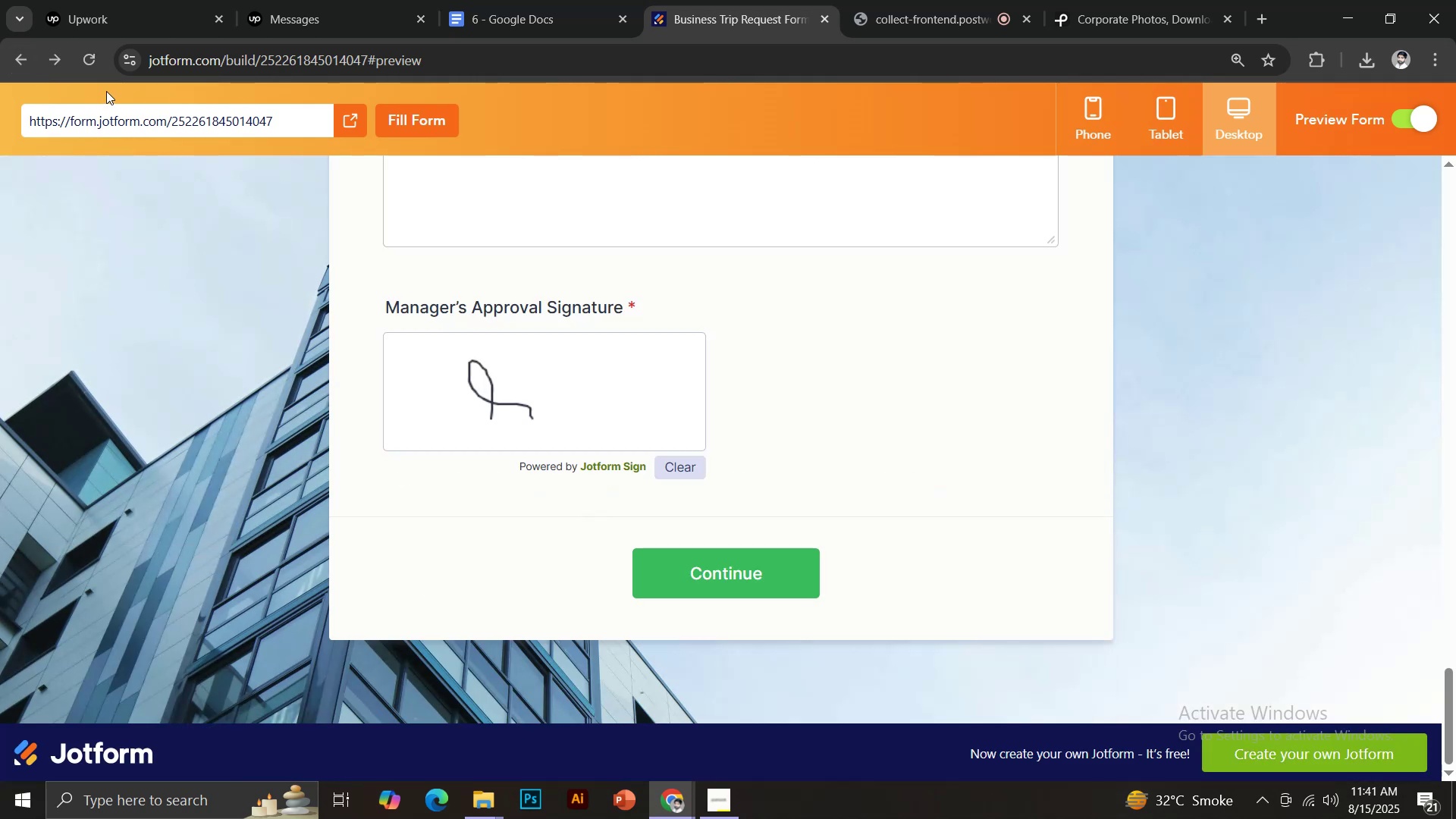 
left_click([27, 58])
 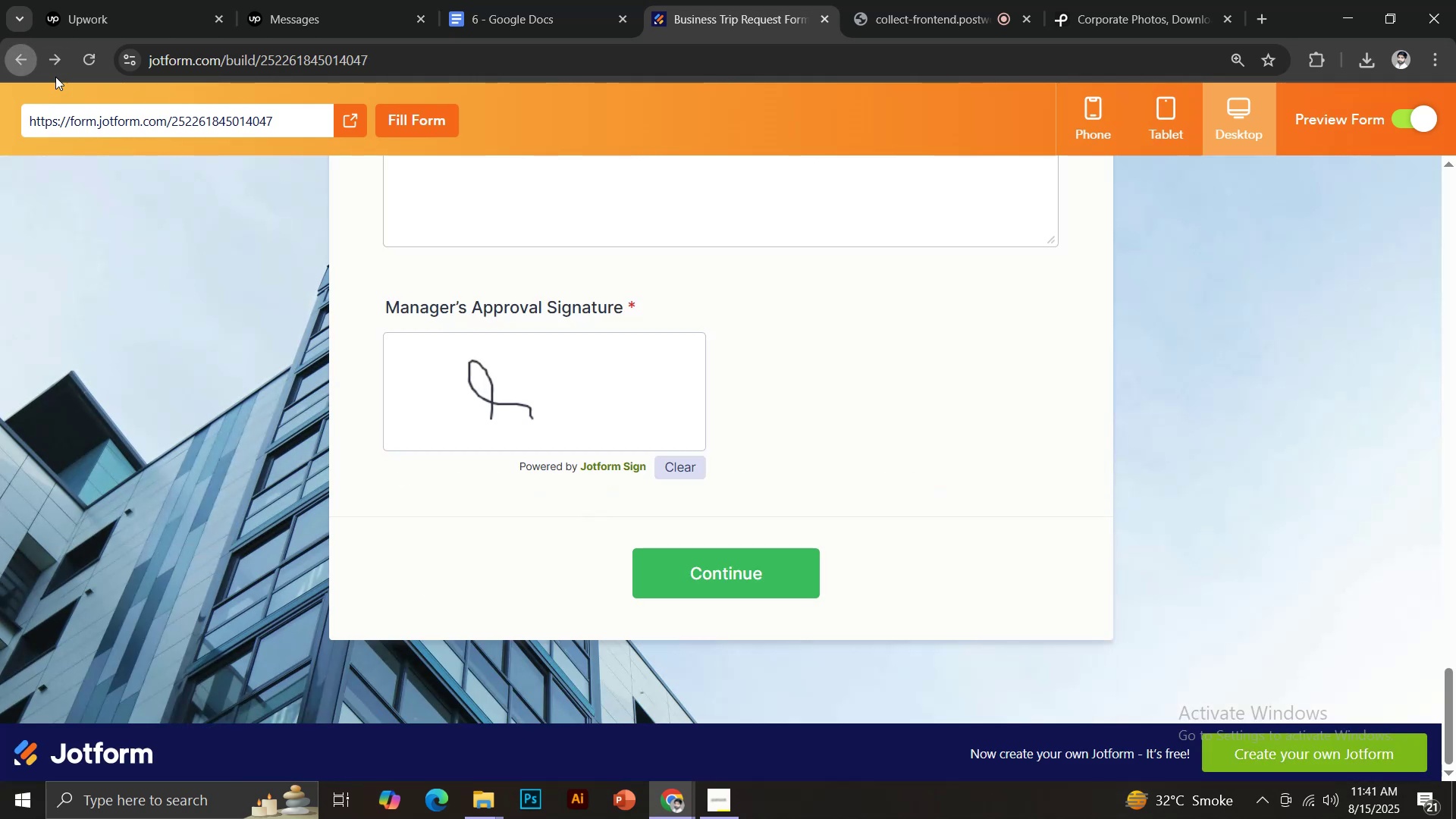 
mouse_move([153, 149])
 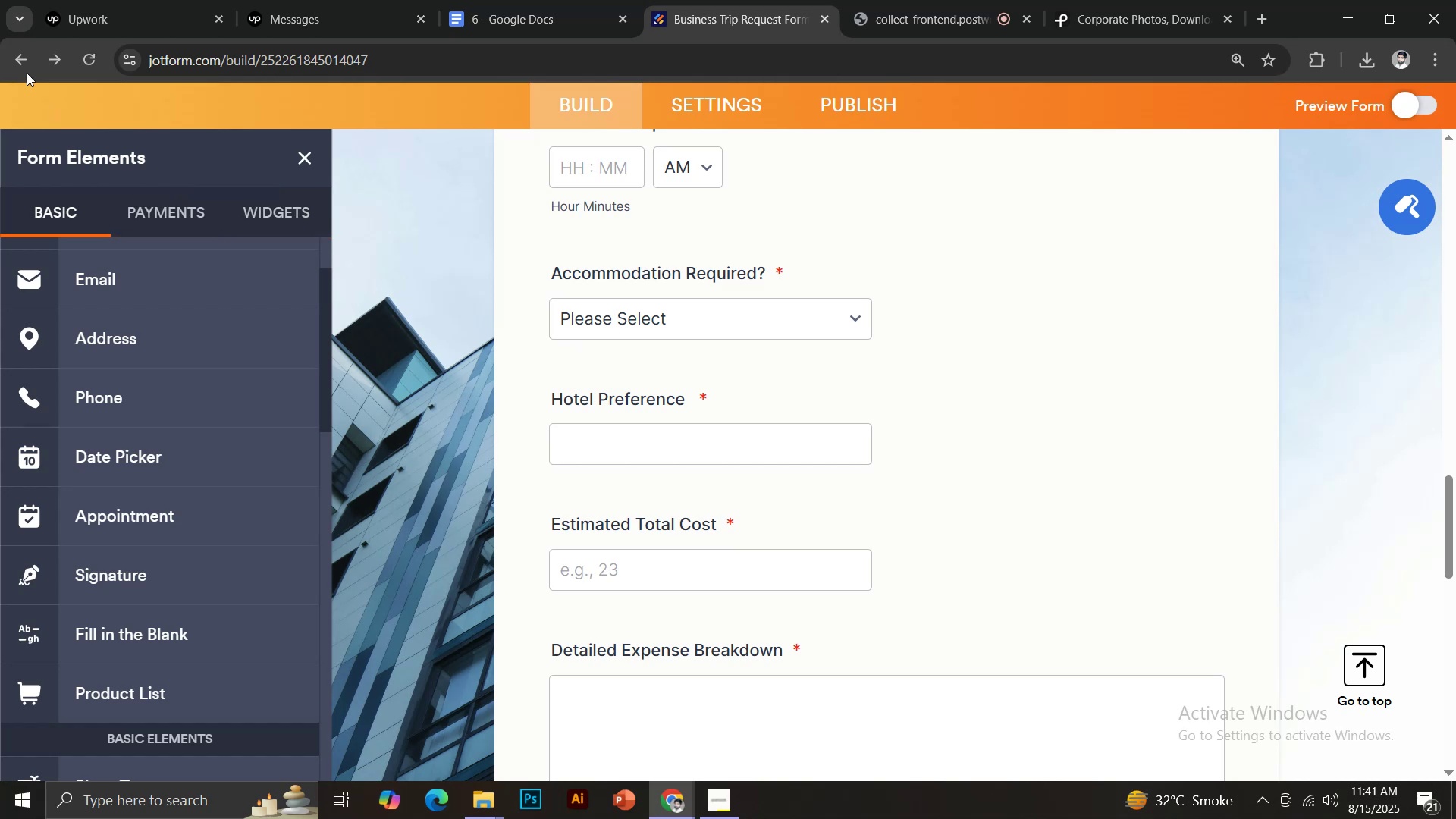 
scroll: coordinate [274, 198], scroll_direction: up, amount: 10.0
 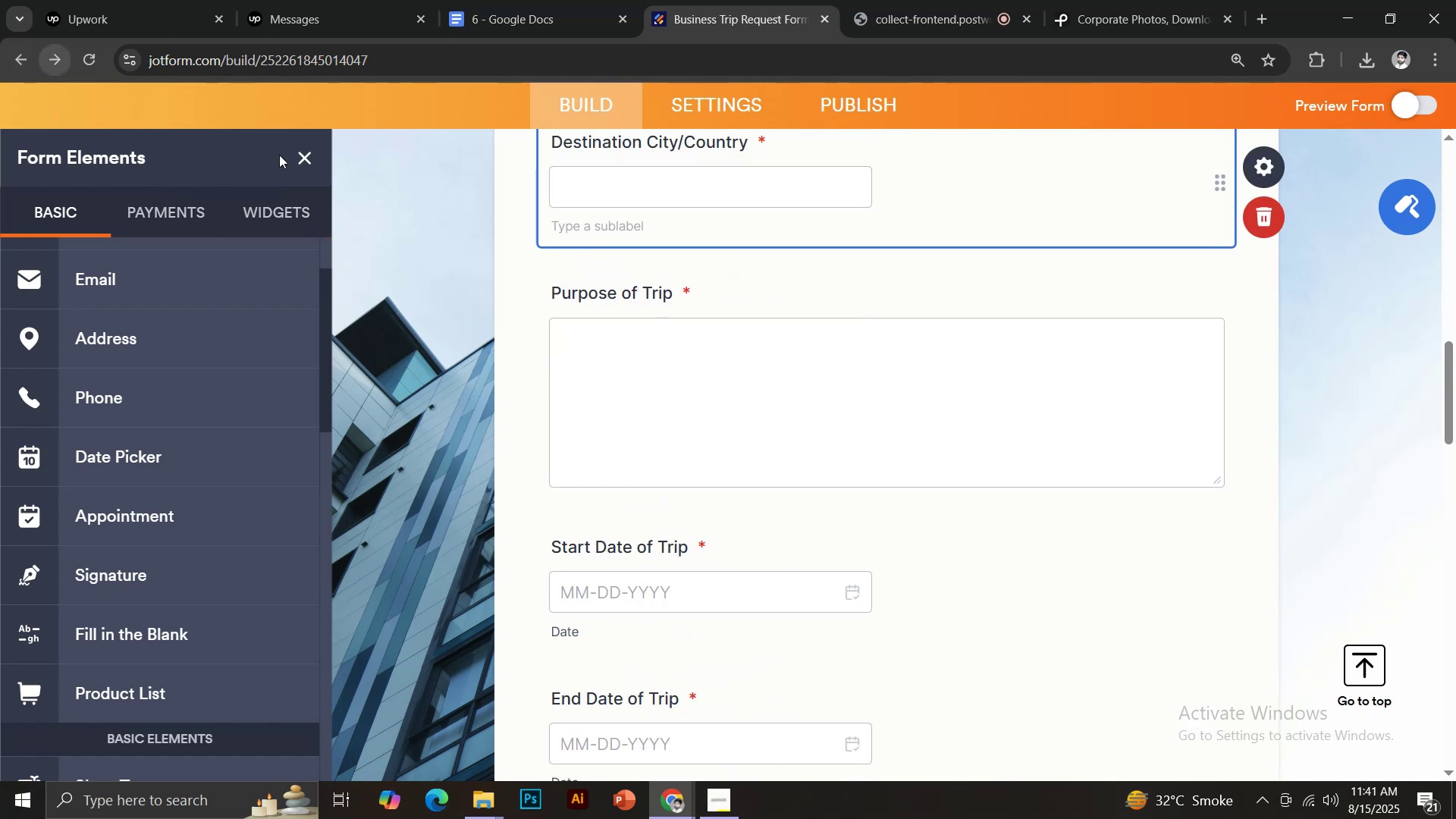 
scroll: coordinate [677, 433], scroll_direction: down, amount: 11.0
 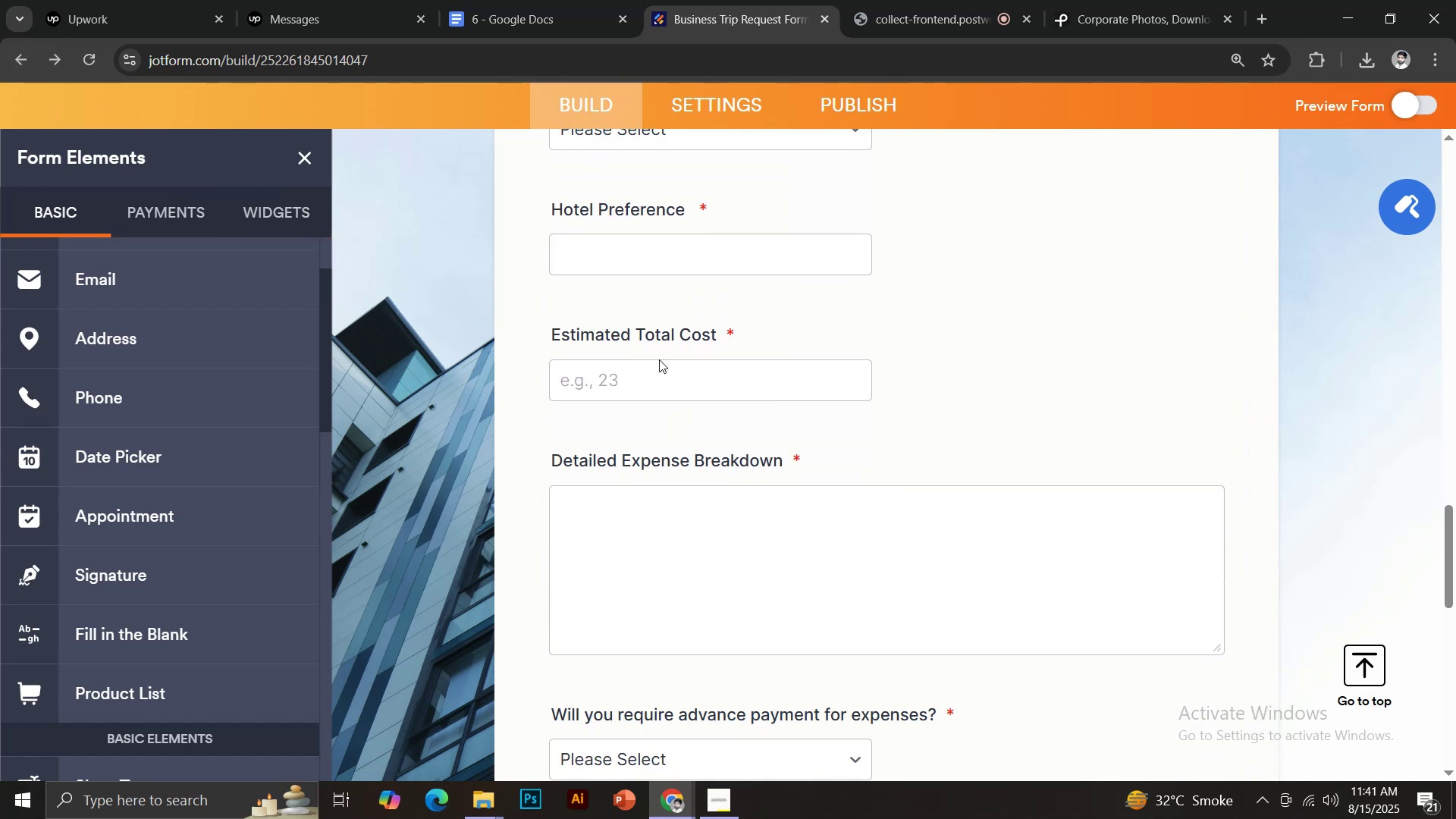 
left_click([661, 340])
 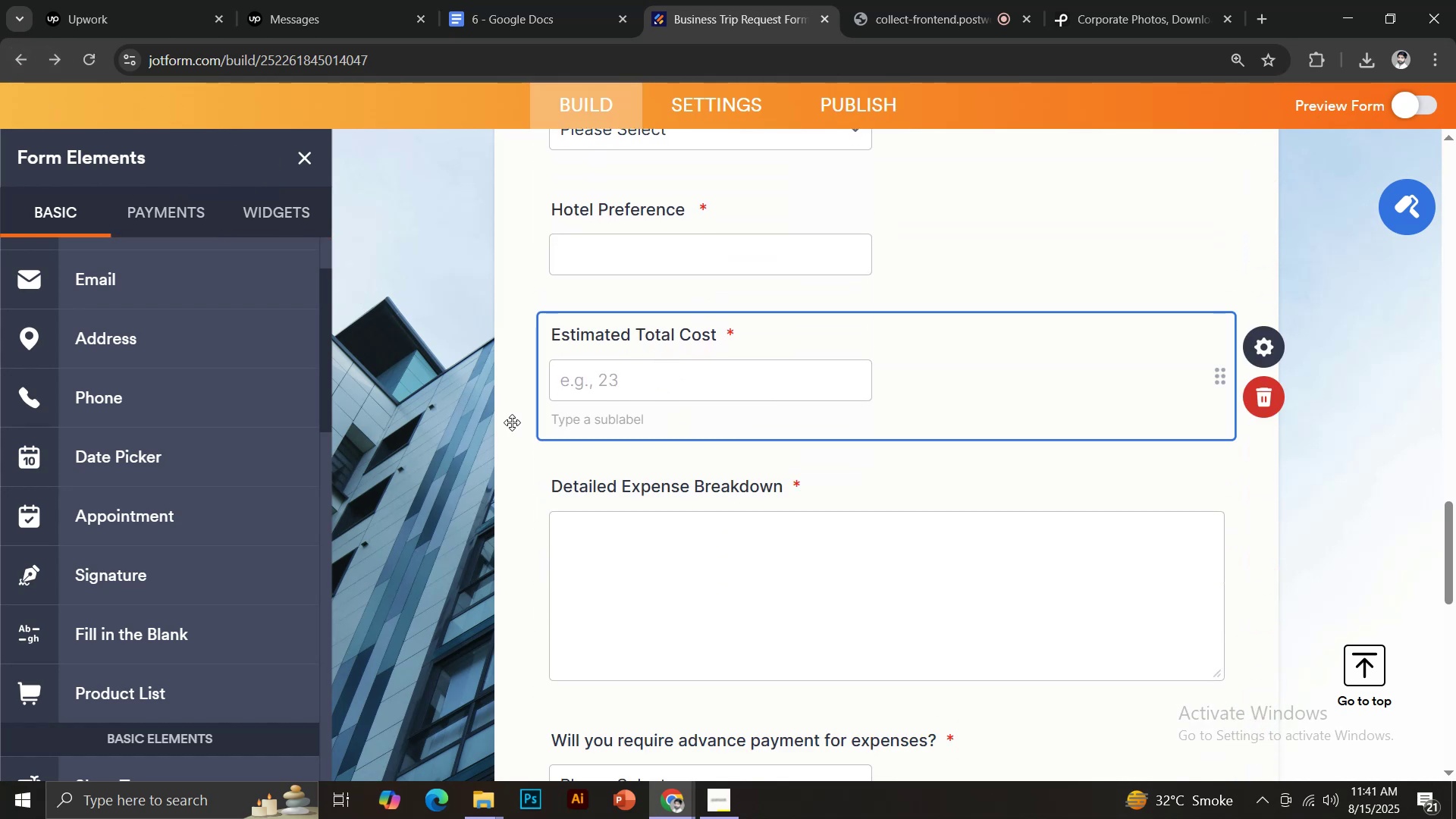 
scroll: coordinate [228, 505], scroll_direction: down, amount: 2.0
 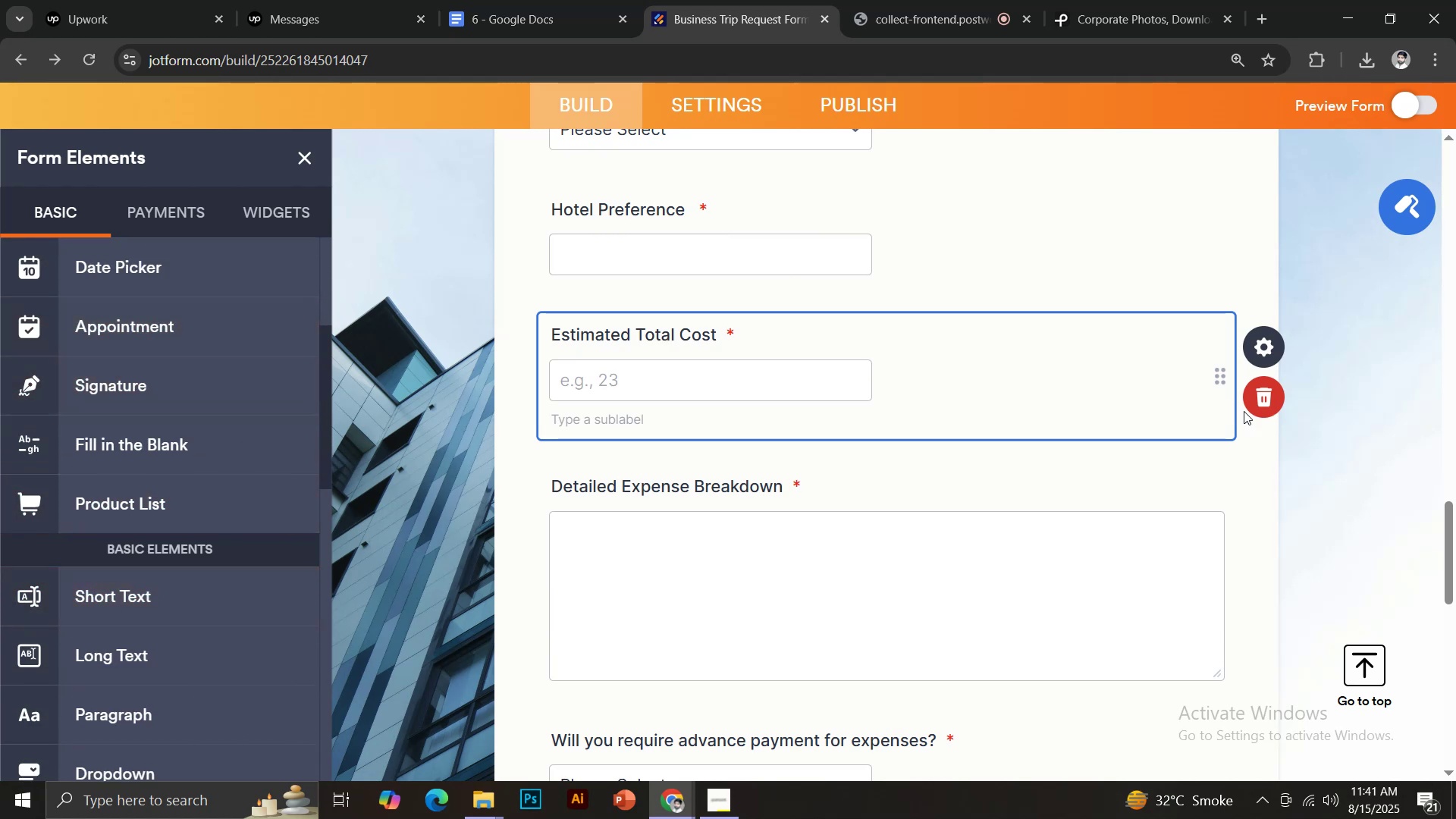 
left_click([1276, 402])
 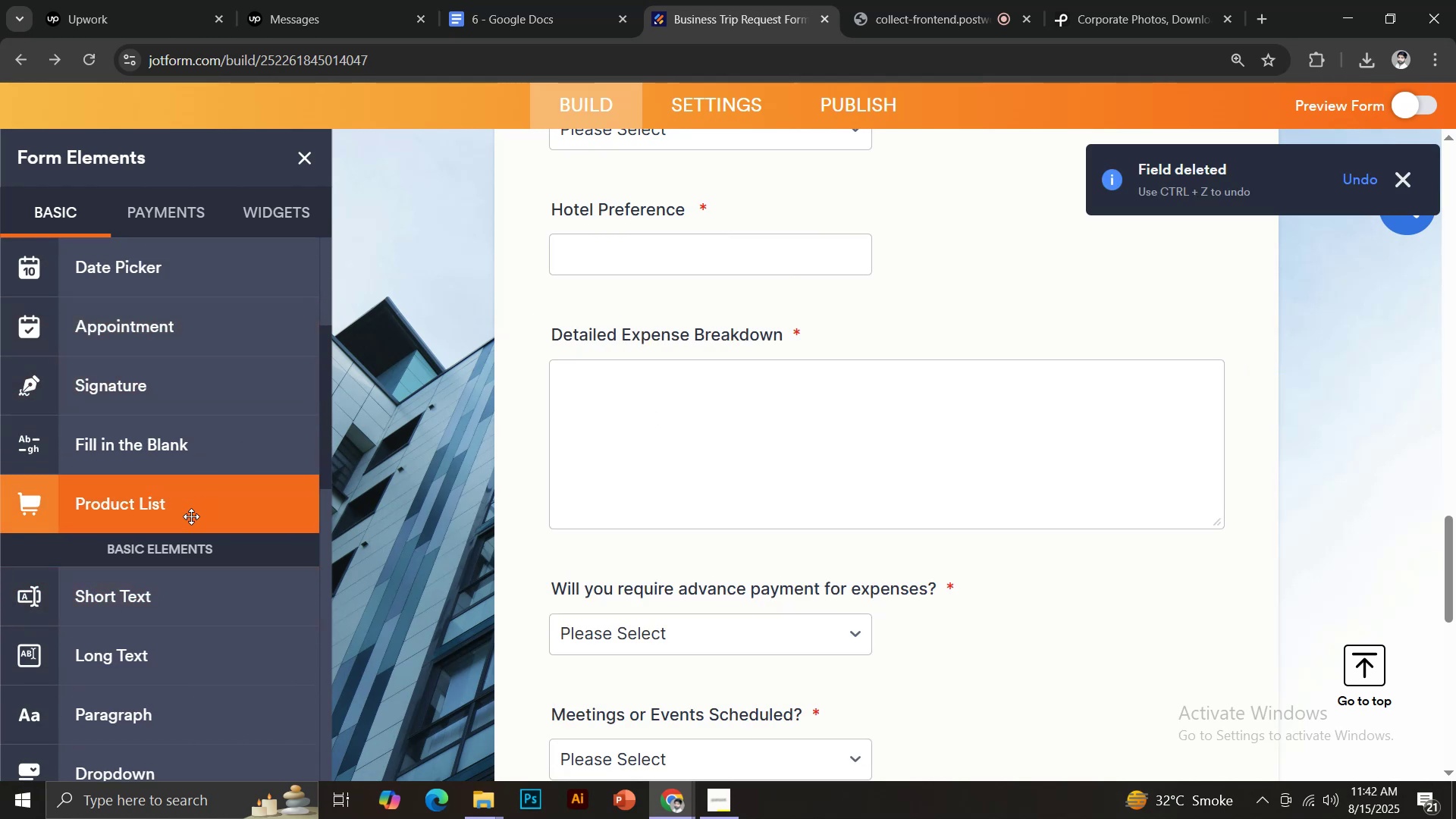 
left_click([180, 591])
 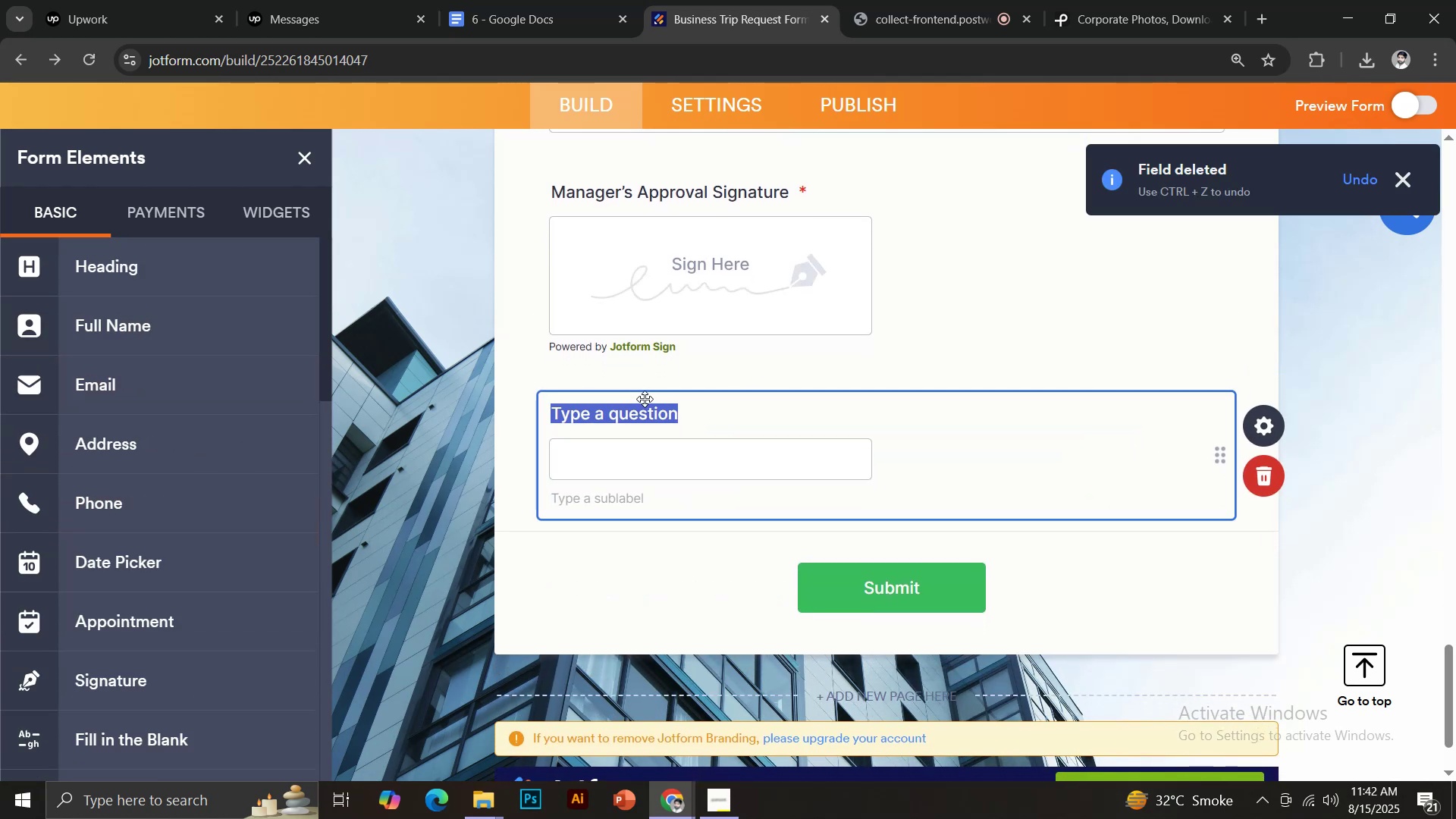 
left_click_drag(start_coordinate=[644, 393], to_coordinate=[694, 654])
 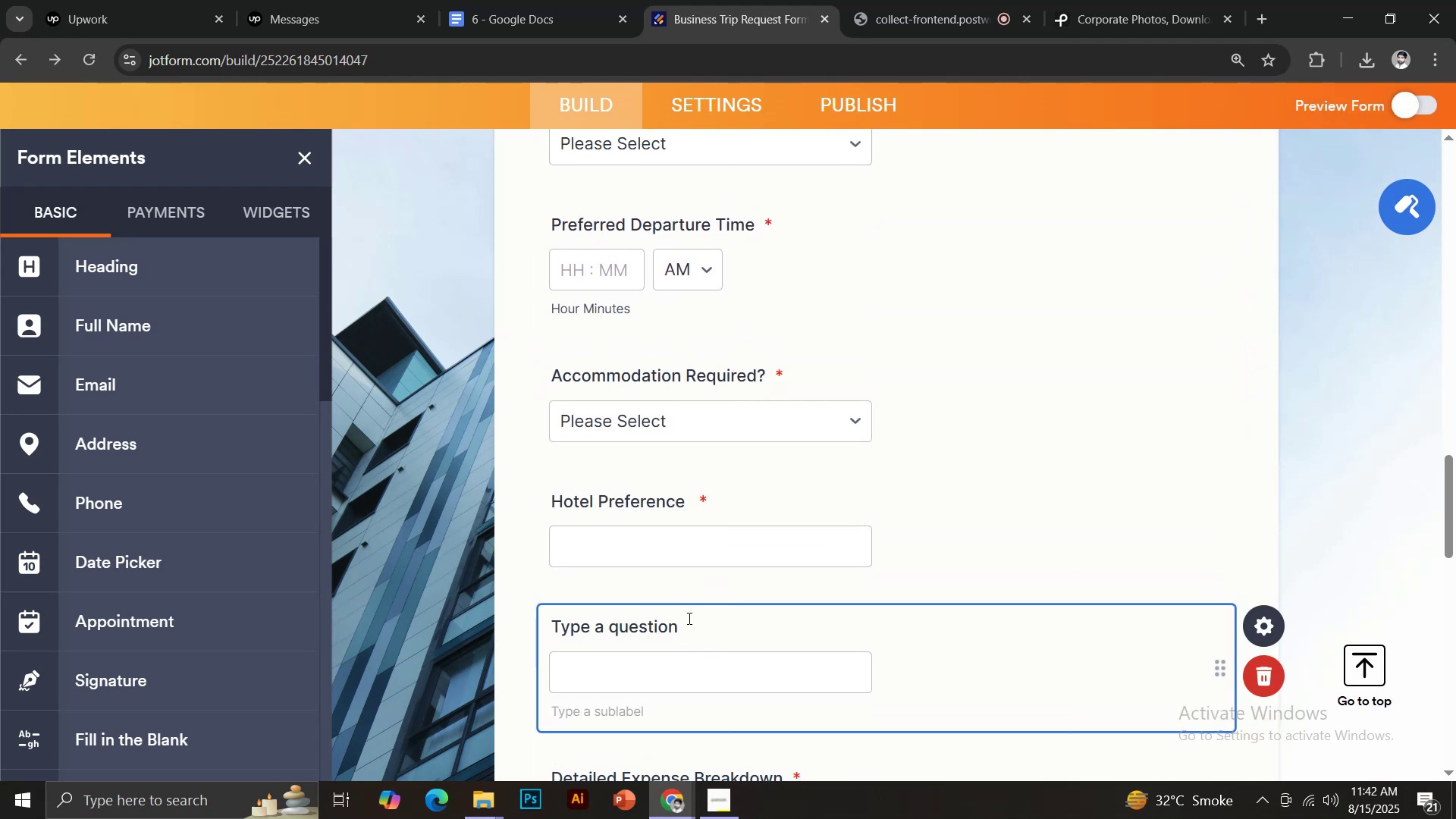 
scroll: coordinate [698, 621], scroll_direction: down, amount: 2.0
 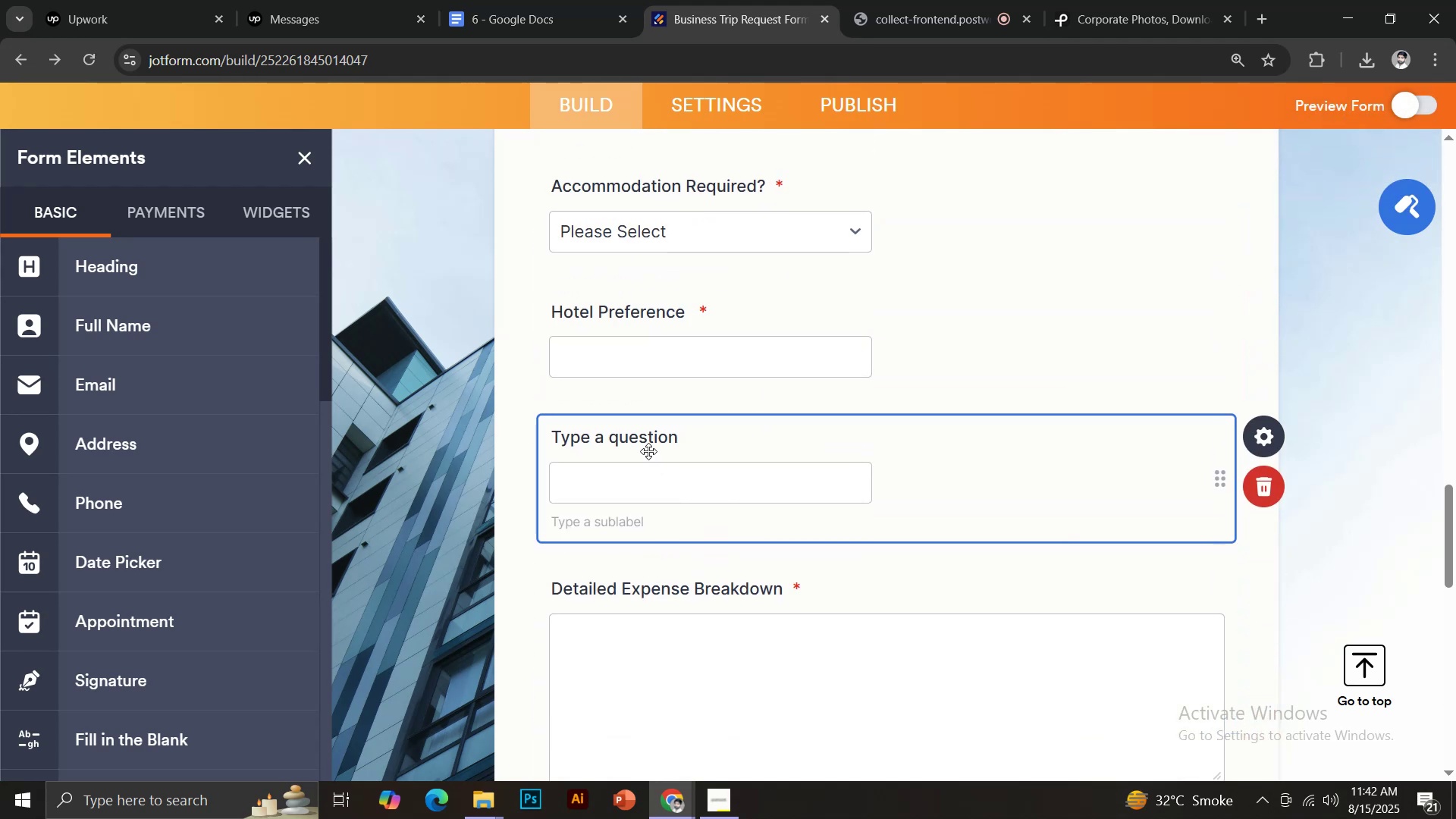 
left_click([645, 438])
 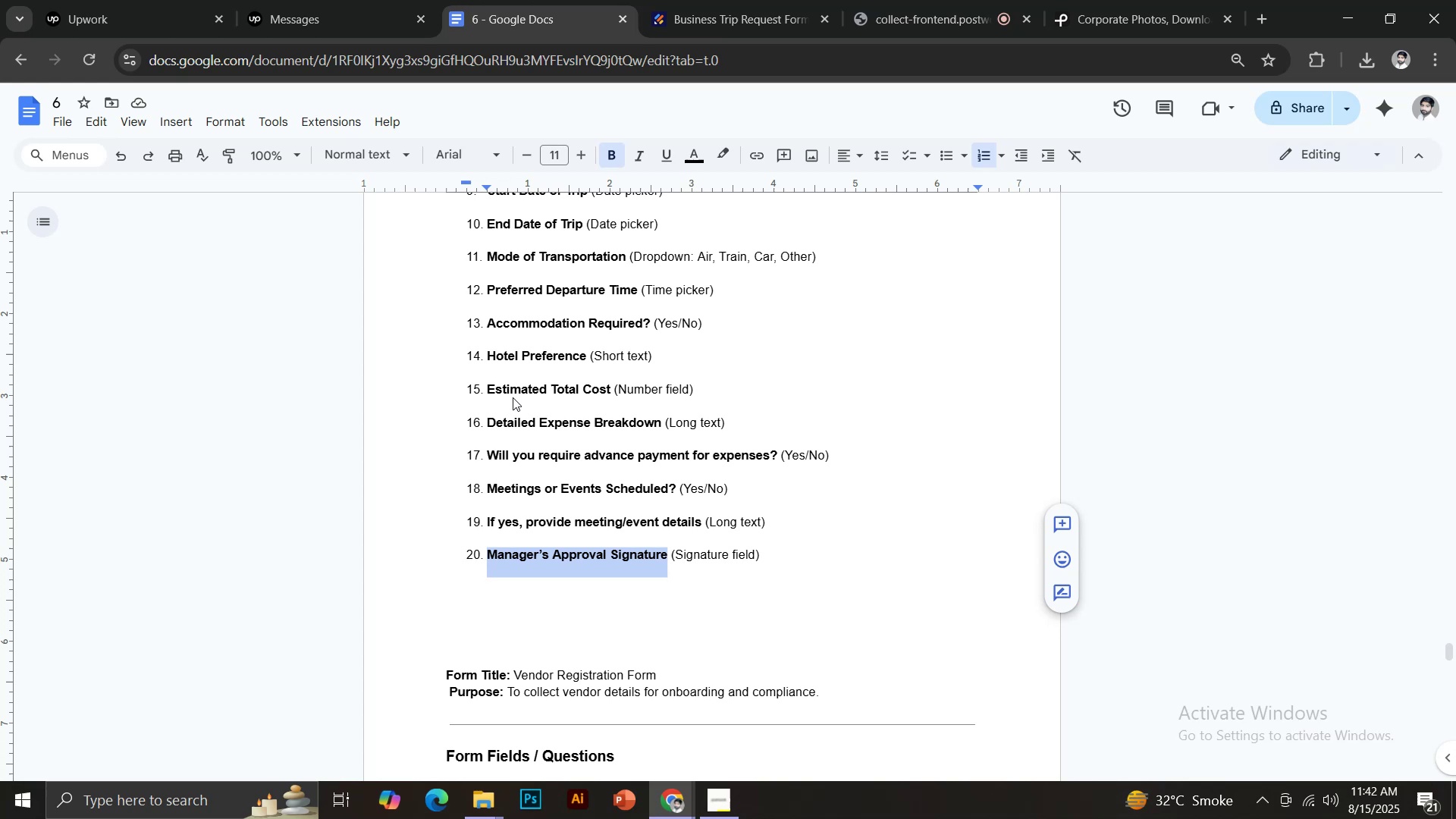 
left_click_drag(start_coordinate=[488, 390], to_coordinate=[613, 394])
 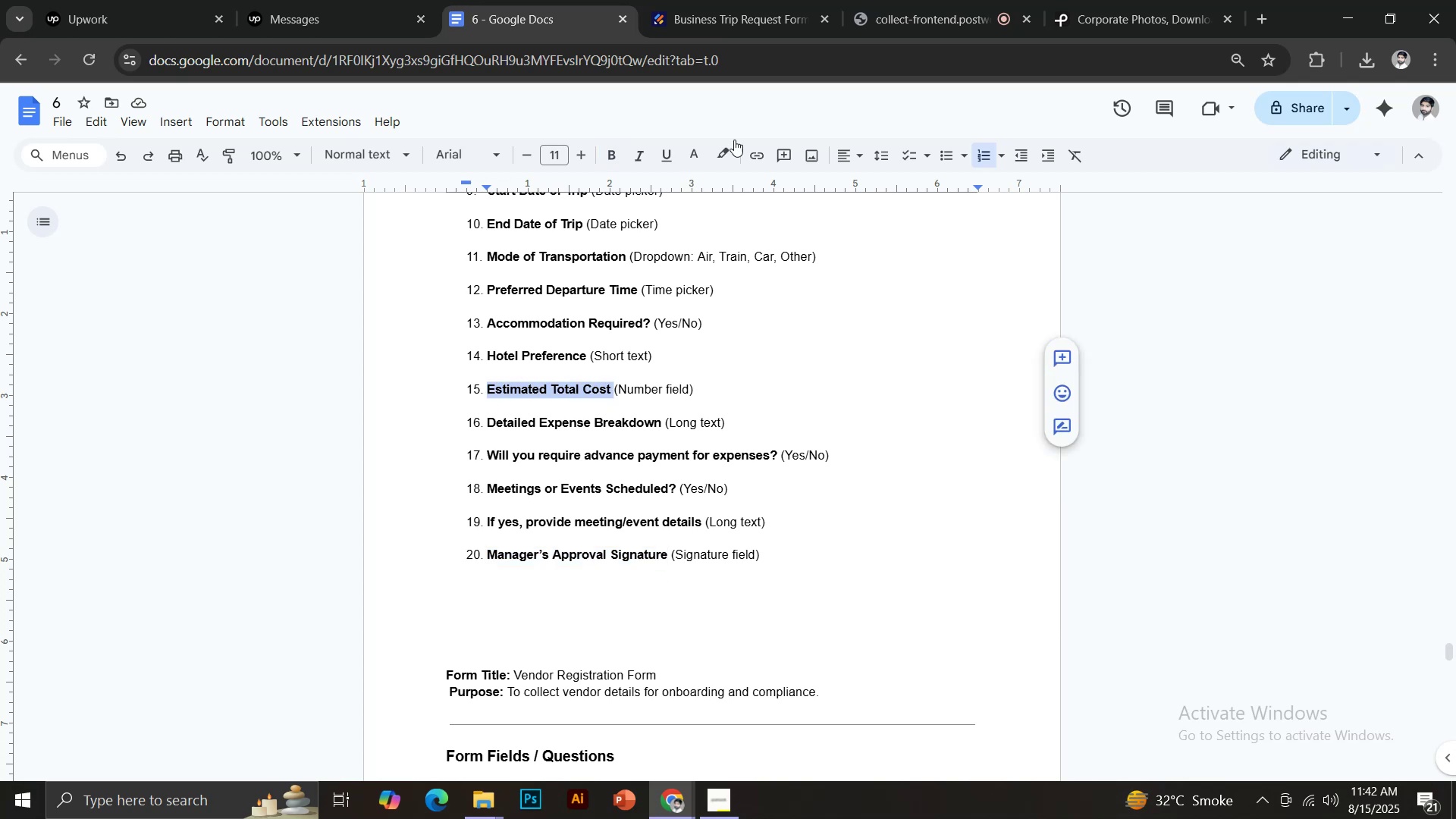 
key(Control+C)
 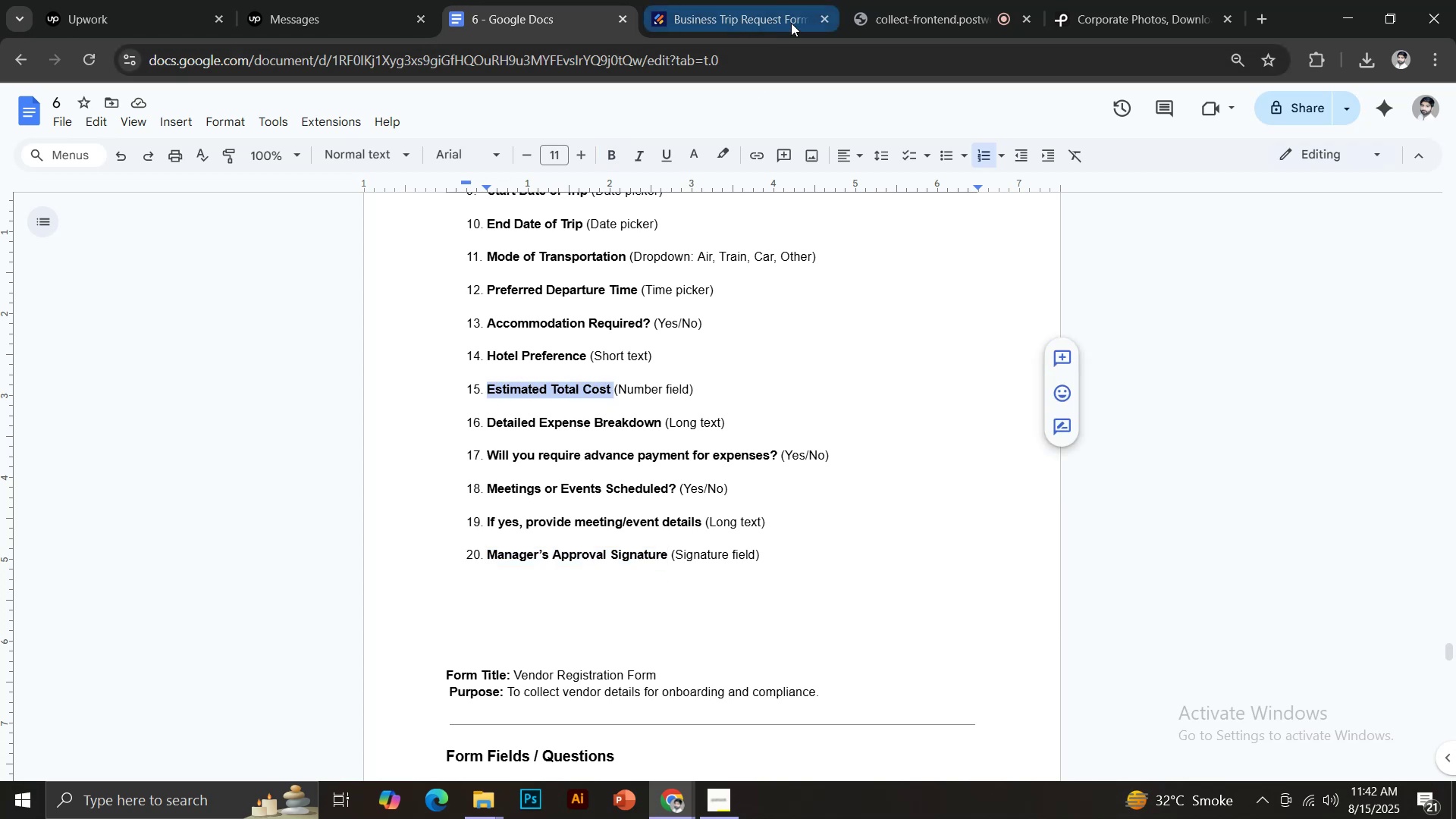 
left_click([726, 0])
 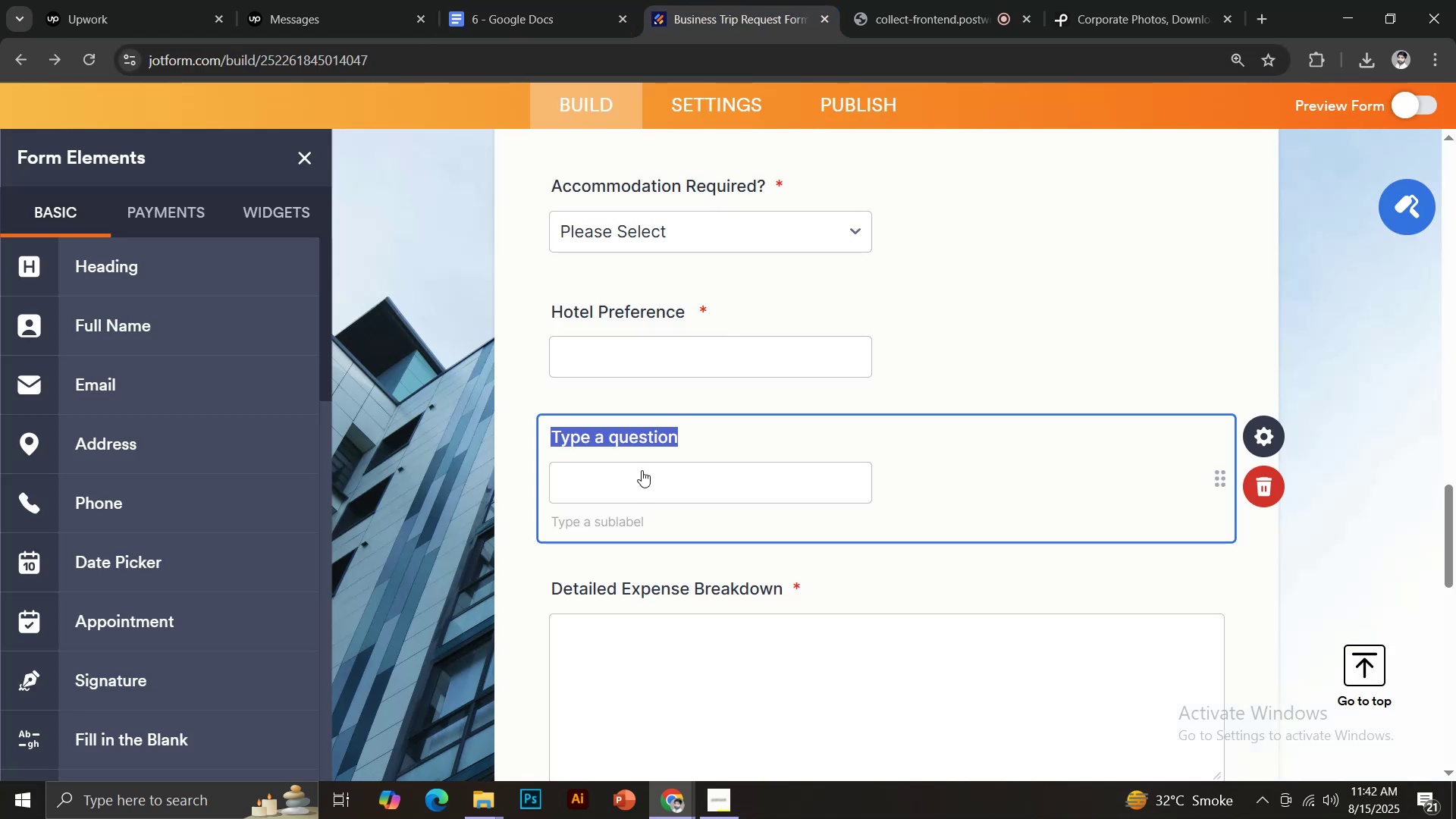 
key(Control+Shift+V)
 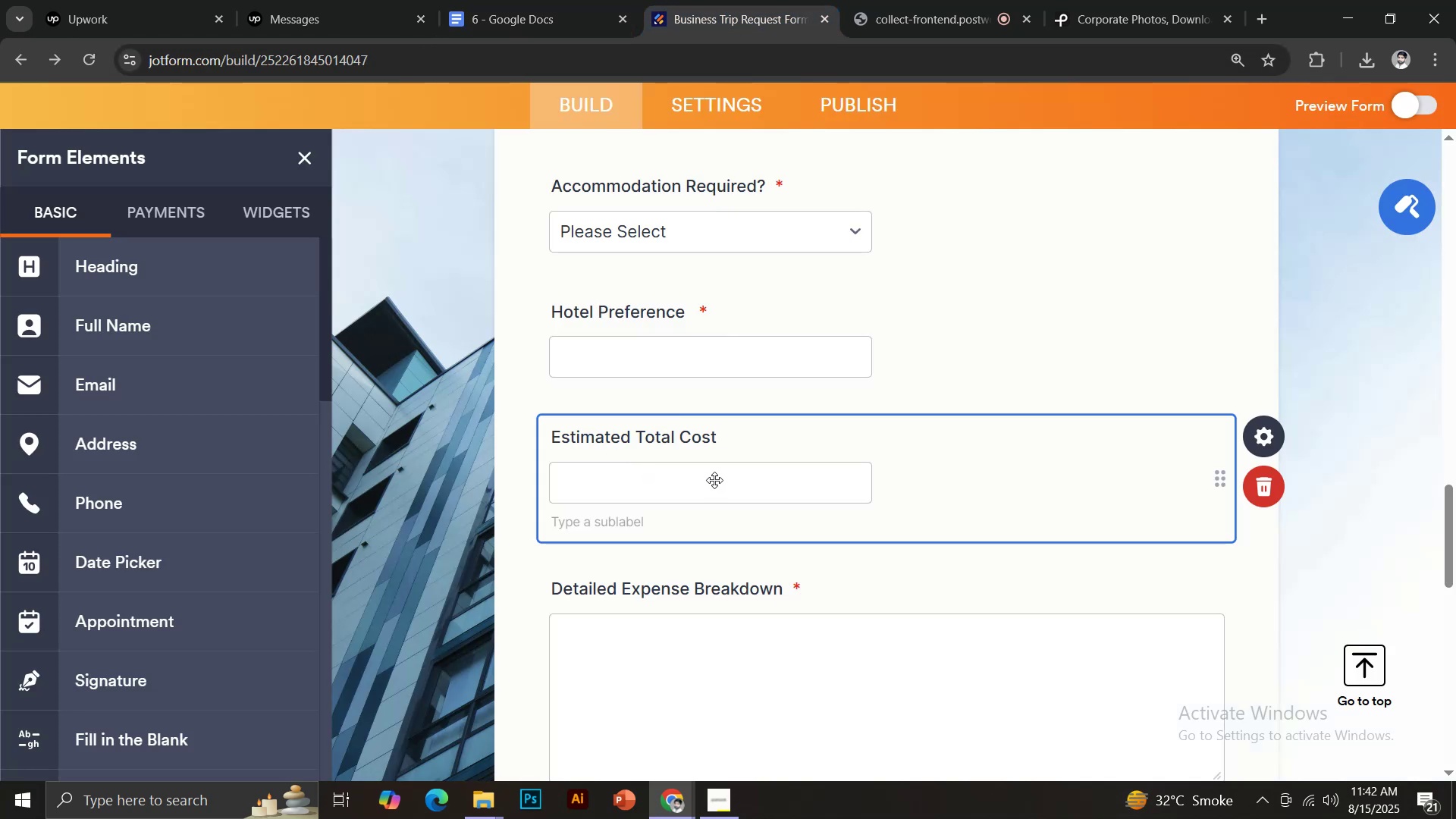 
scroll: coordinate [717, 480], scroll_direction: down, amount: 1.0
 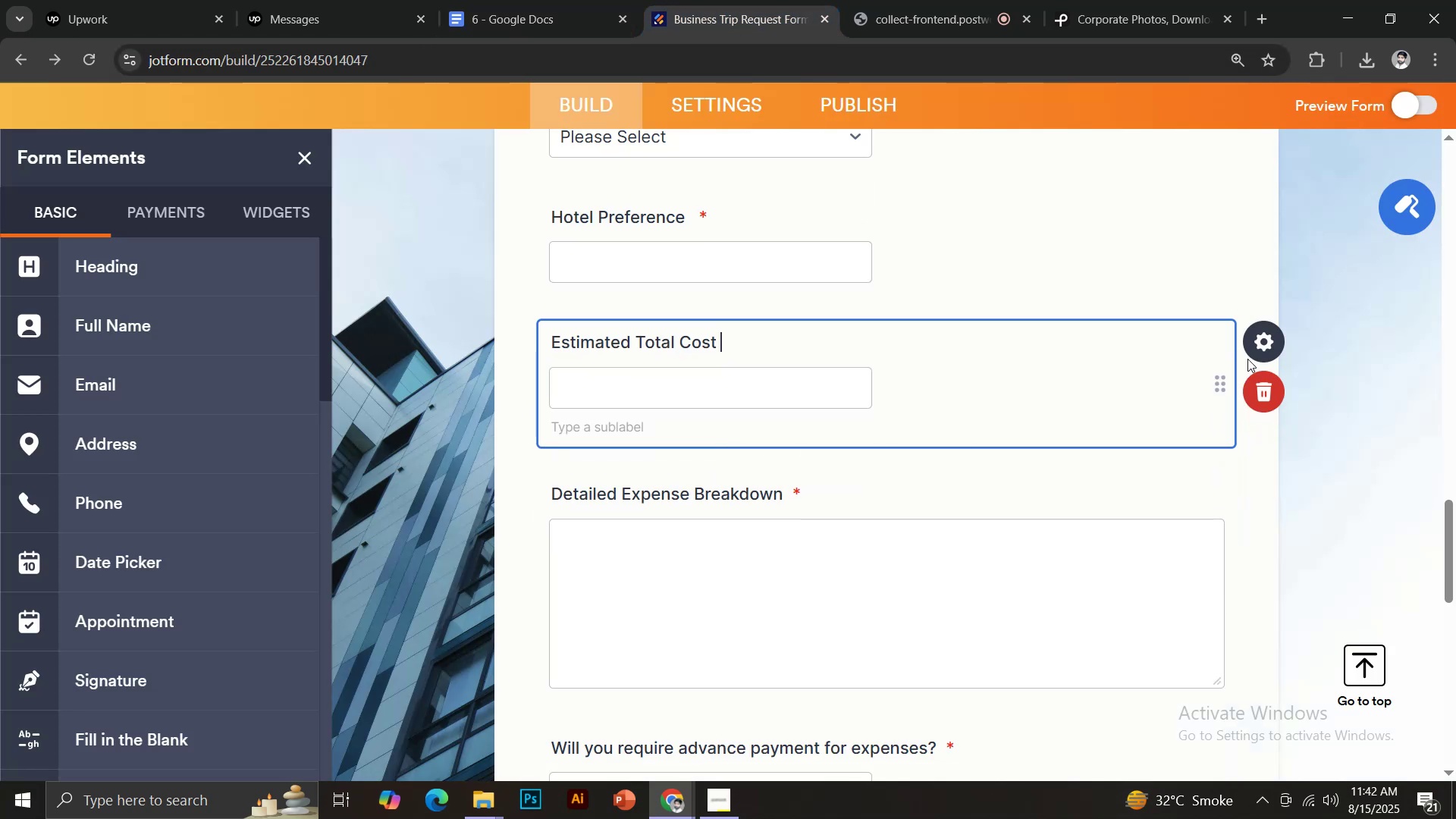 
left_click([1247, 349])
 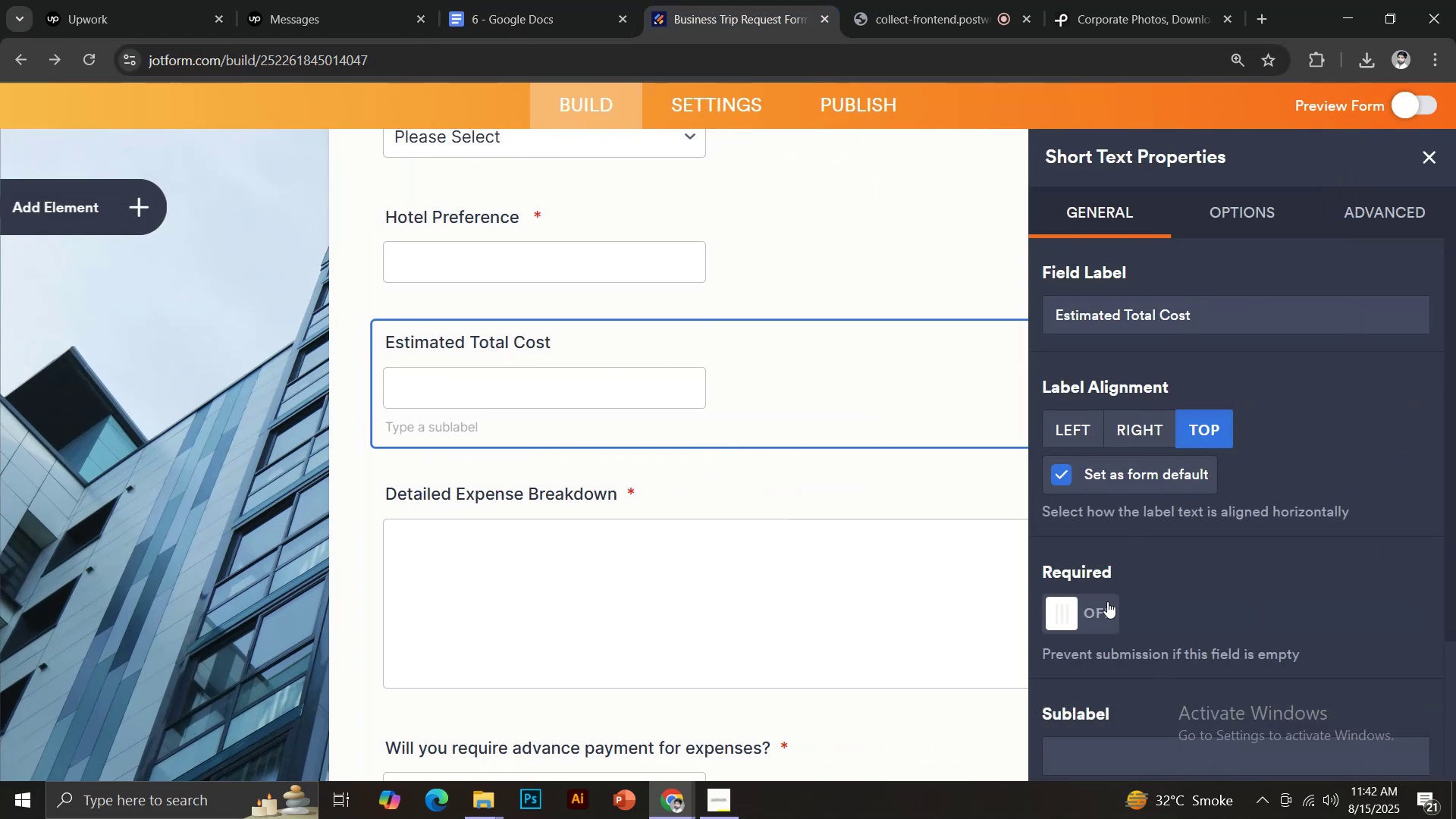 
left_click([1108, 601])
 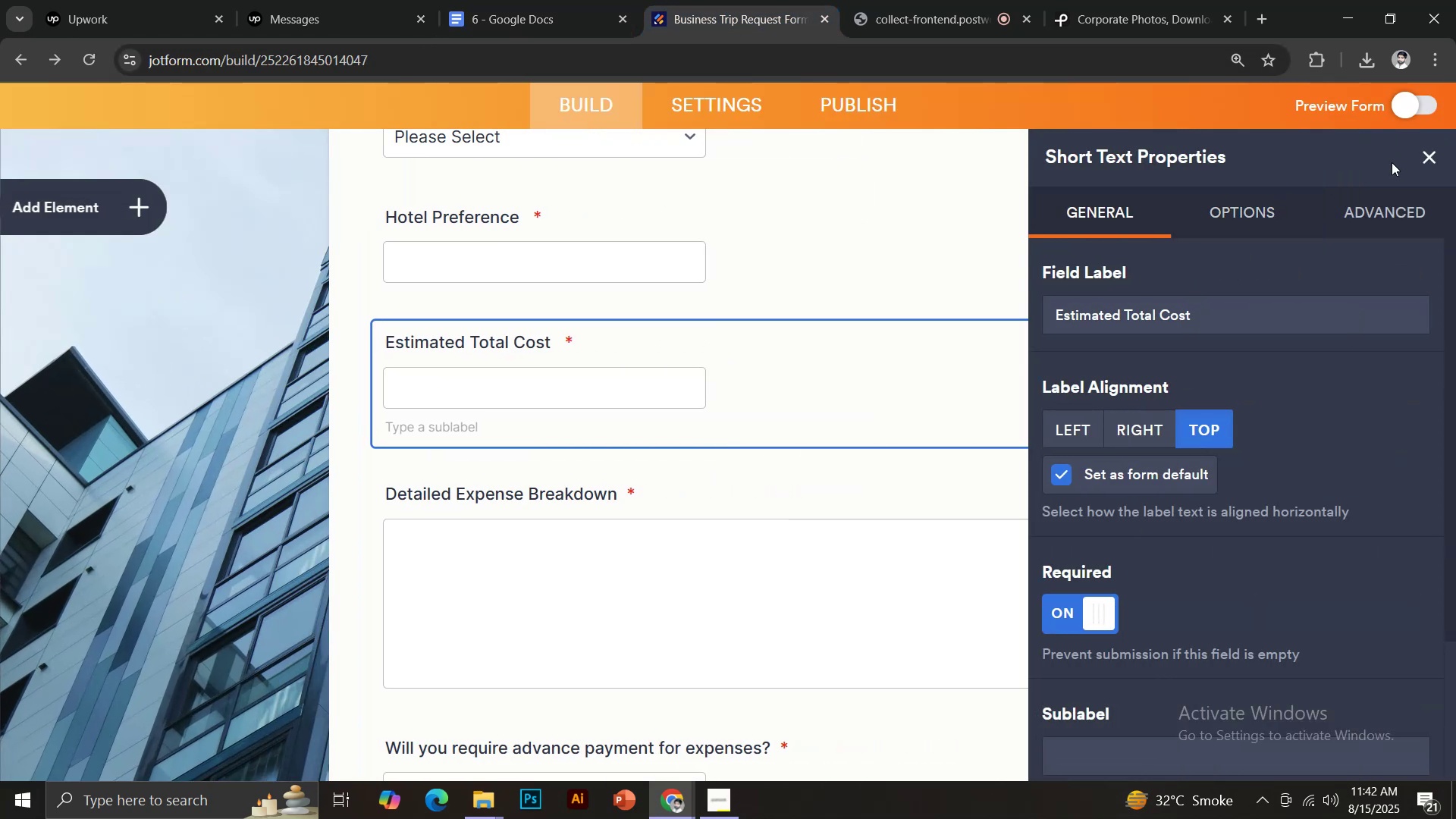 
left_click([1420, 154])
 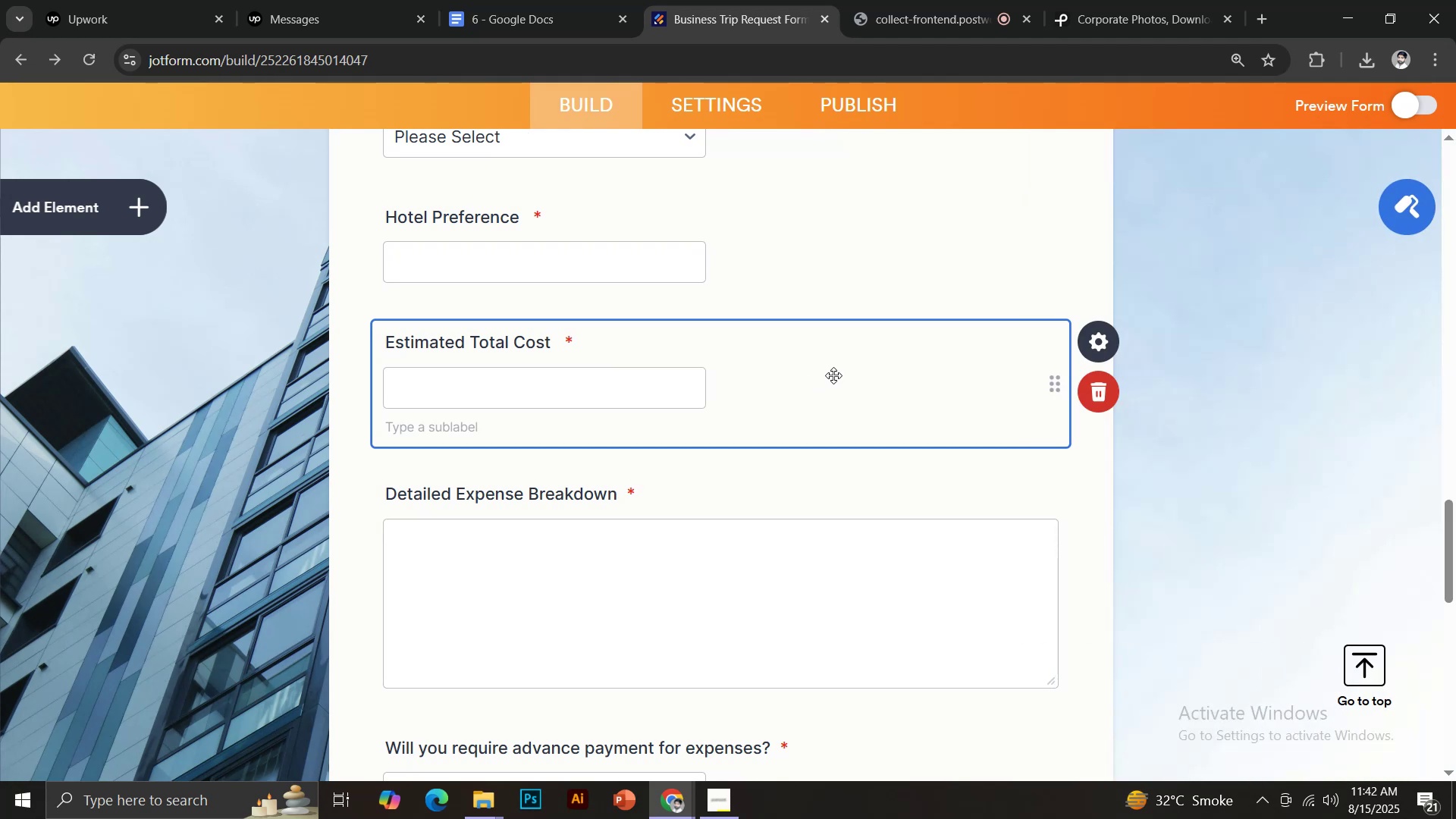 
scroll: coordinate [836, 372], scroll_direction: up, amount: 1.0
 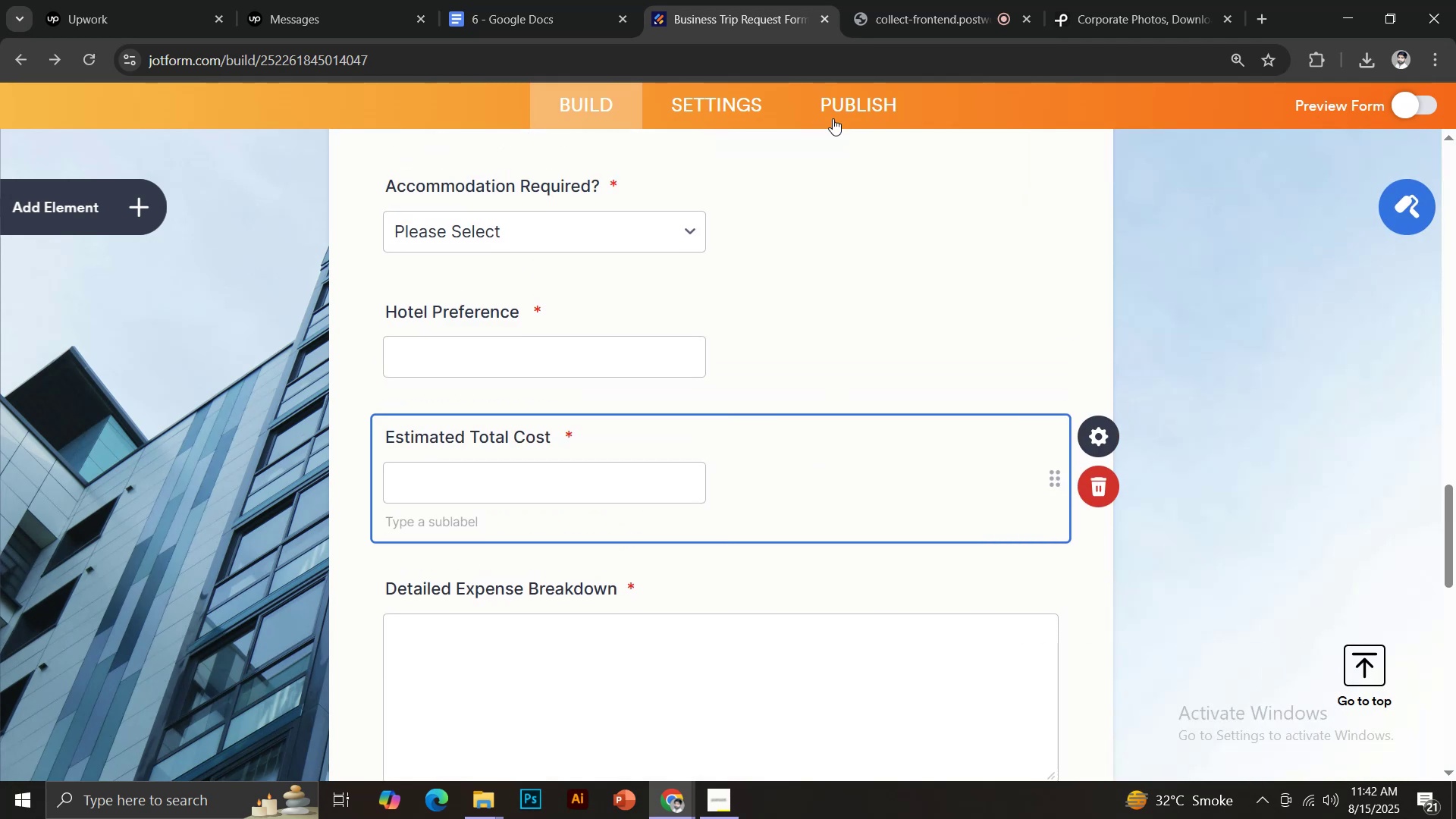 
left_click([841, 112])
 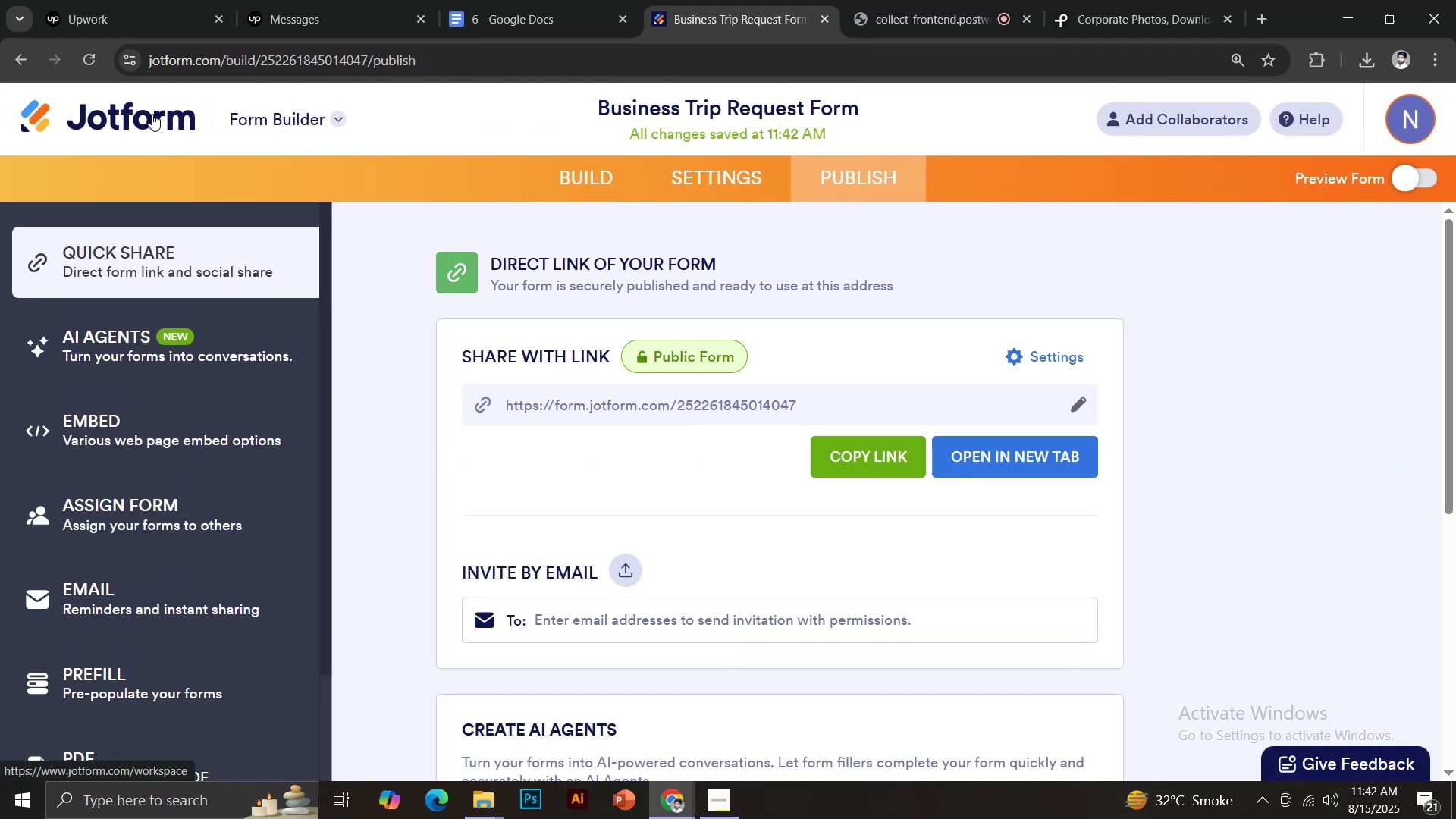 
wait(6.14)
 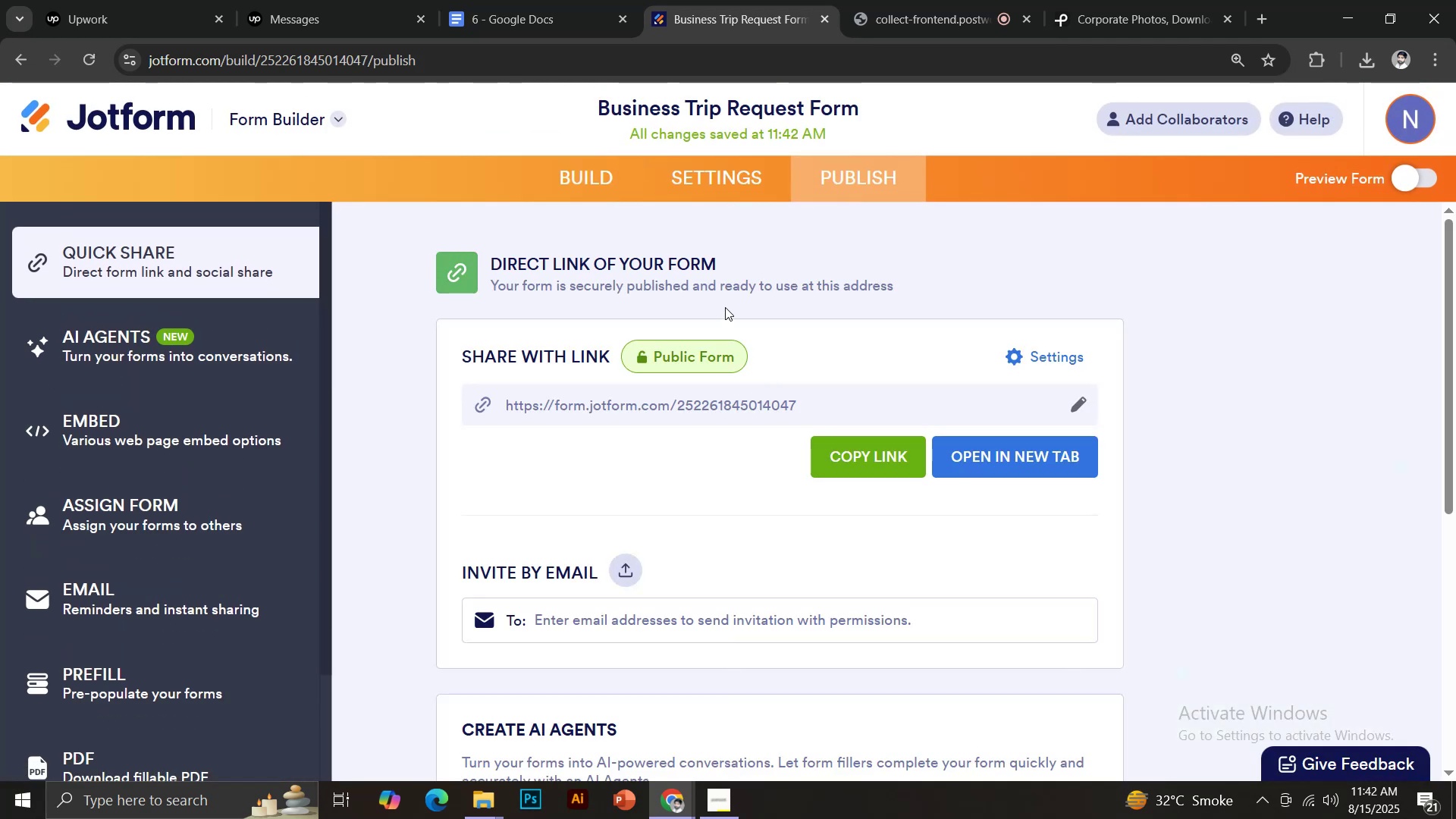 
left_click([1268, 14])
 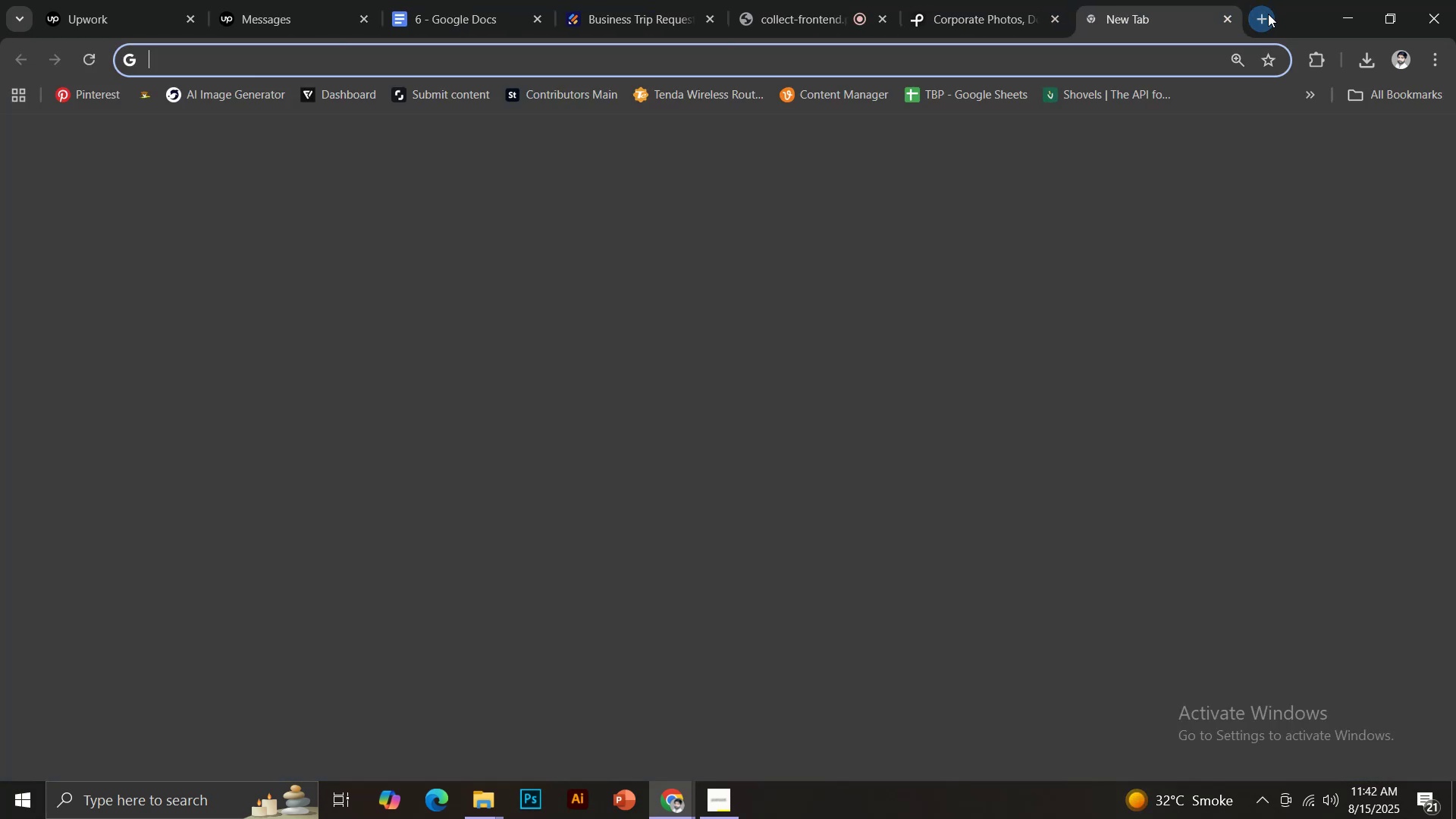 
type(goog)
 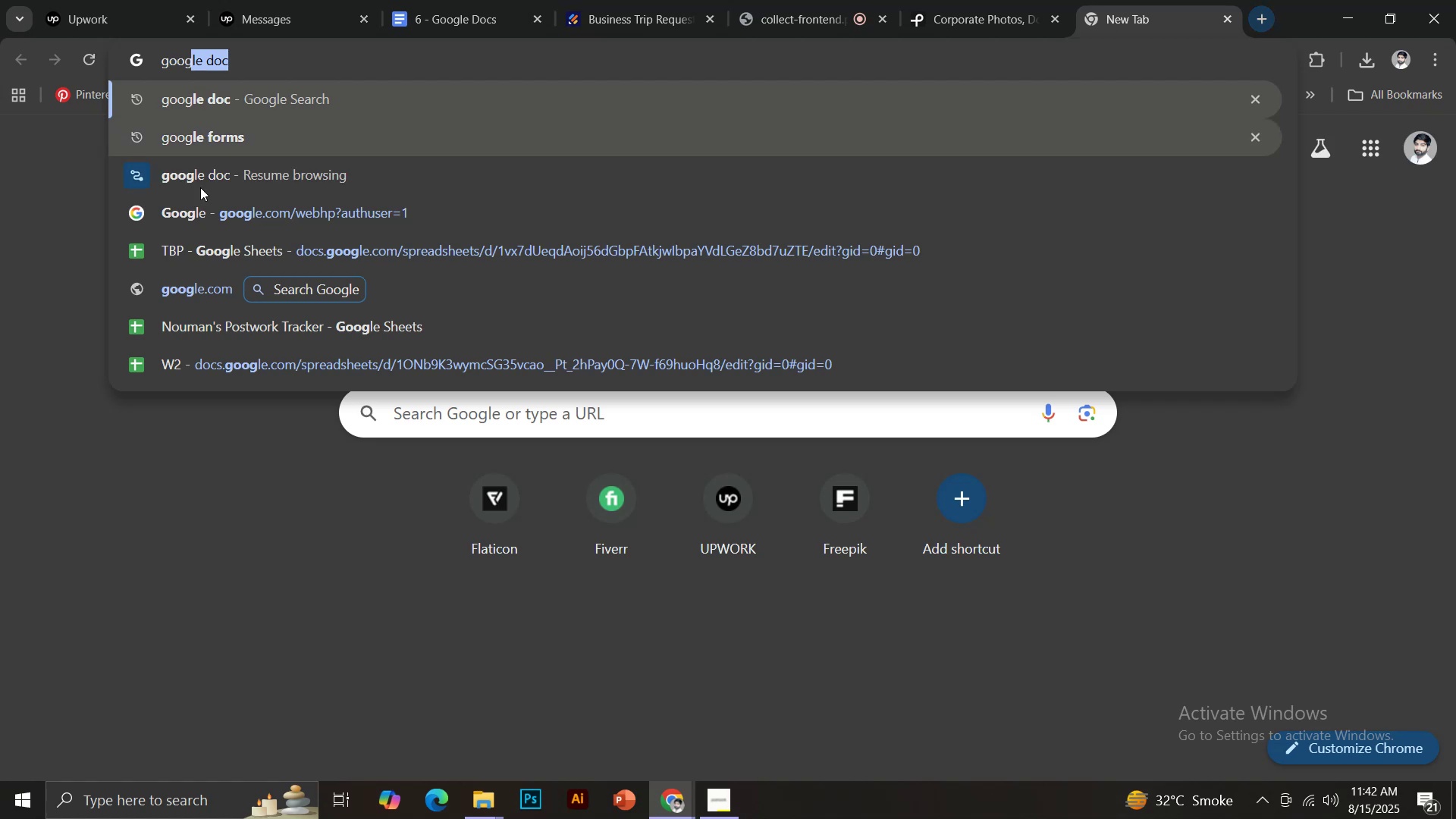 
left_click([206, 140])
 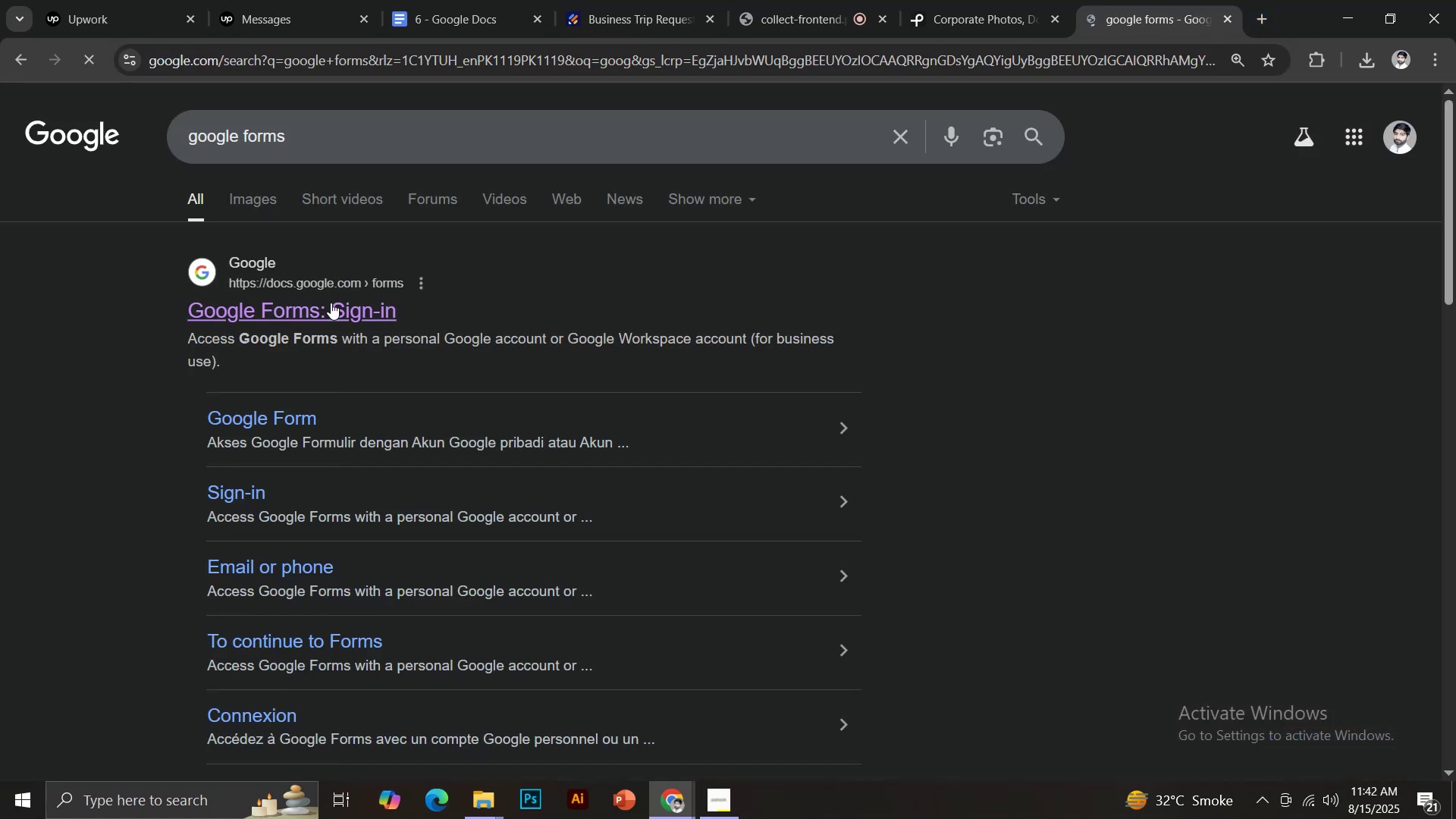 
left_click([331, 303])
 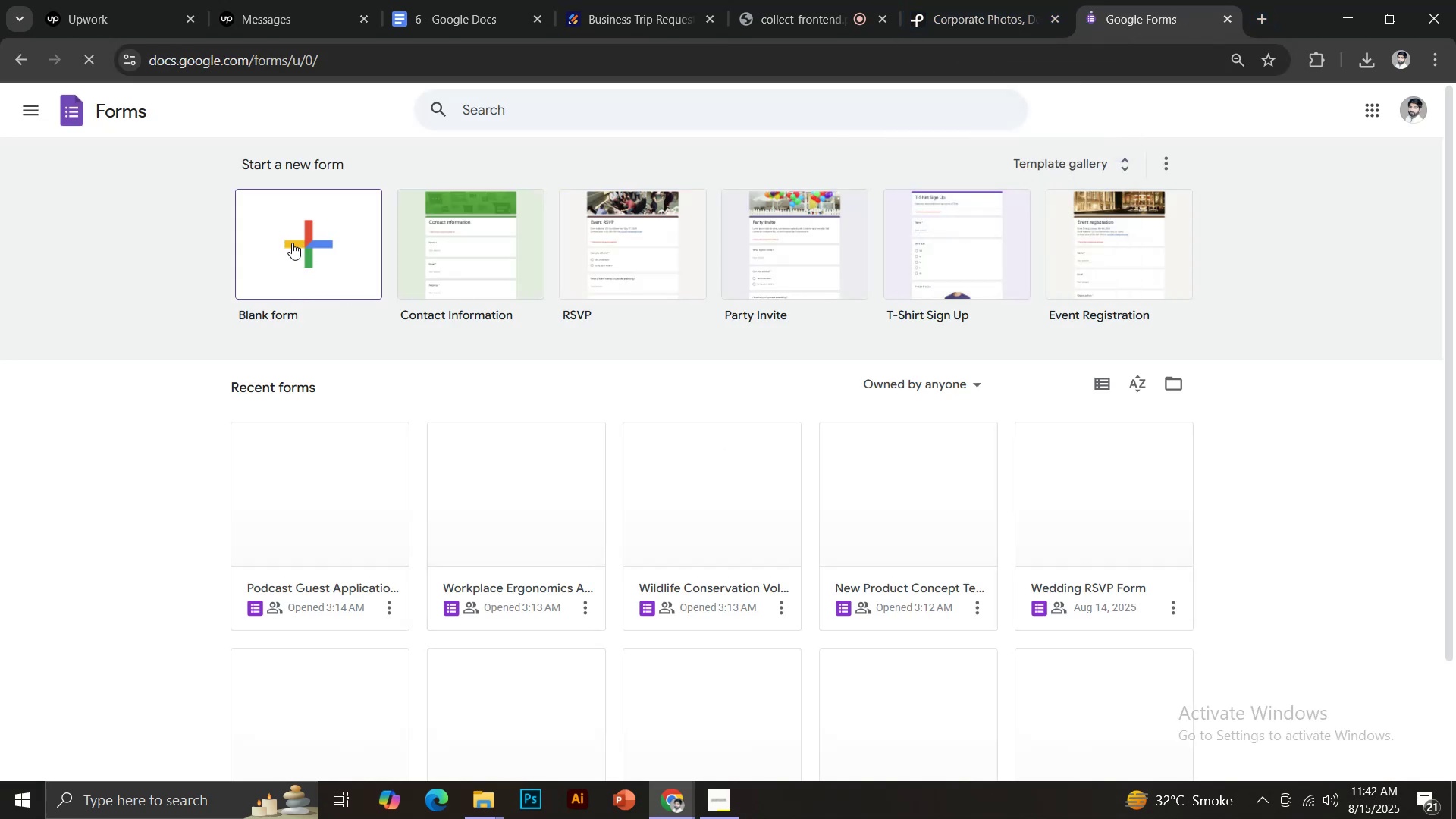 
wait(6.92)
 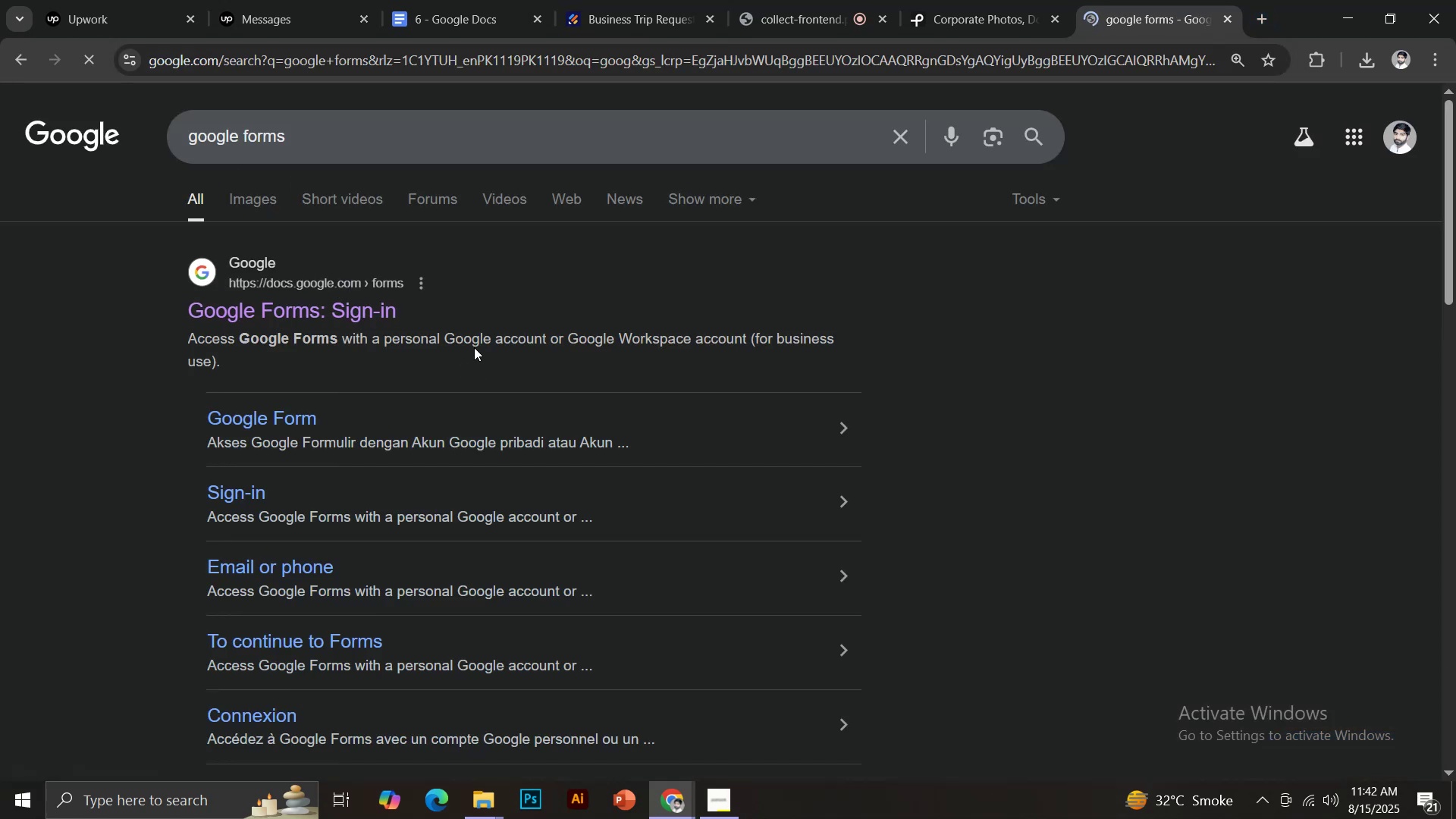 
left_click([292, 243])
 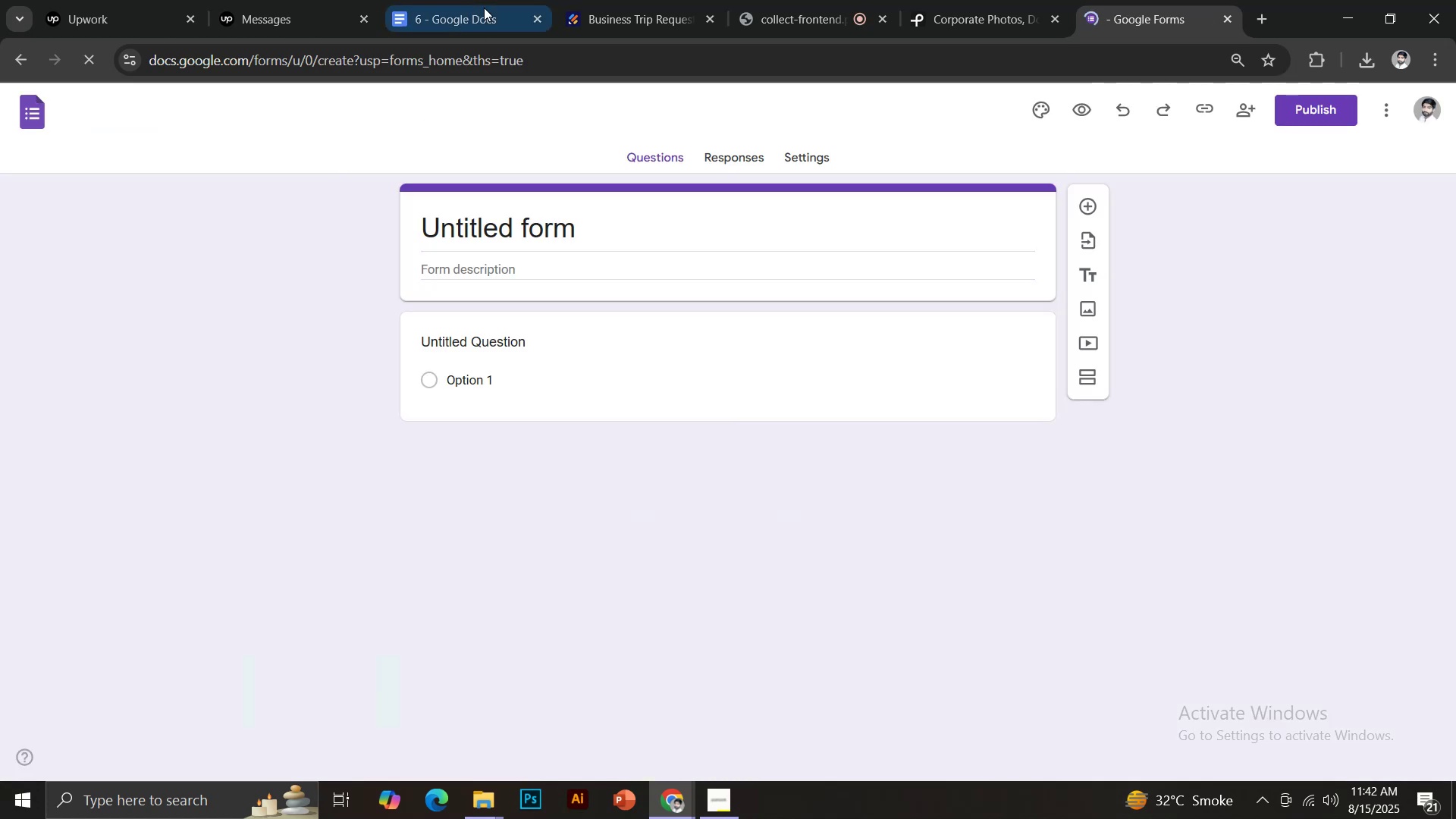 
left_click([466, 0])
 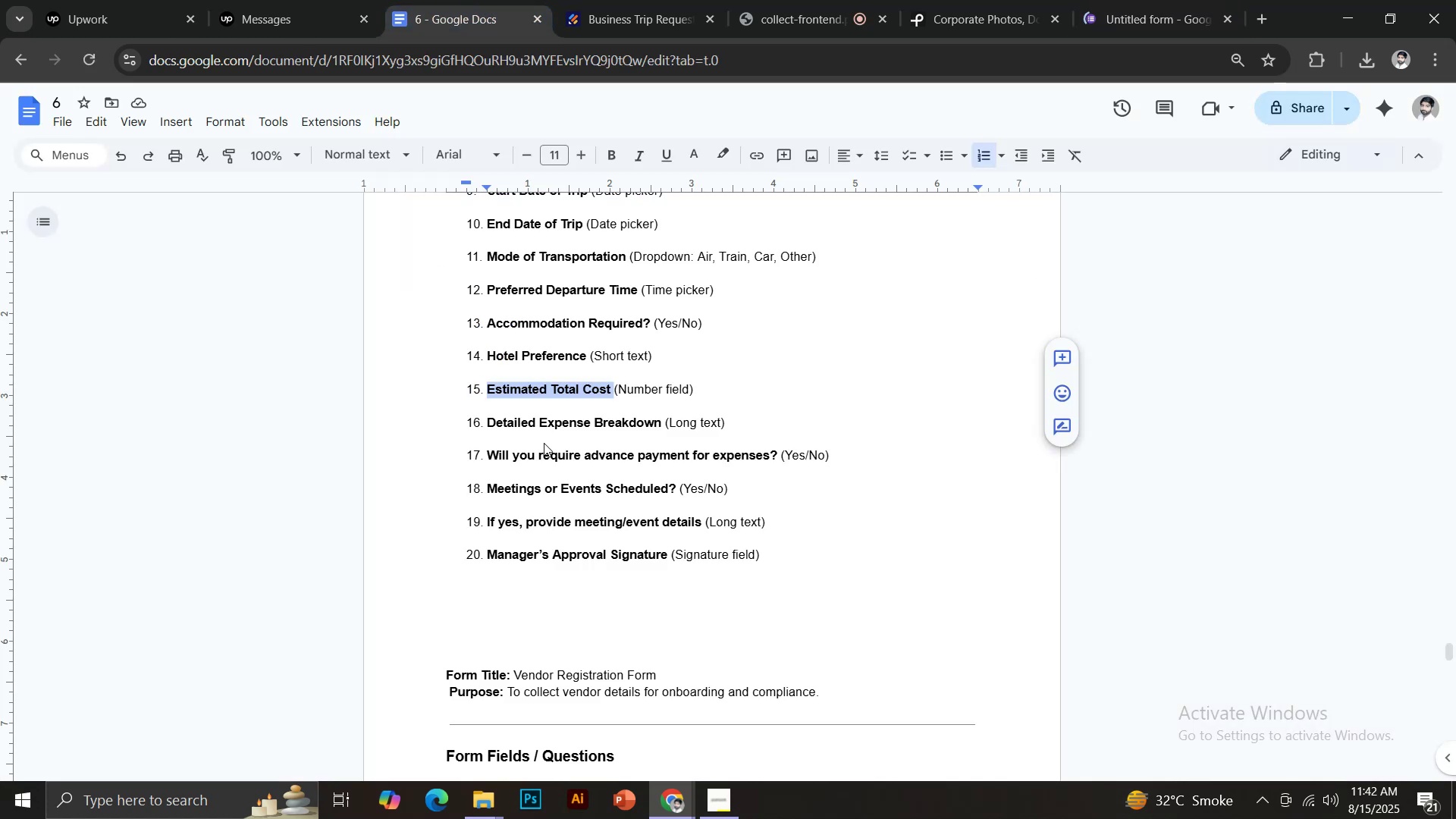 
scroll: coordinate [544, 443], scroll_direction: down, amount: 3.0
 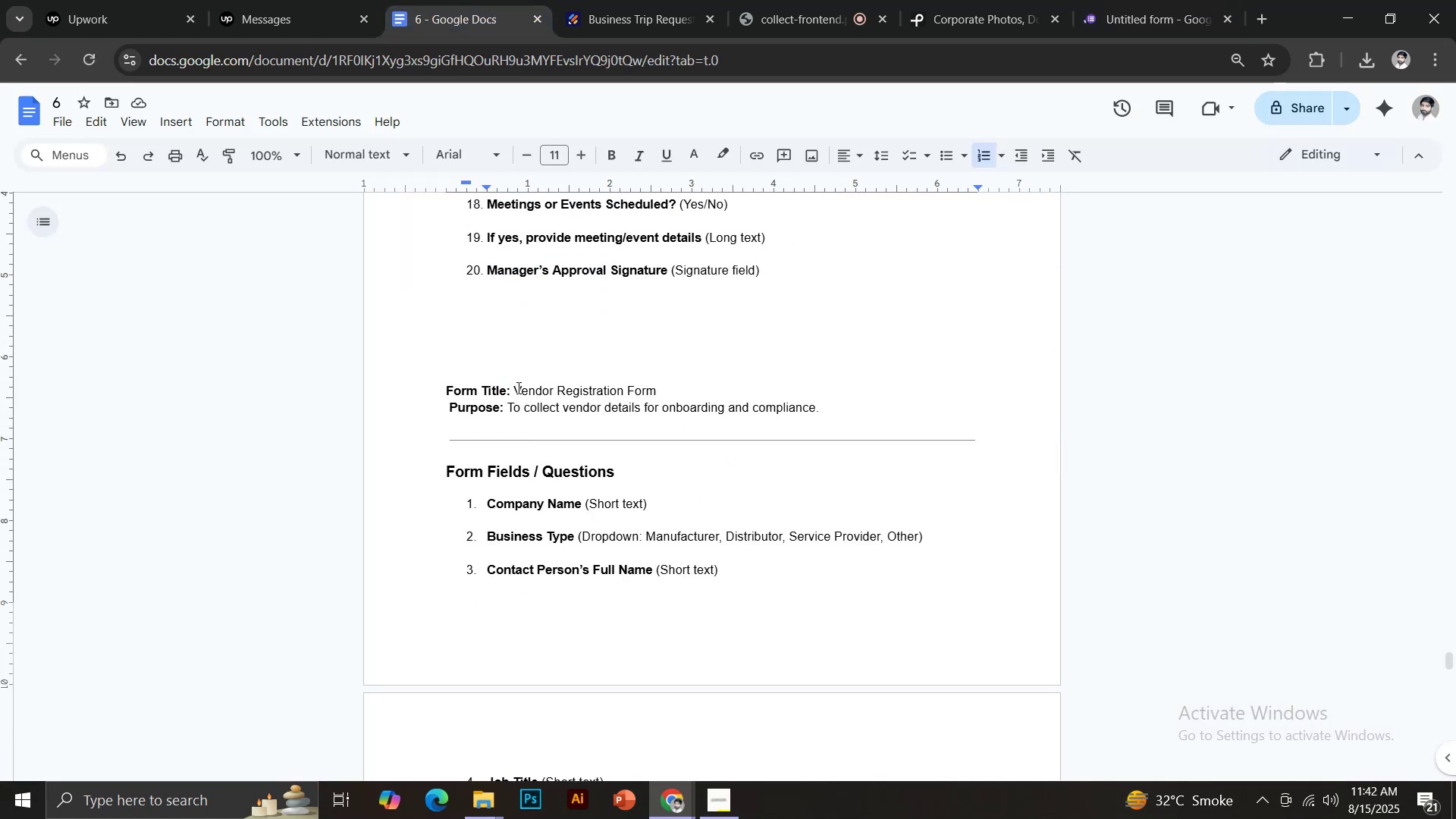 
left_click_drag(start_coordinate=[516, 387], to_coordinate=[664, 391])
 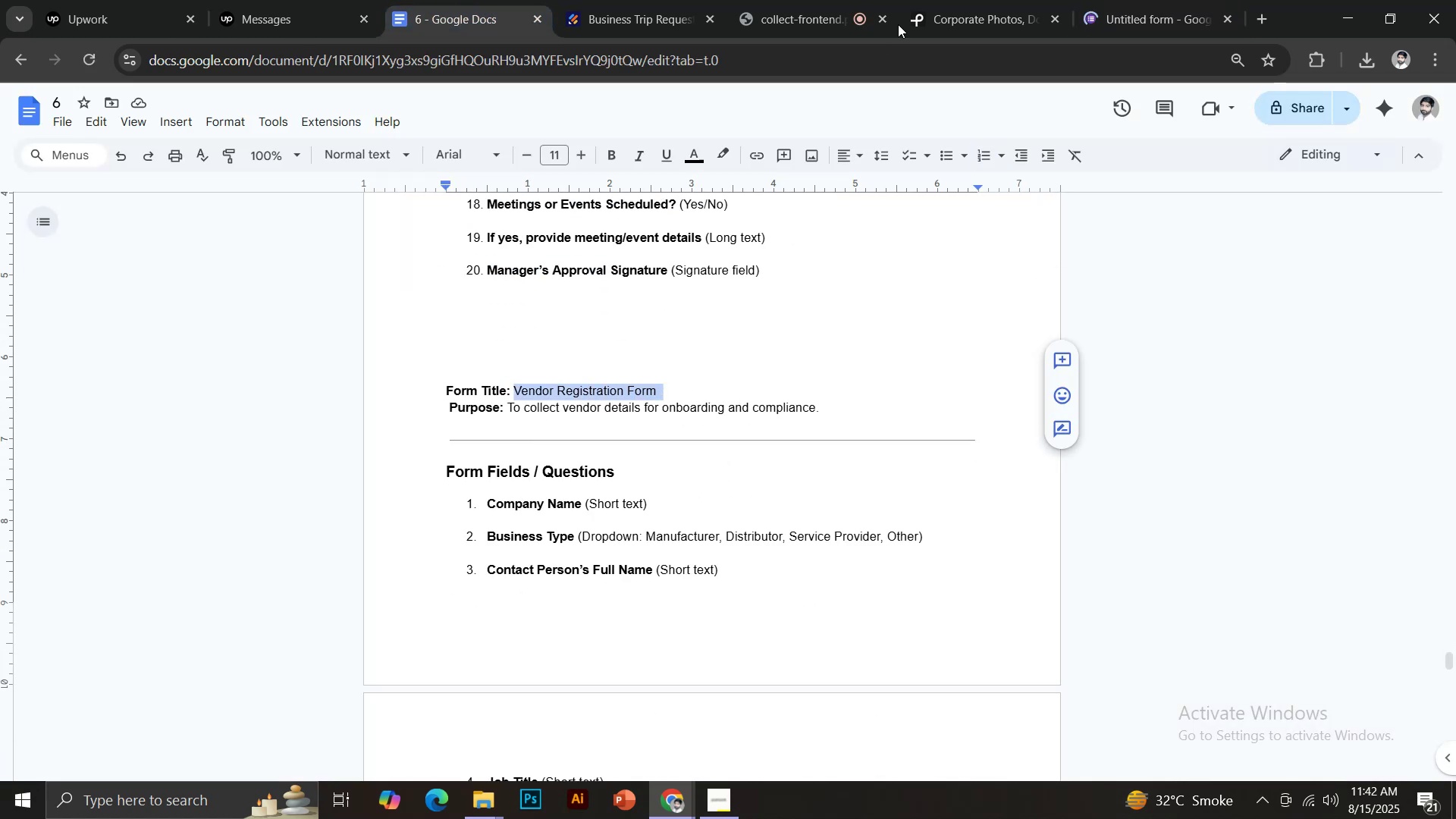 
key(Control+C)
 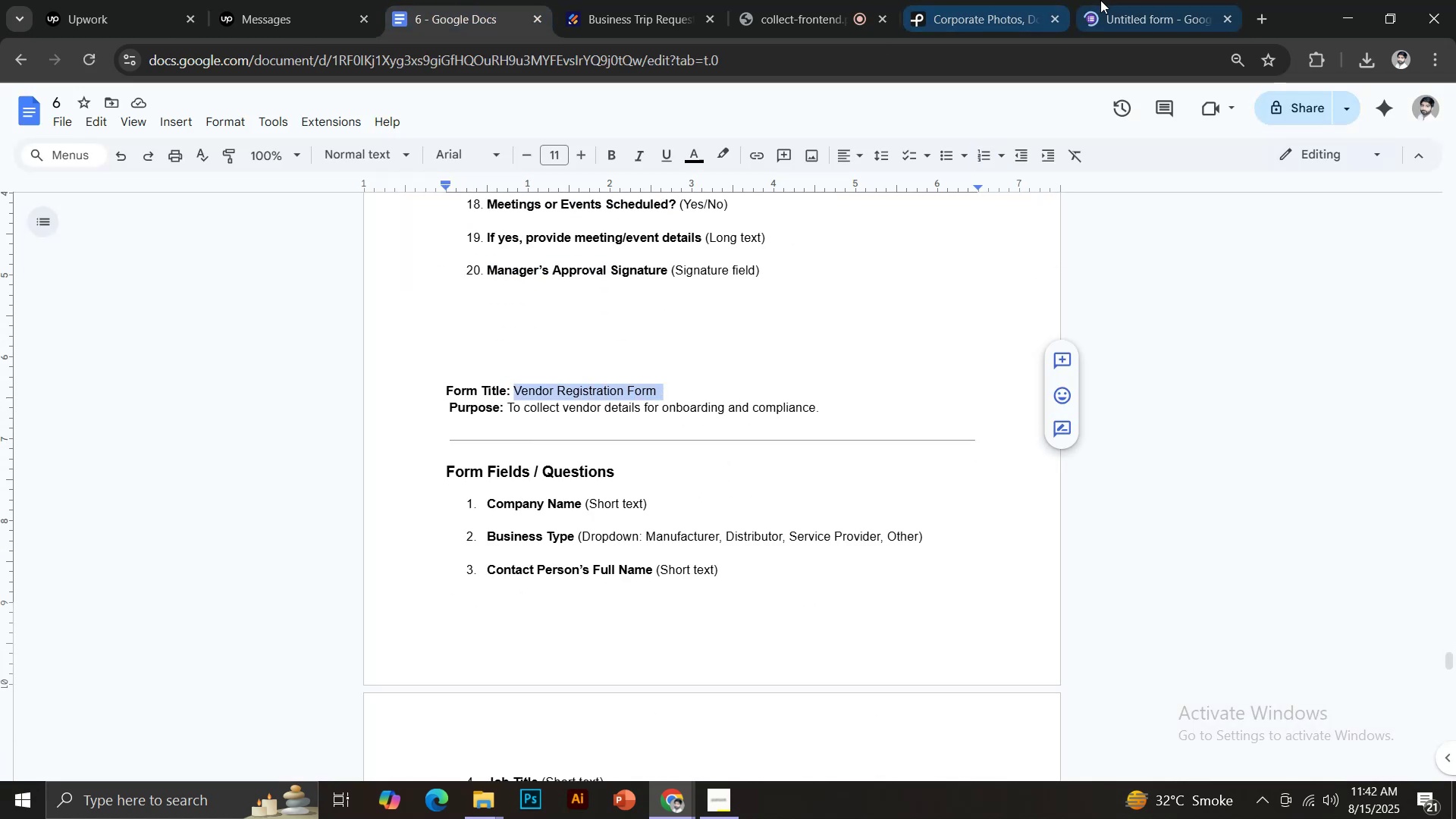 
left_click([1123, 0])
 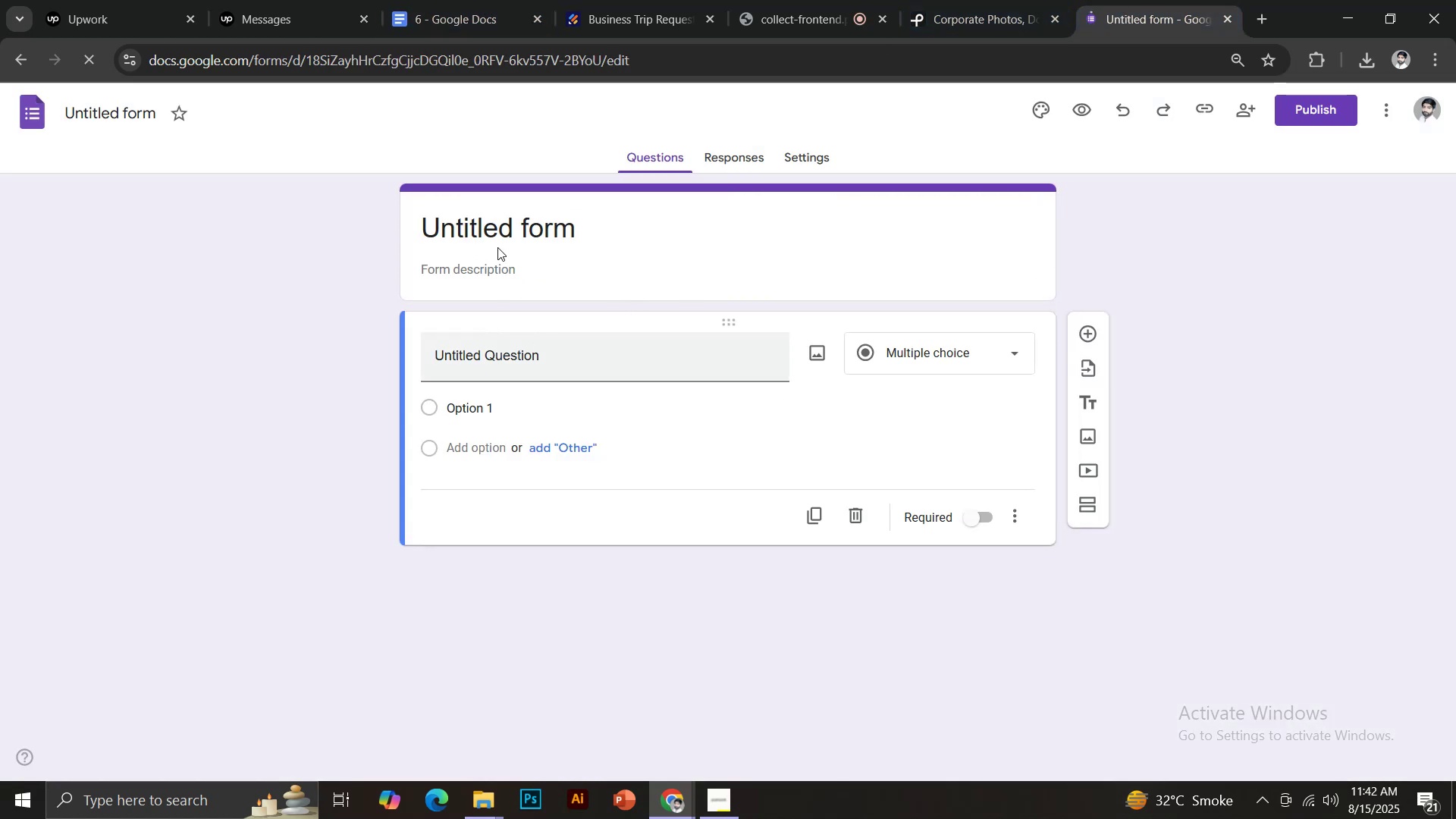 
left_click([493, 233])
 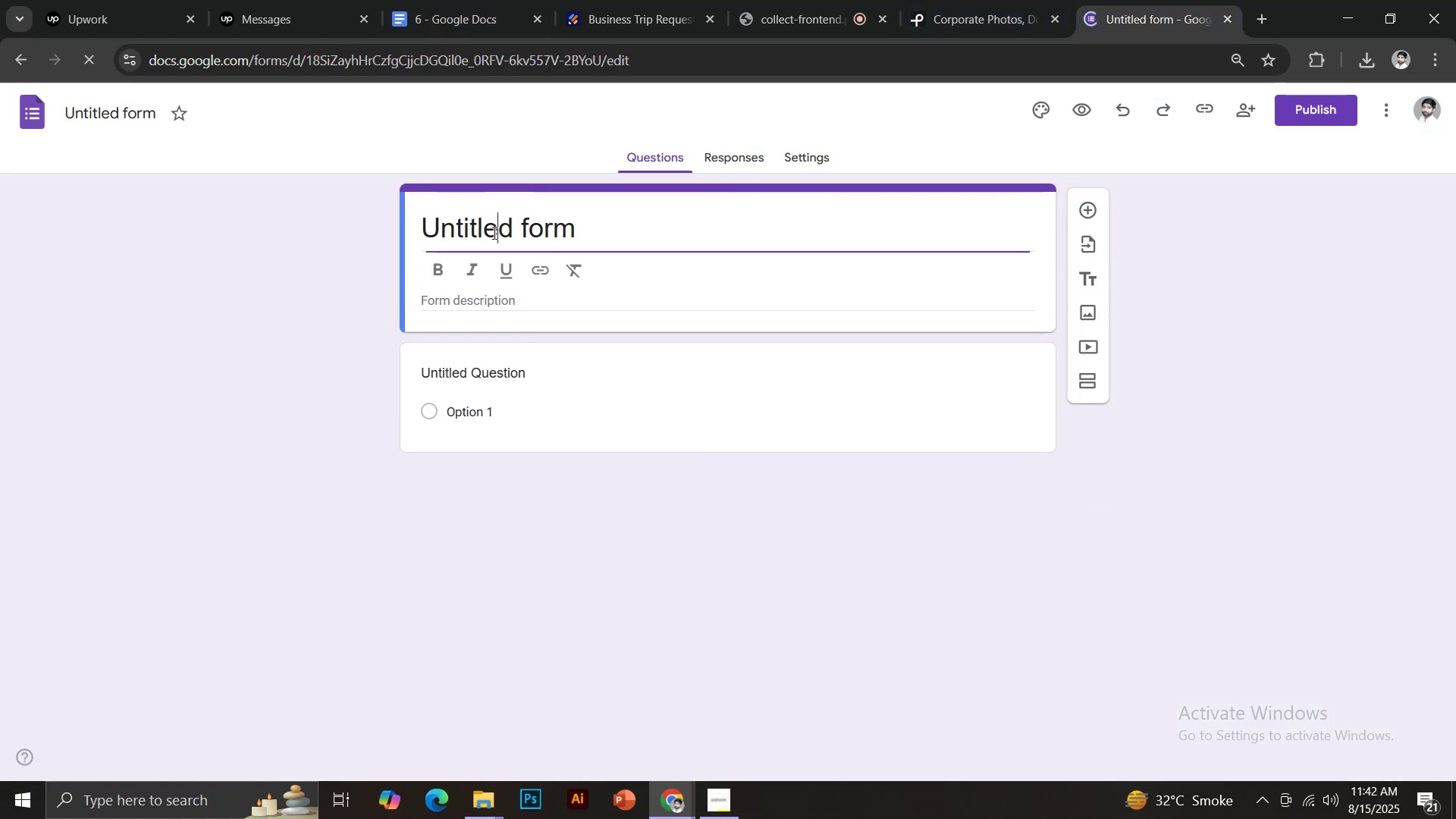 
key(Control+ControlLeft)
 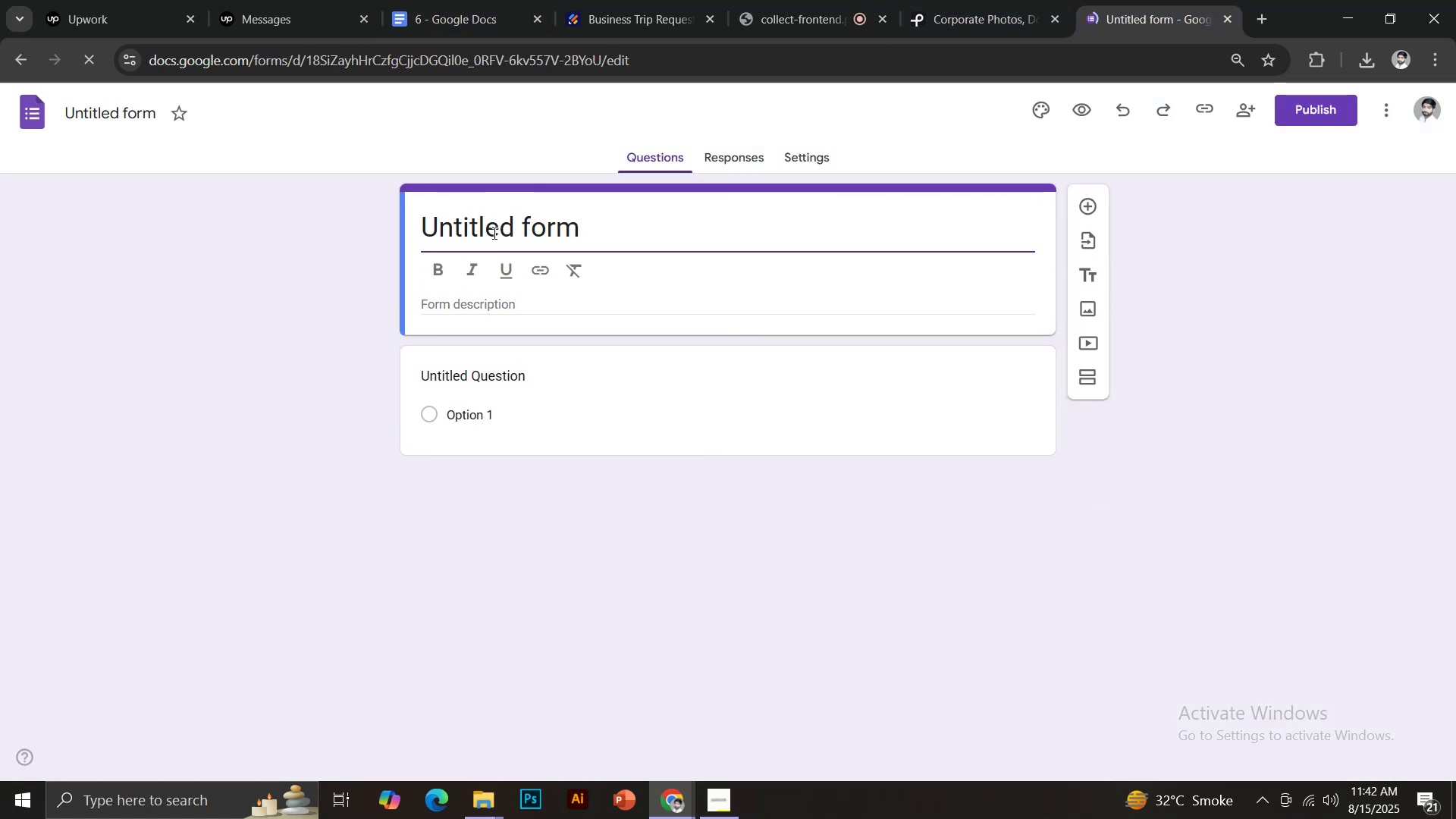 
key(Control+ControlLeft)
 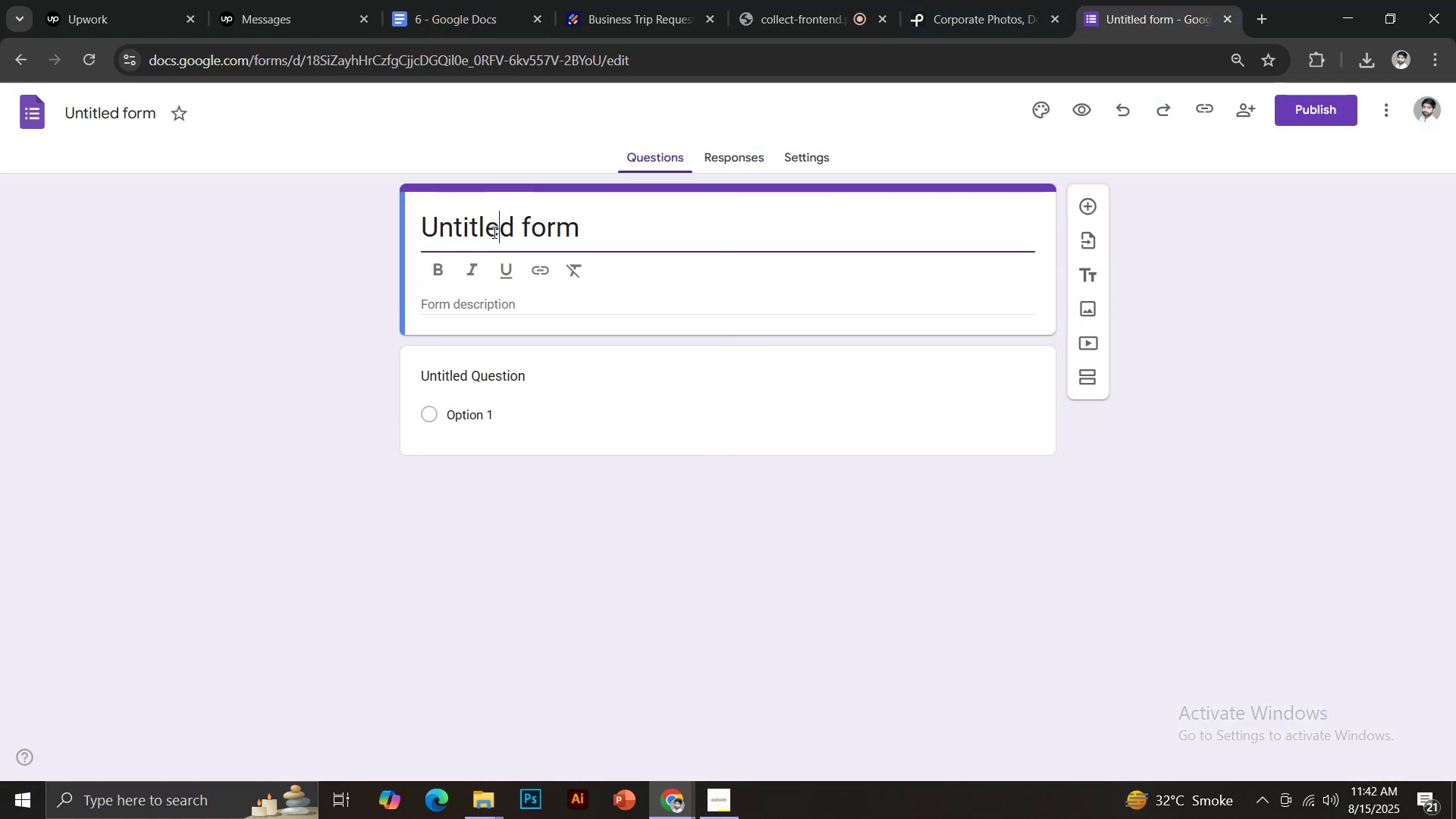 
key(Control+ControlLeft)
 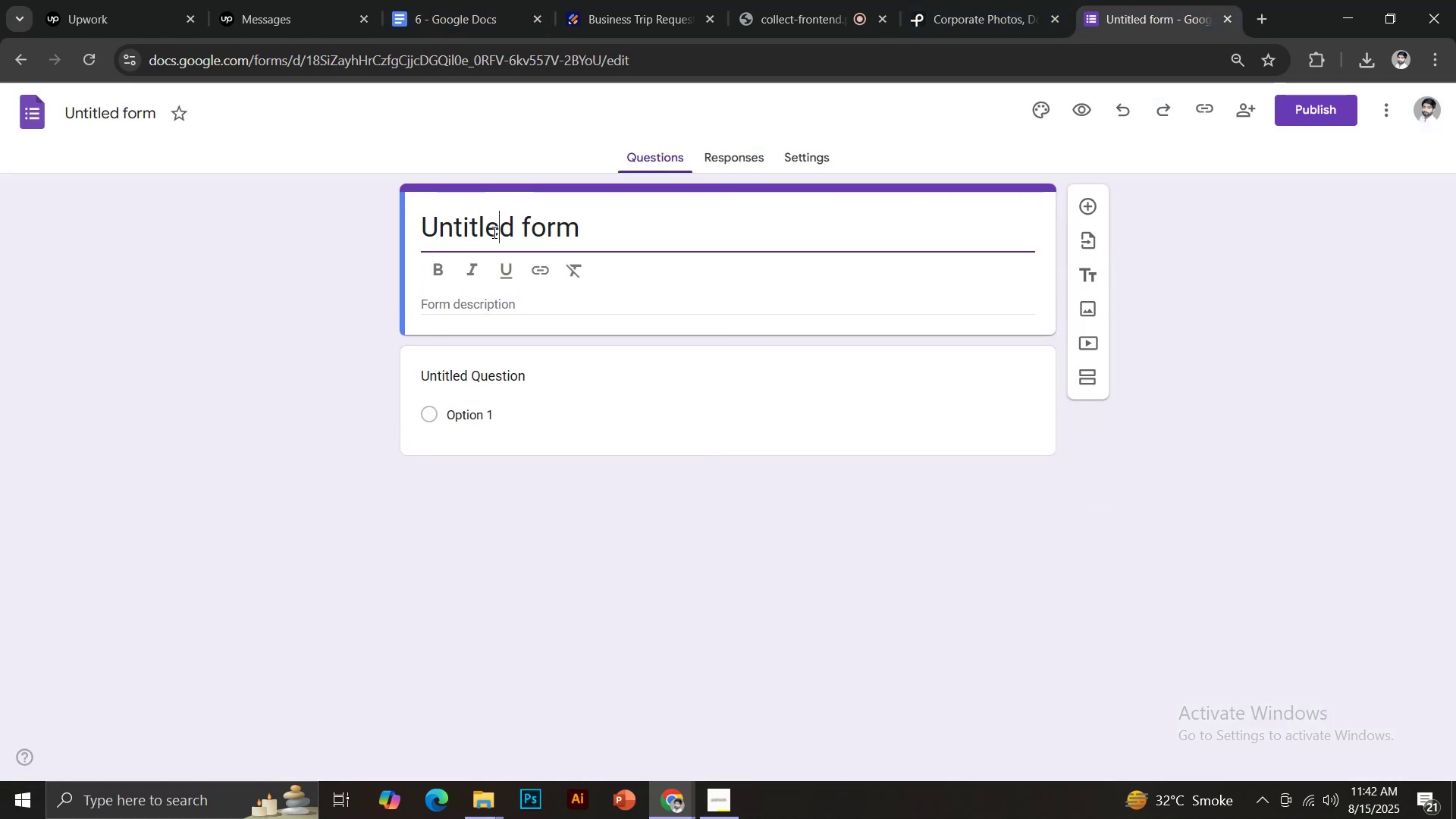 
key(Control+A)
 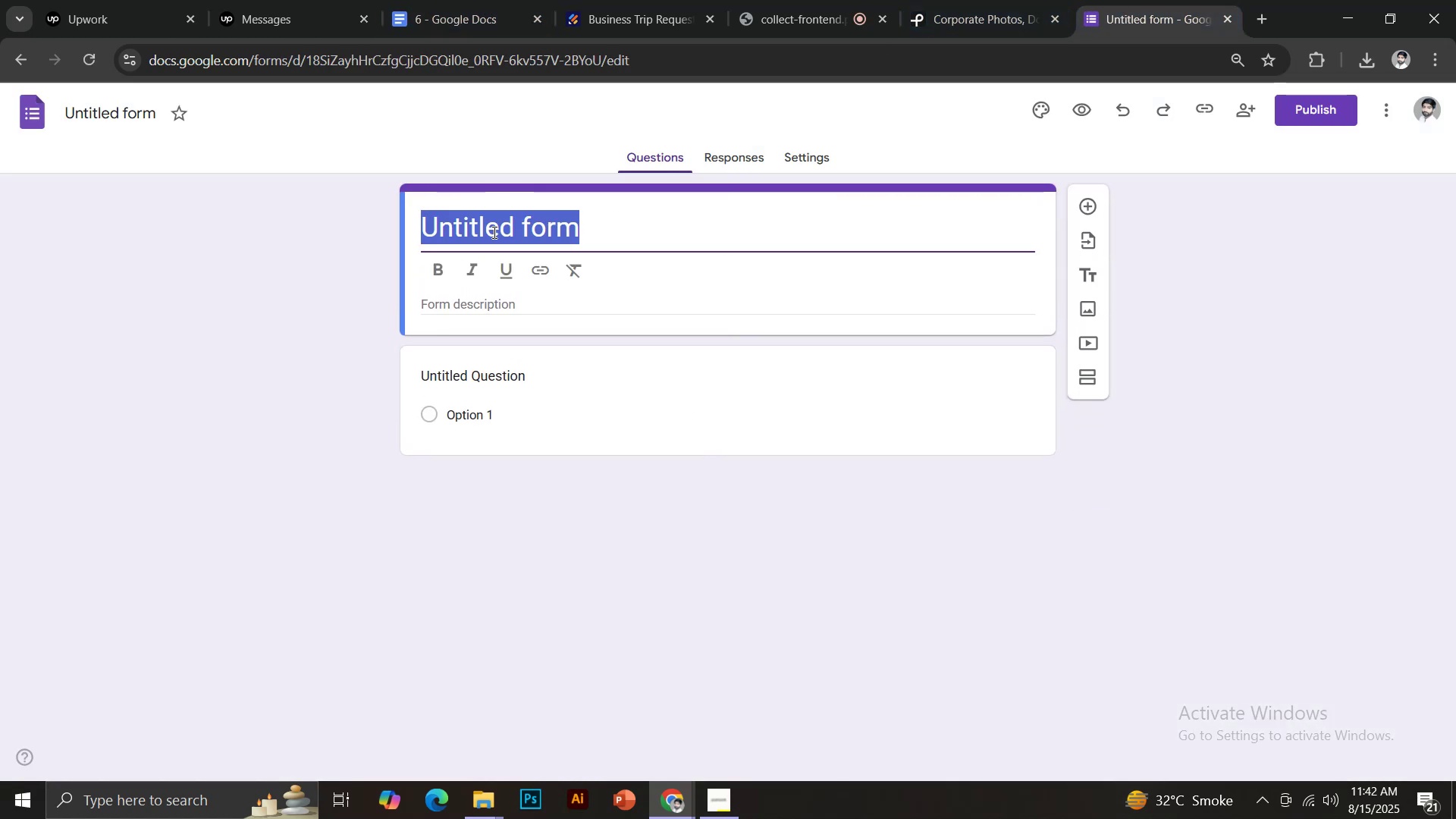 
key(Control+V)
 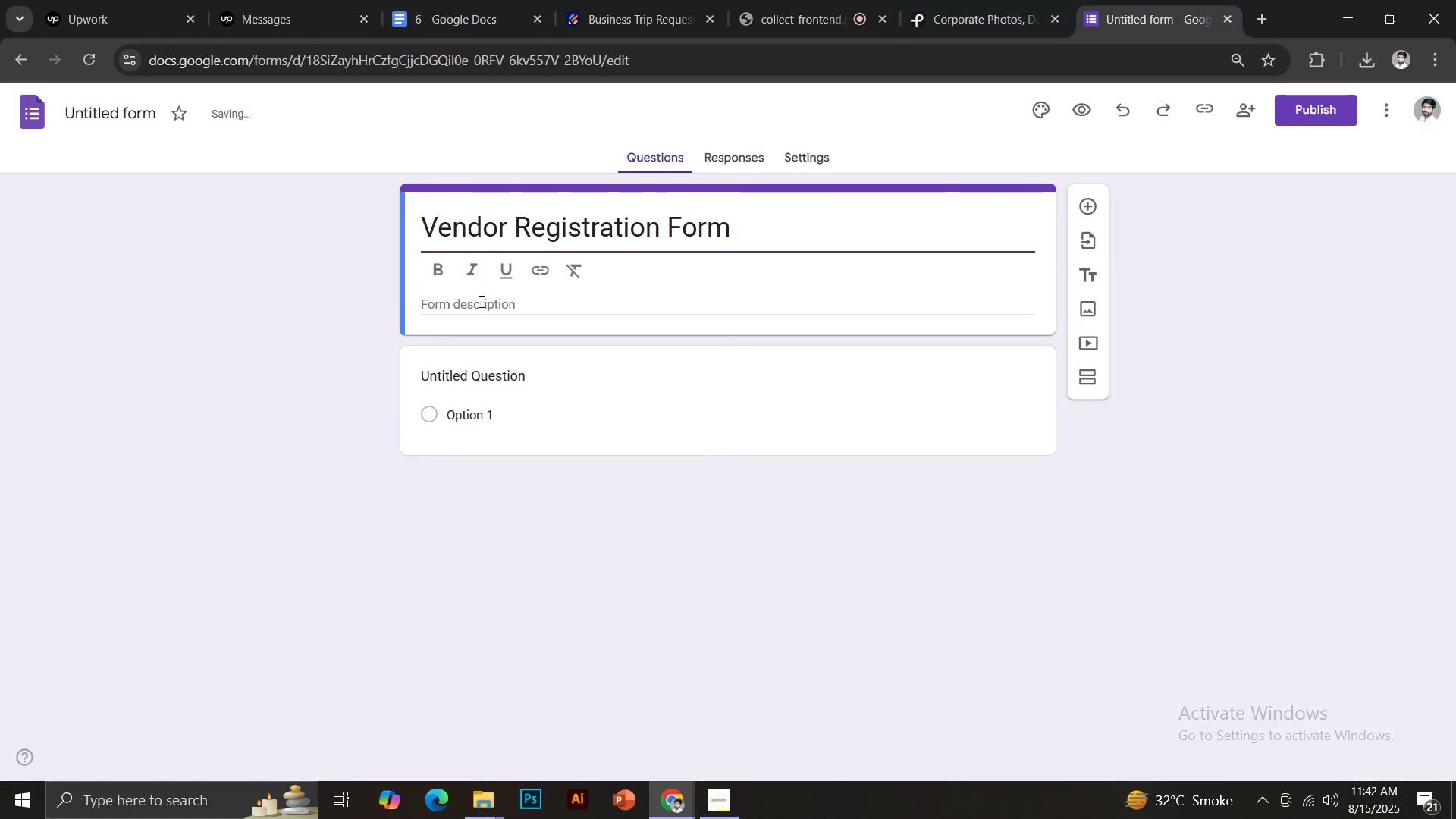 
left_click([480, 306])
 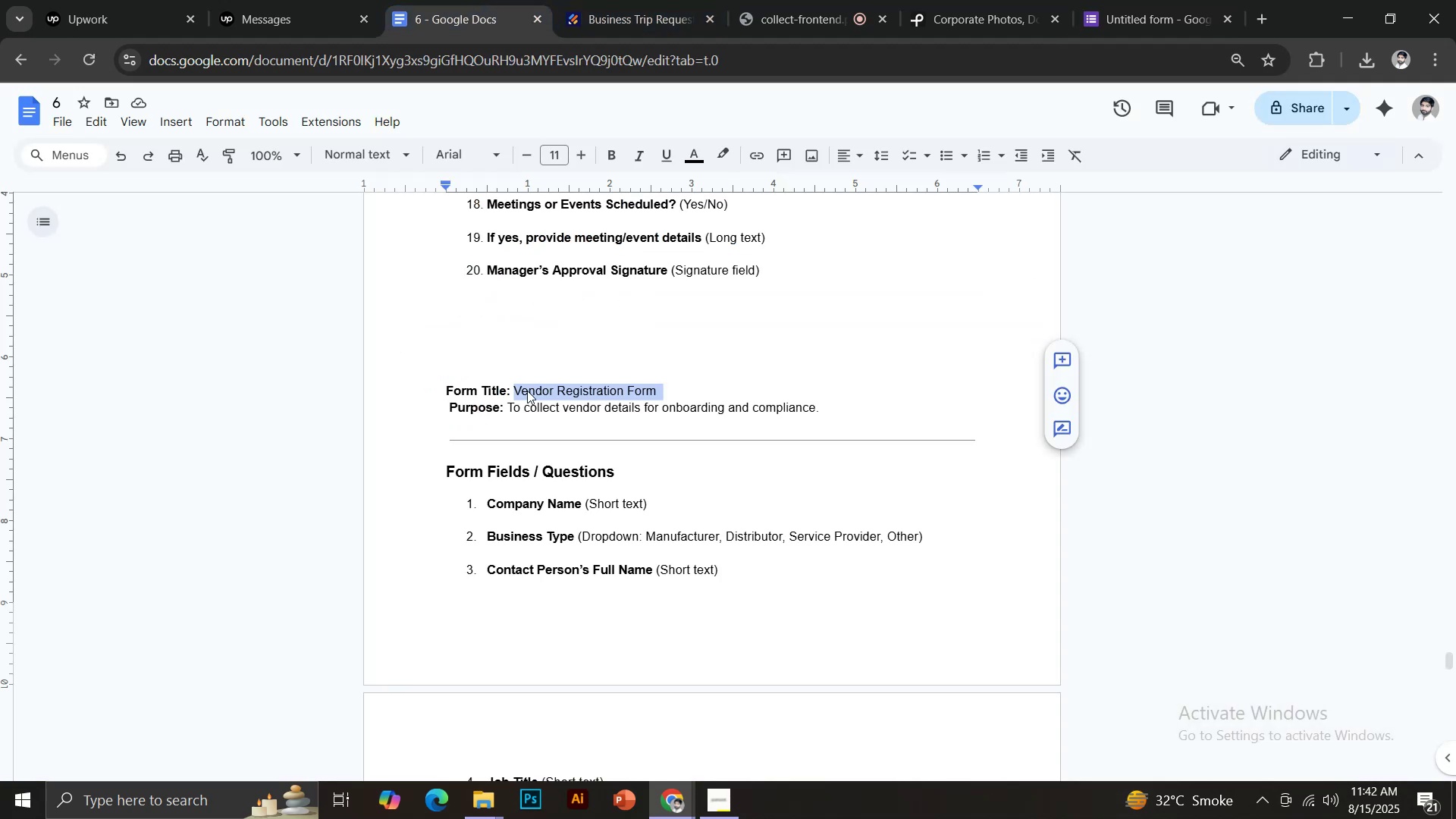 
left_click_drag(start_coordinate=[509, 403], to_coordinate=[828, 410])
 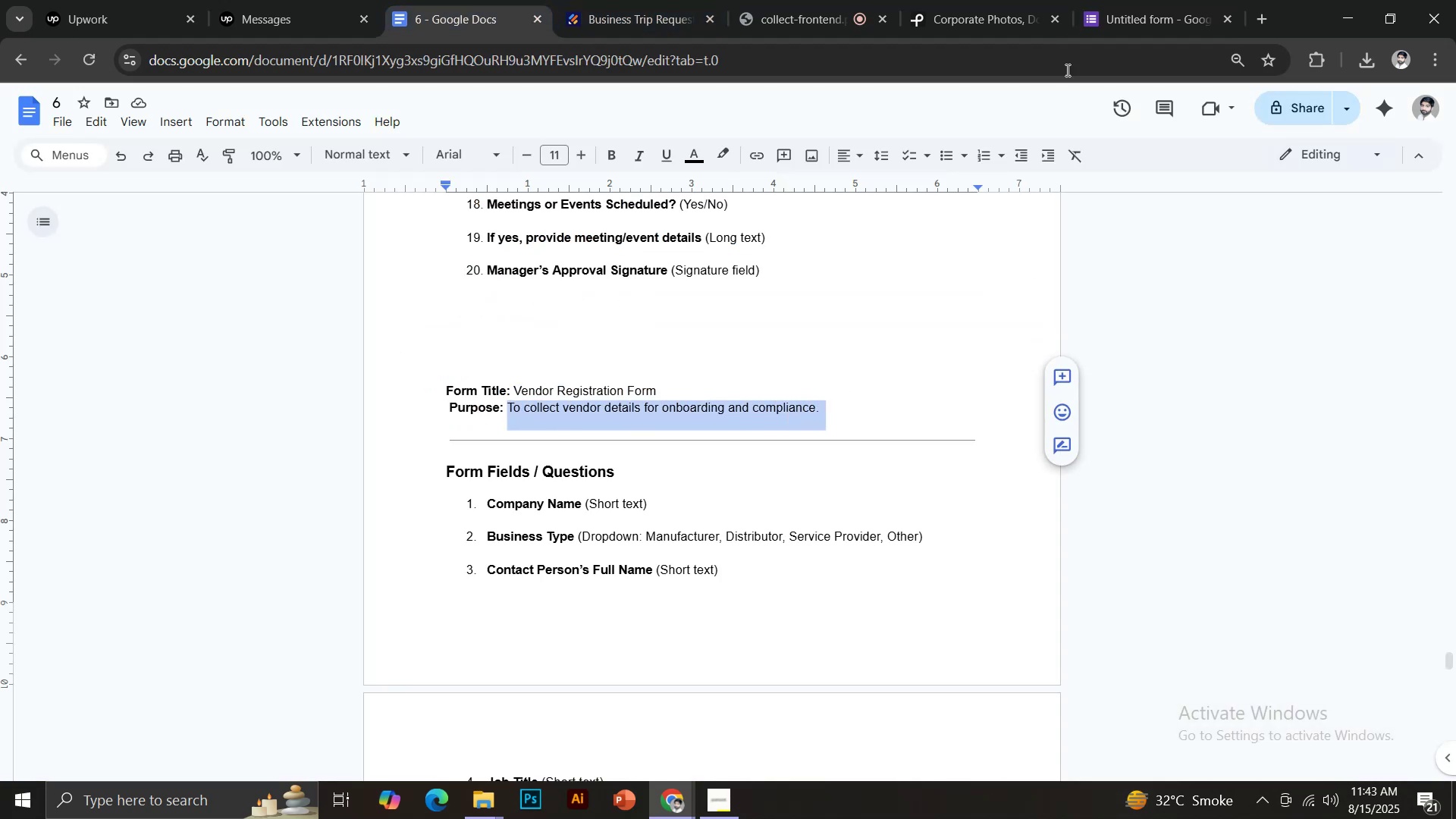 
key(Control+C)
 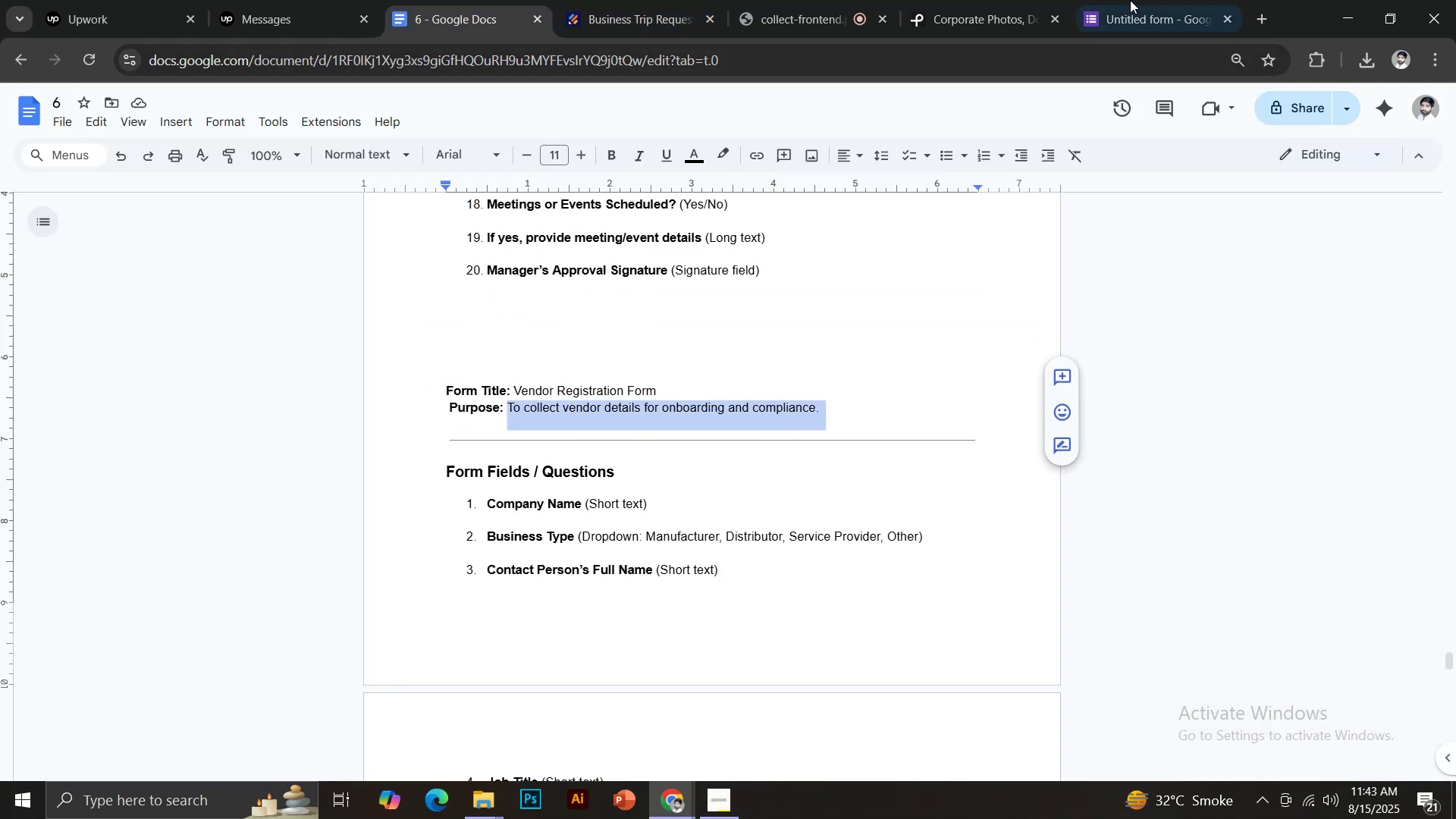 
left_click([1138, 0])
 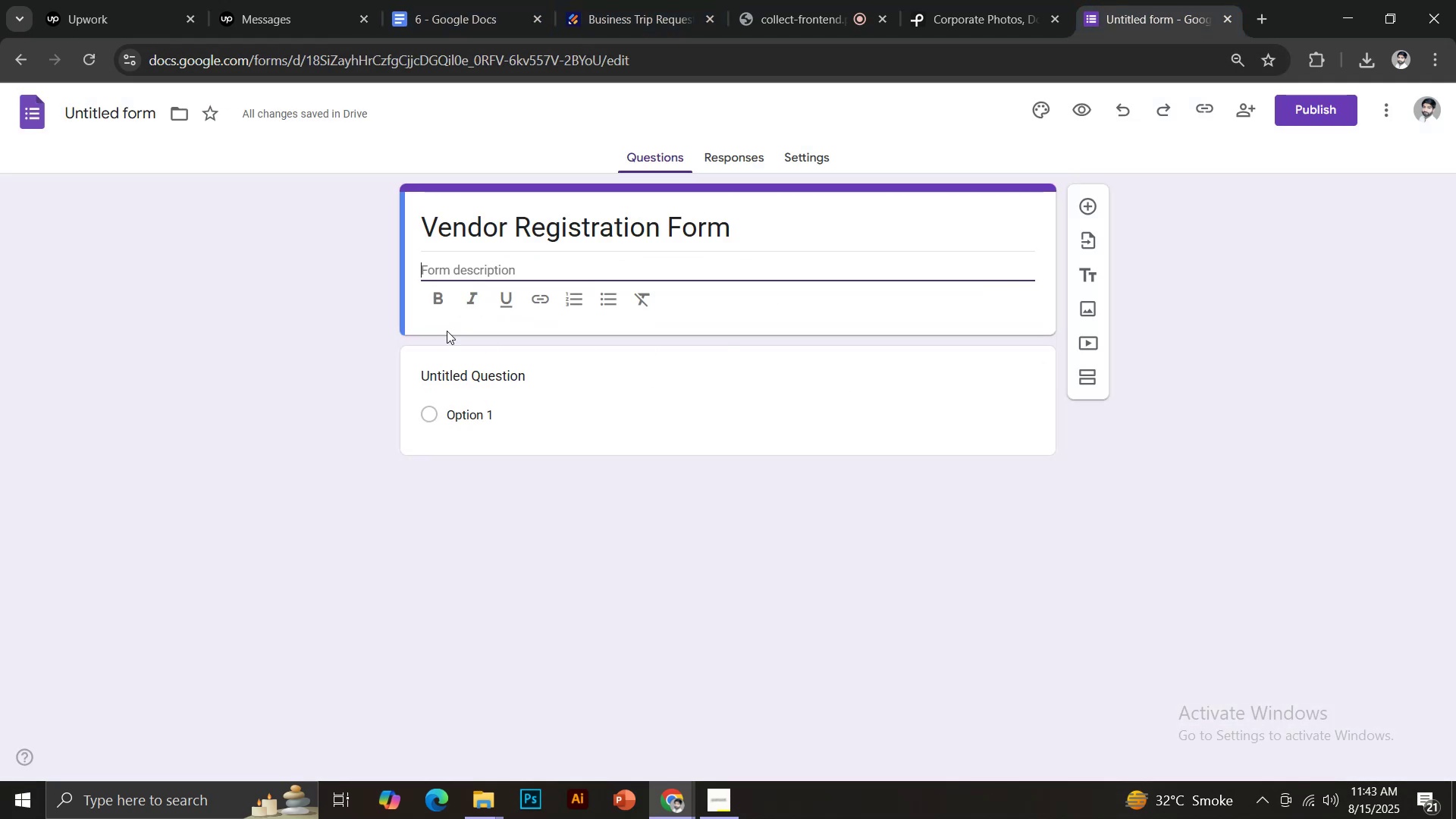 
key(Control+Shift+V)
 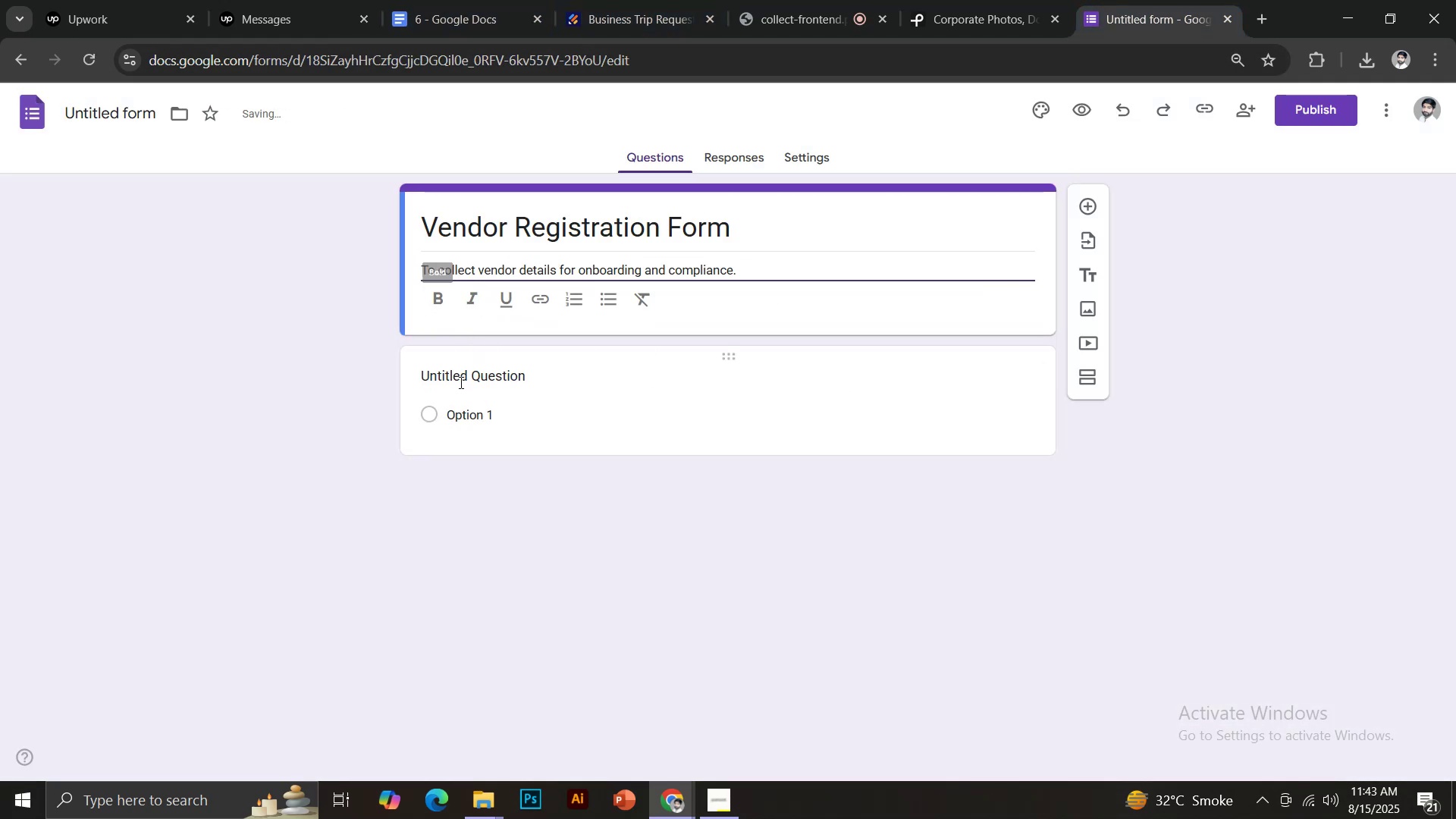 
left_click([460, 382])
 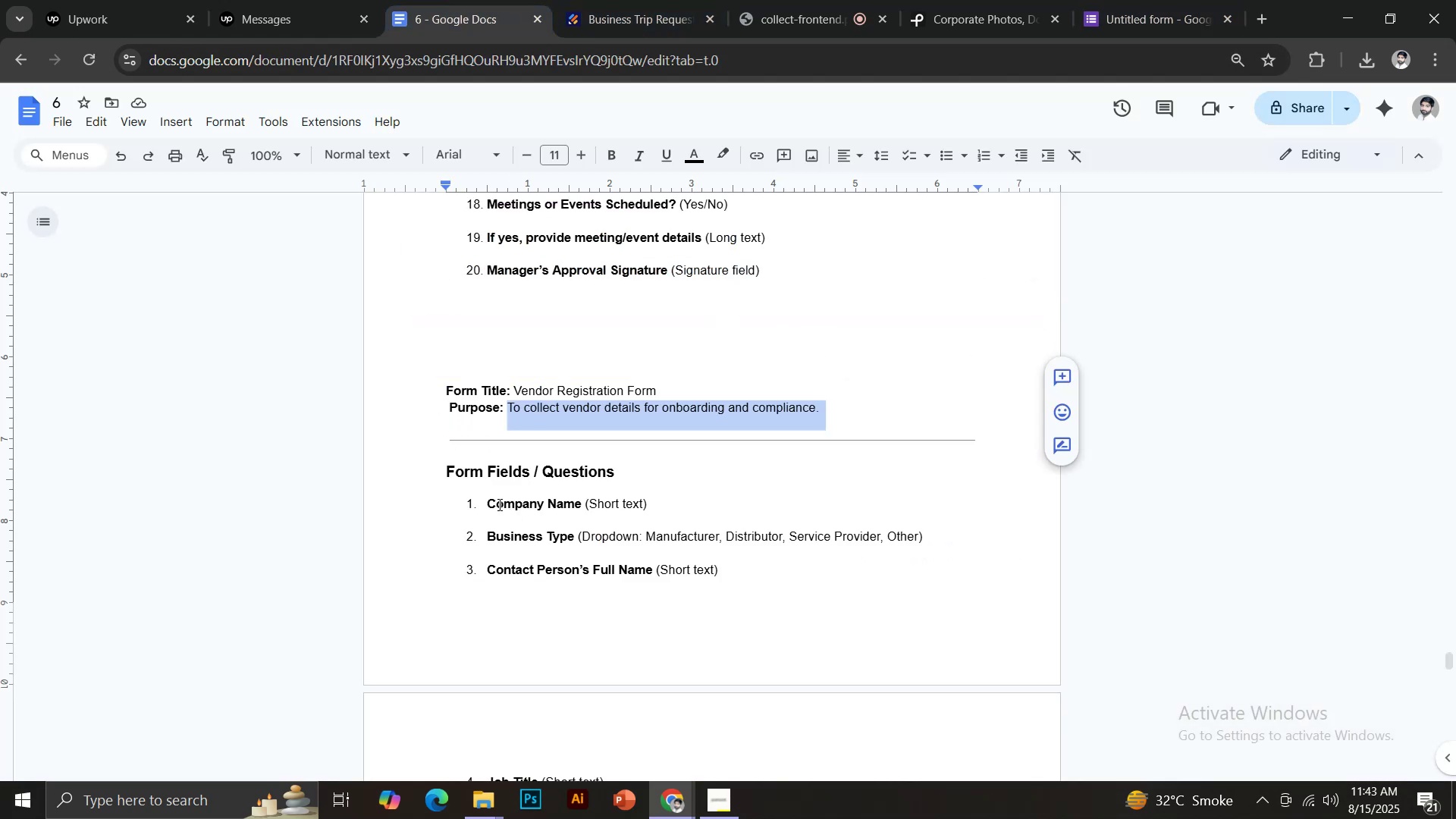 
left_click_drag(start_coordinate=[488, 500], to_coordinate=[582, 501])
 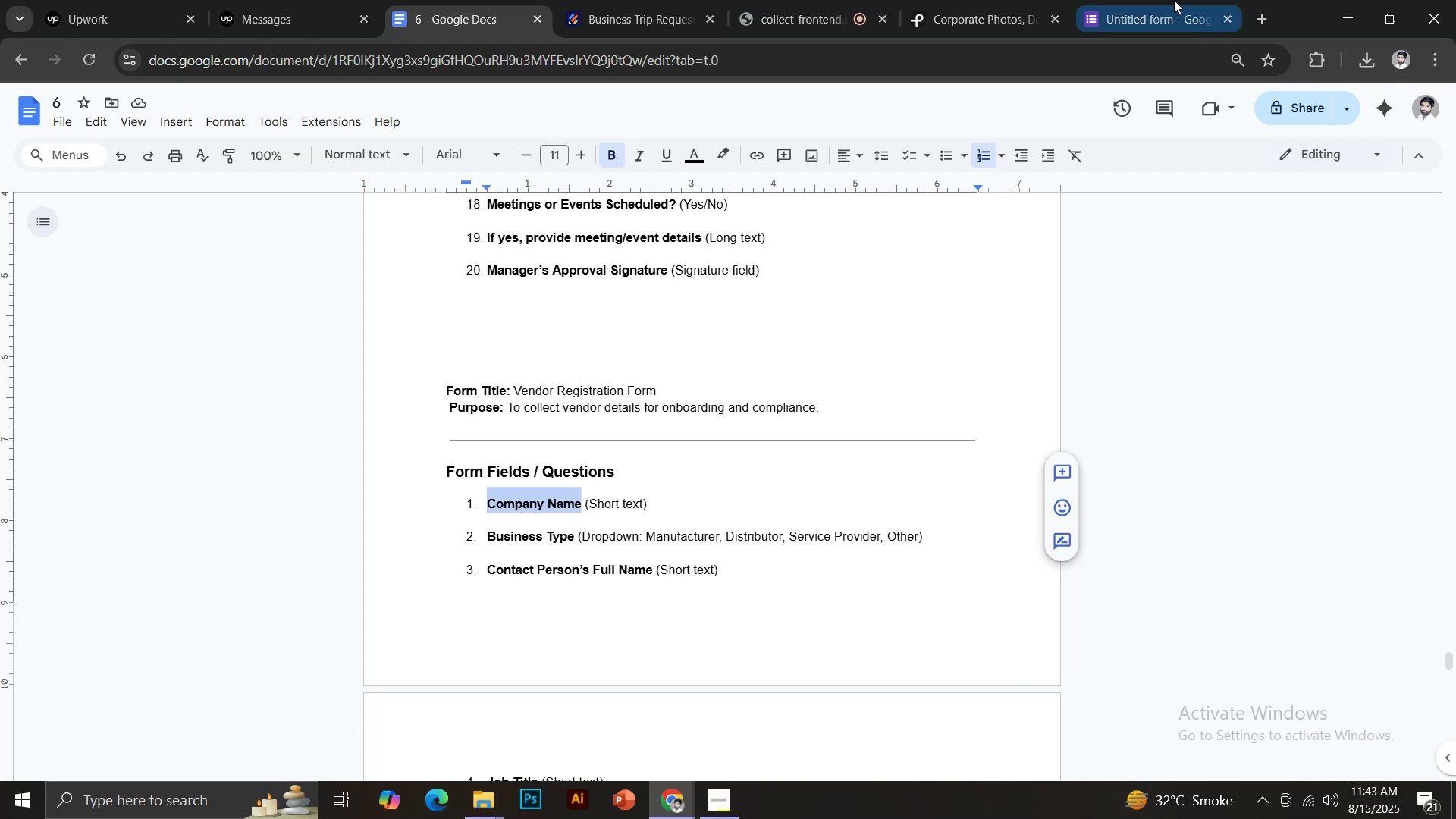 
key(Control+C)
 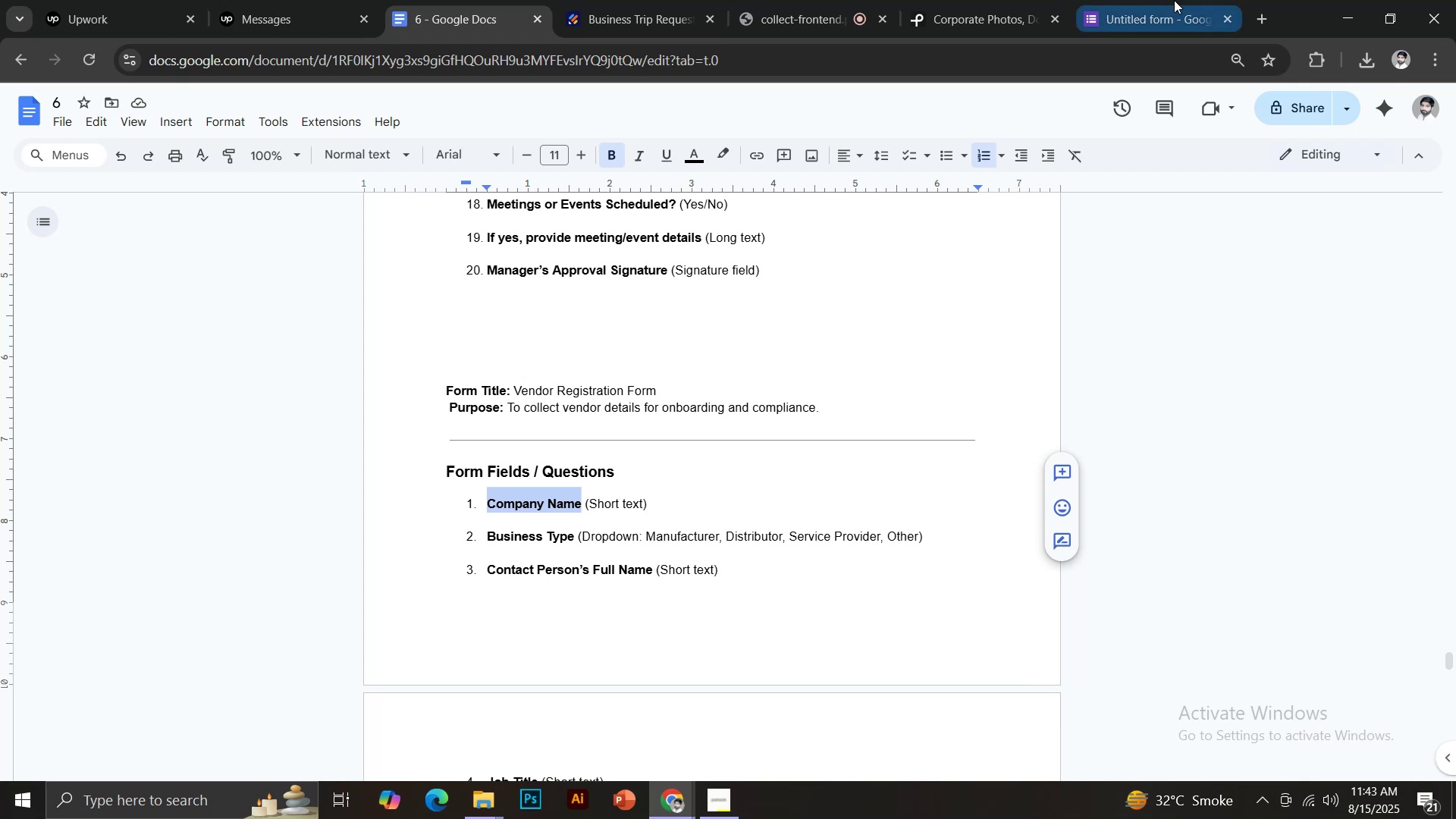 
left_click([1174, 0])
 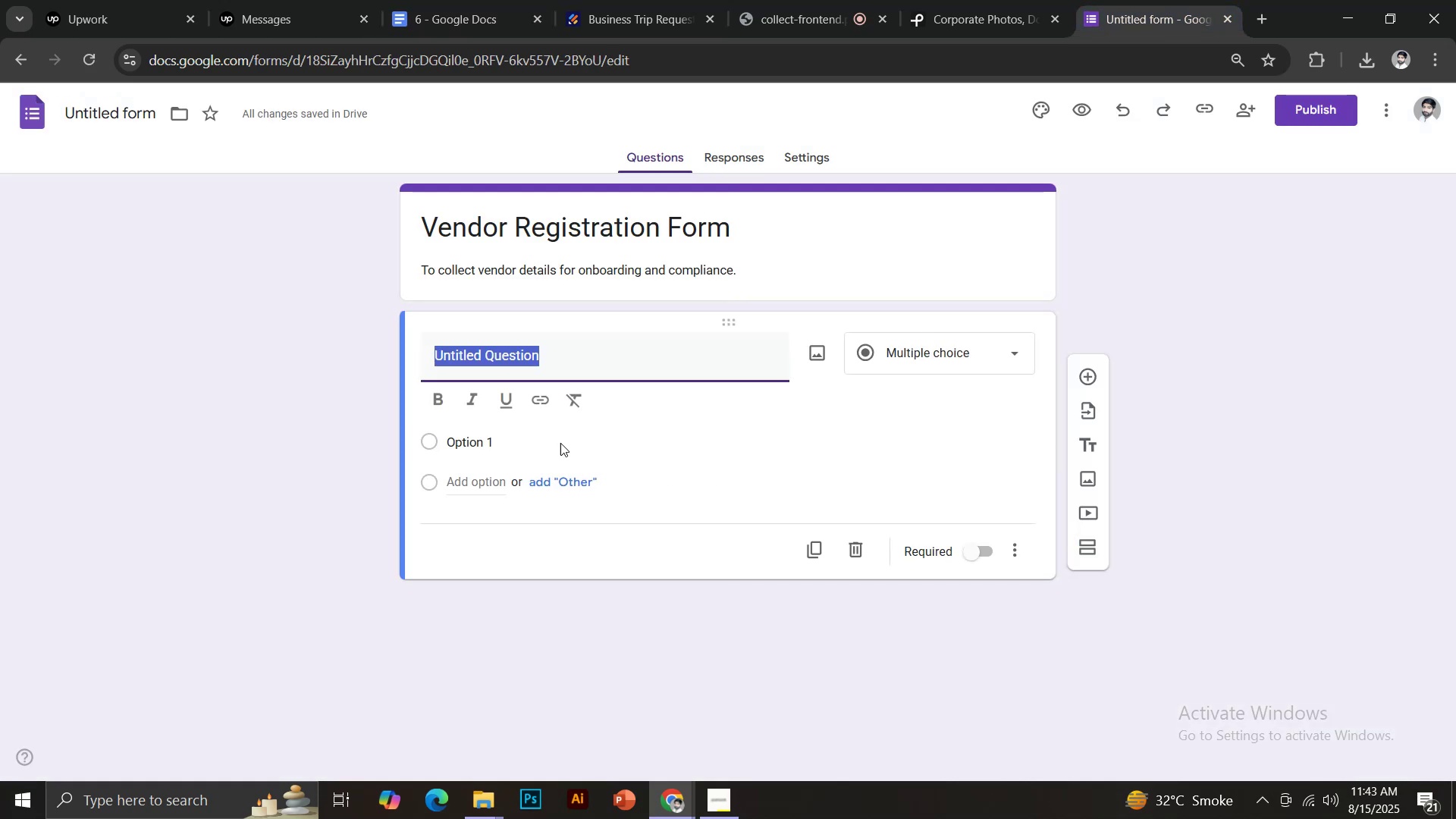 
key(Control+Shift+V)
 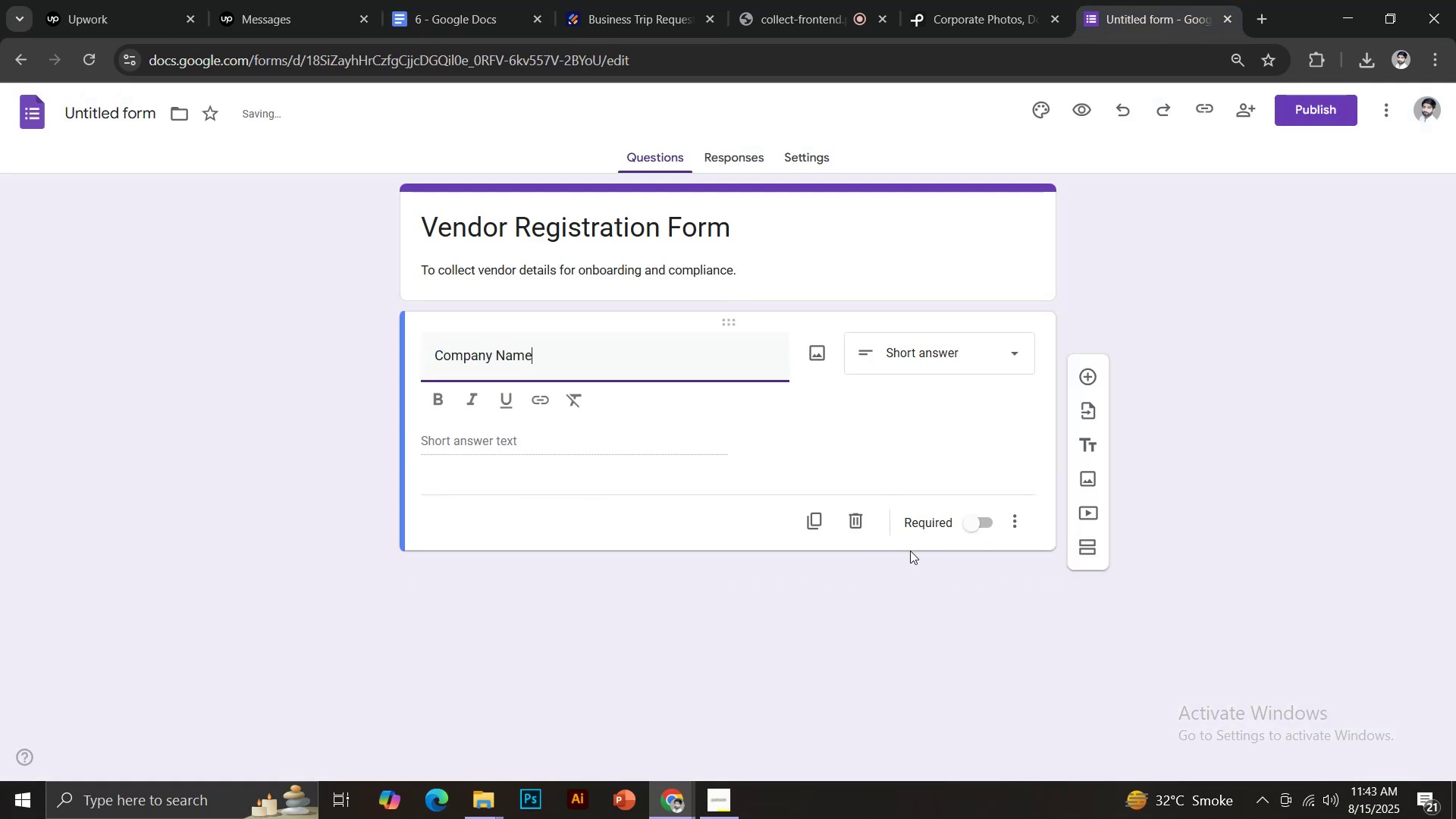 
left_click([971, 529])
 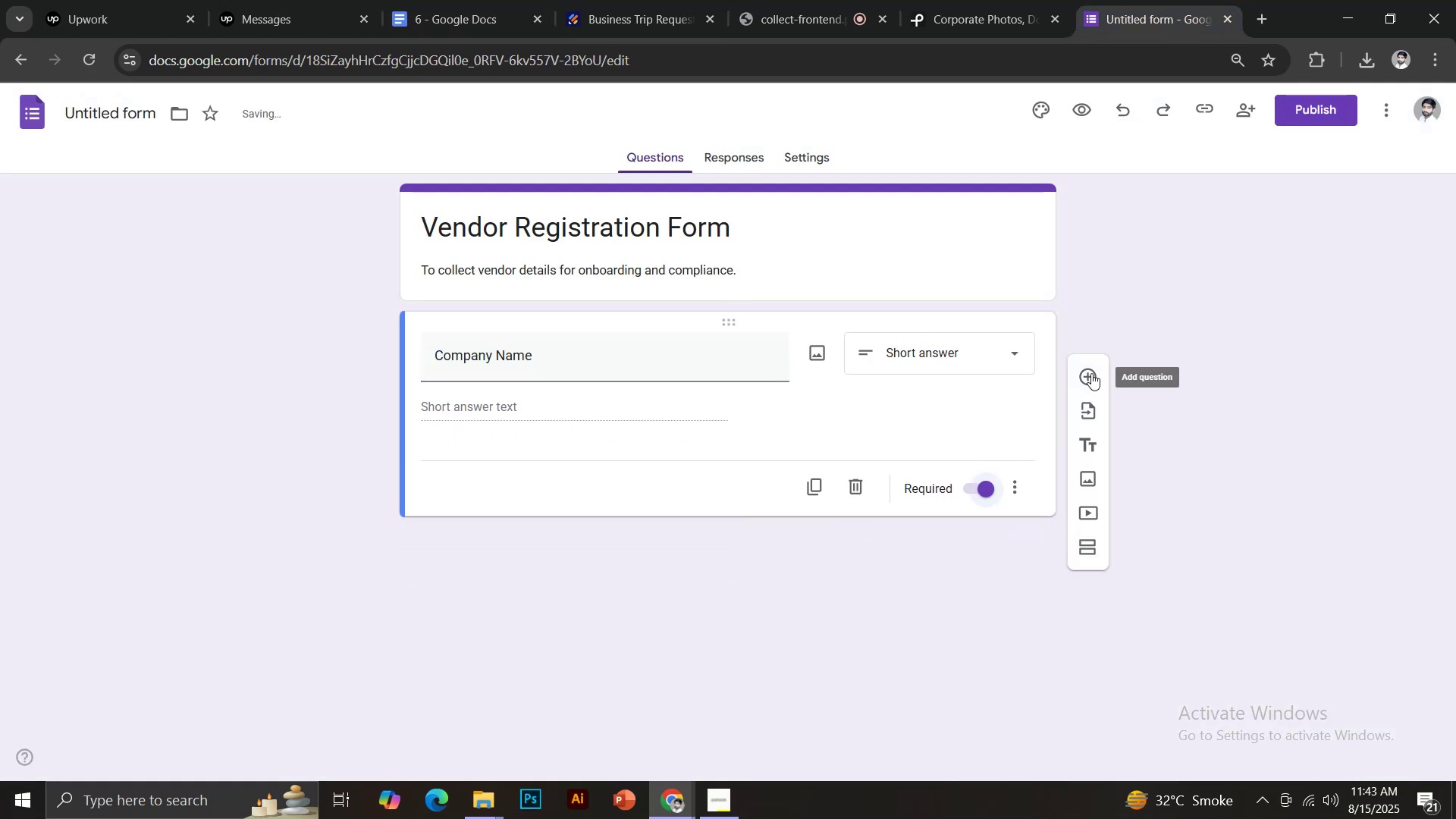 
left_click([1091, 373])
 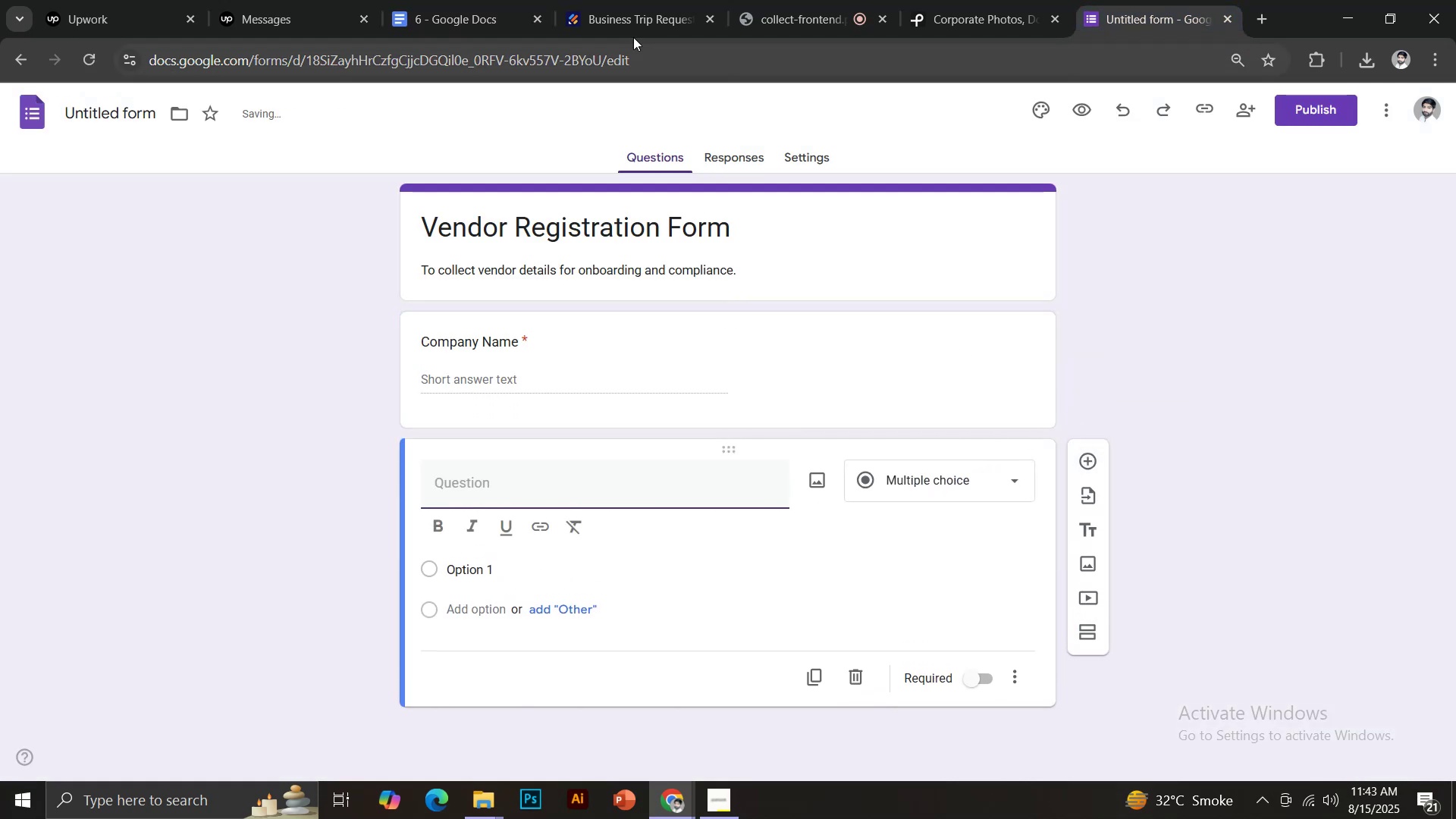 
left_click([473, 0])
 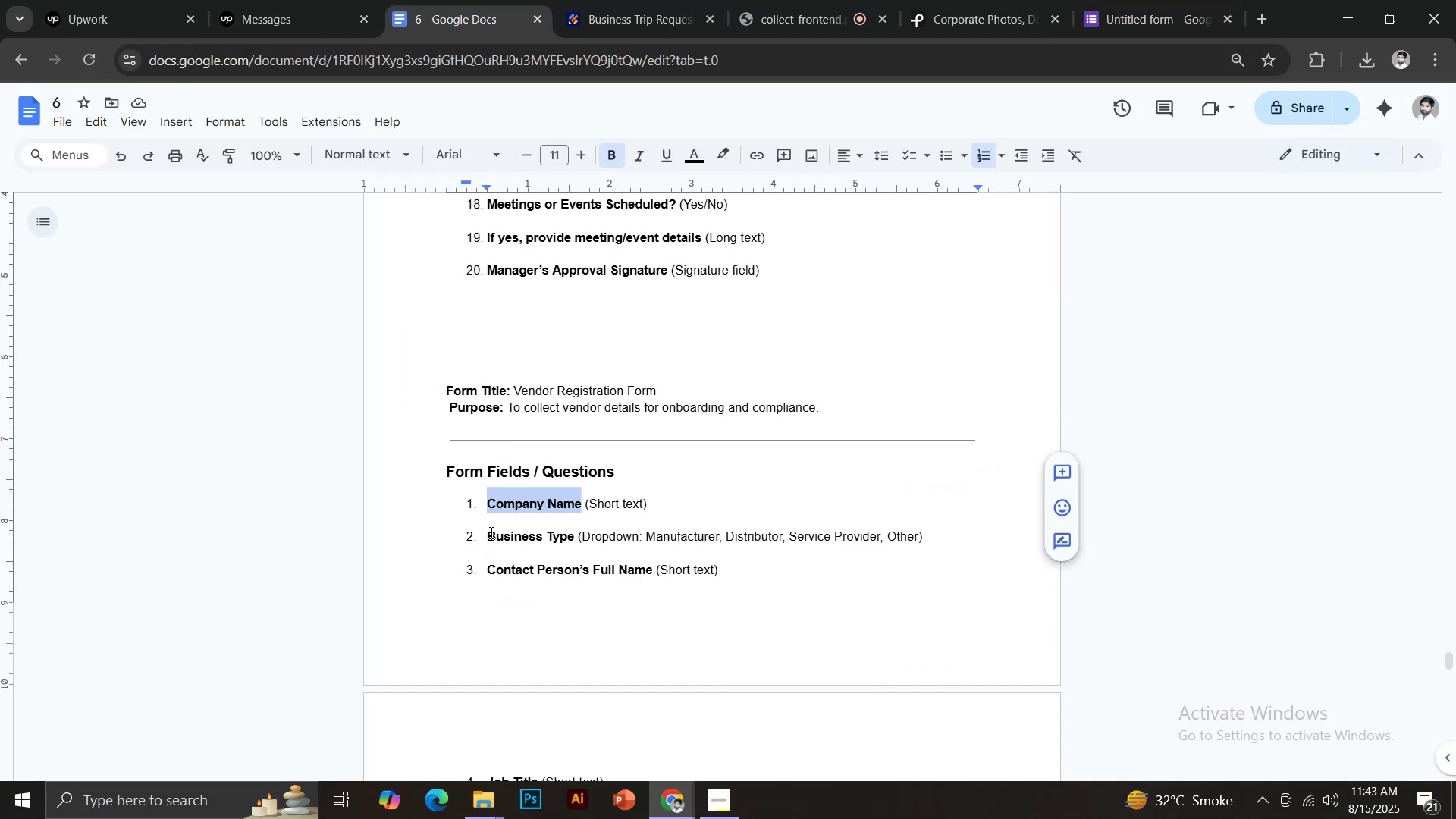 
left_click_drag(start_coordinate=[487, 532], to_coordinate=[573, 534])
 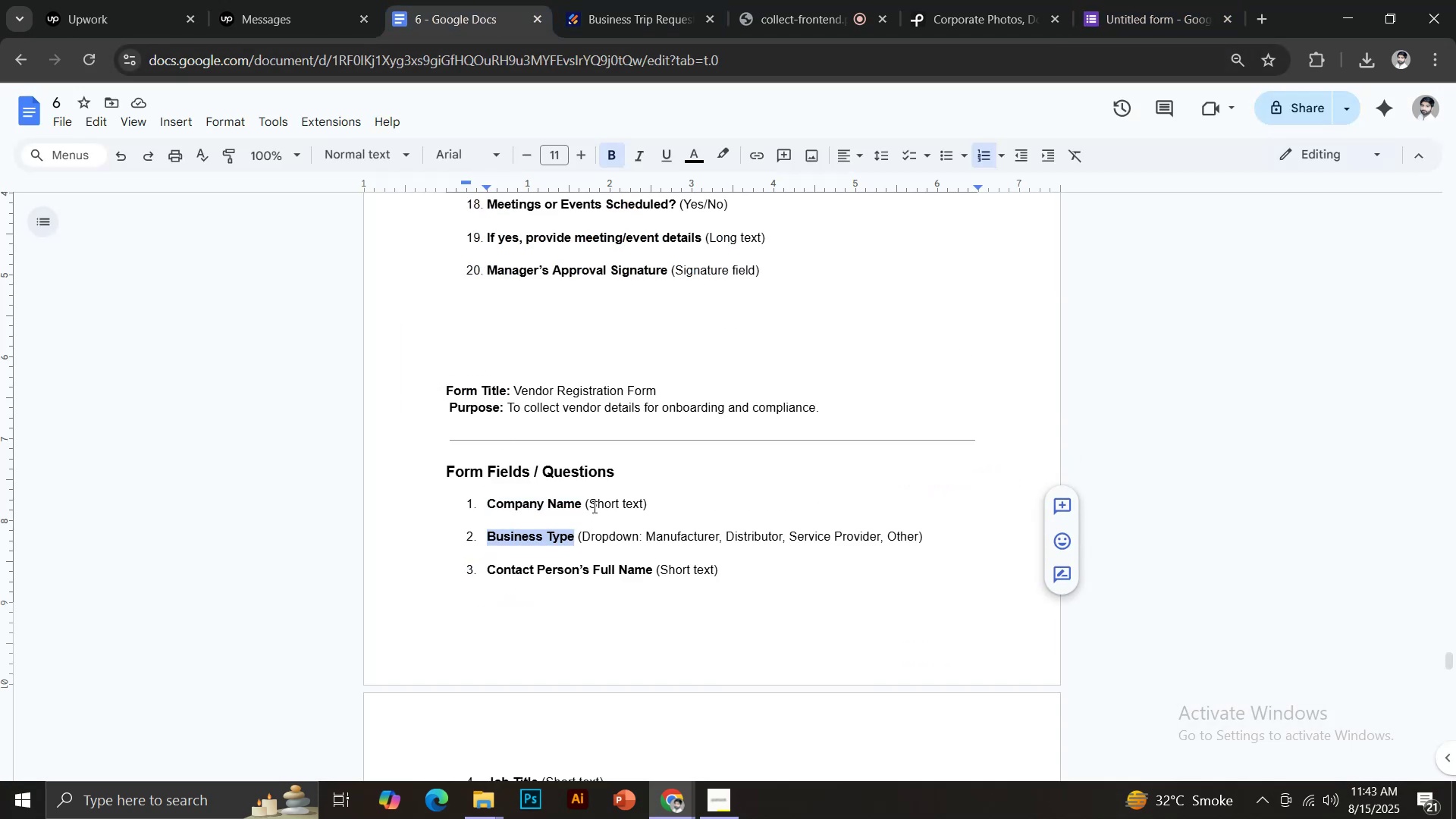 
key(Control+C)
 